 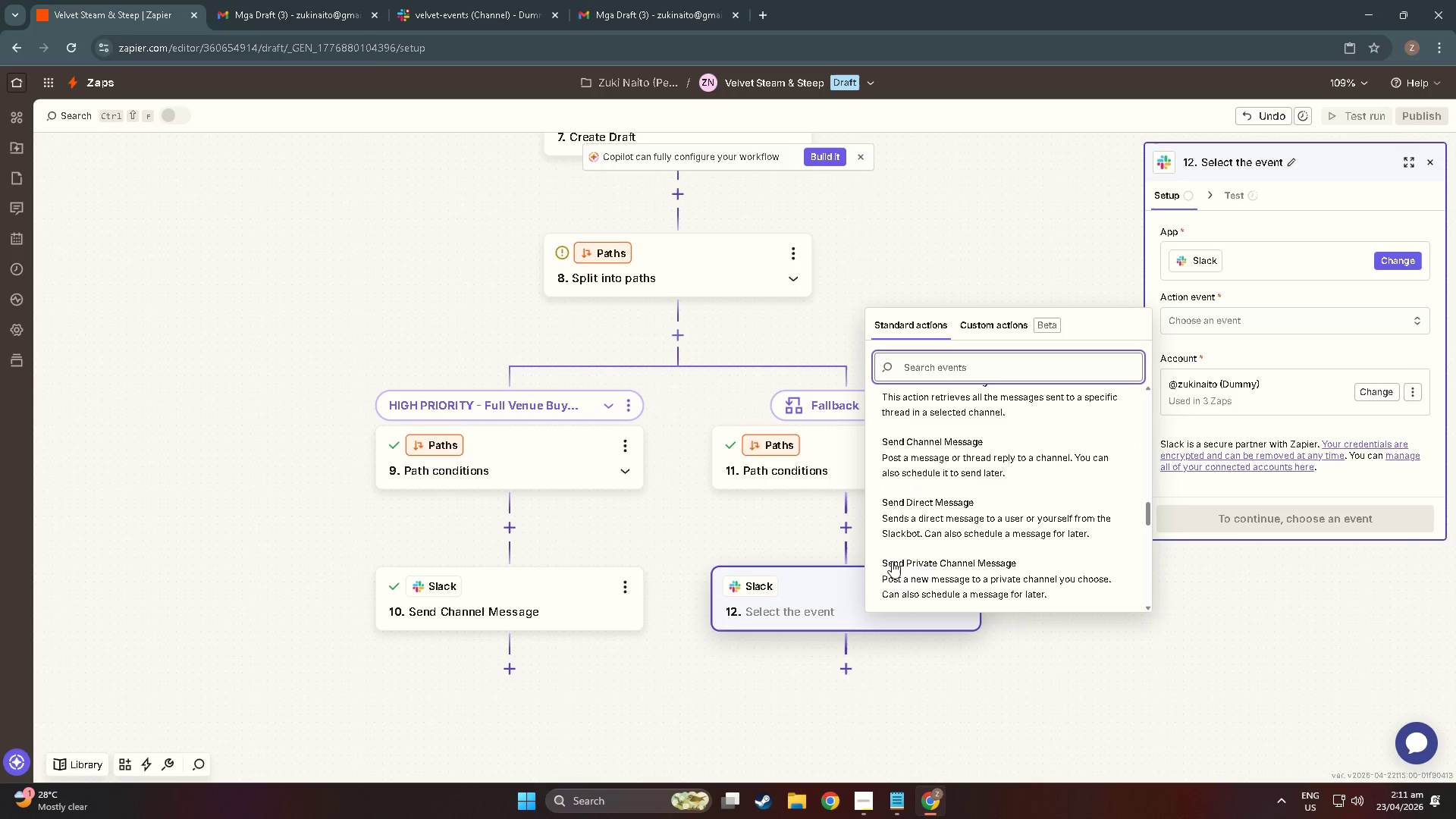 
left_click([923, 431])
 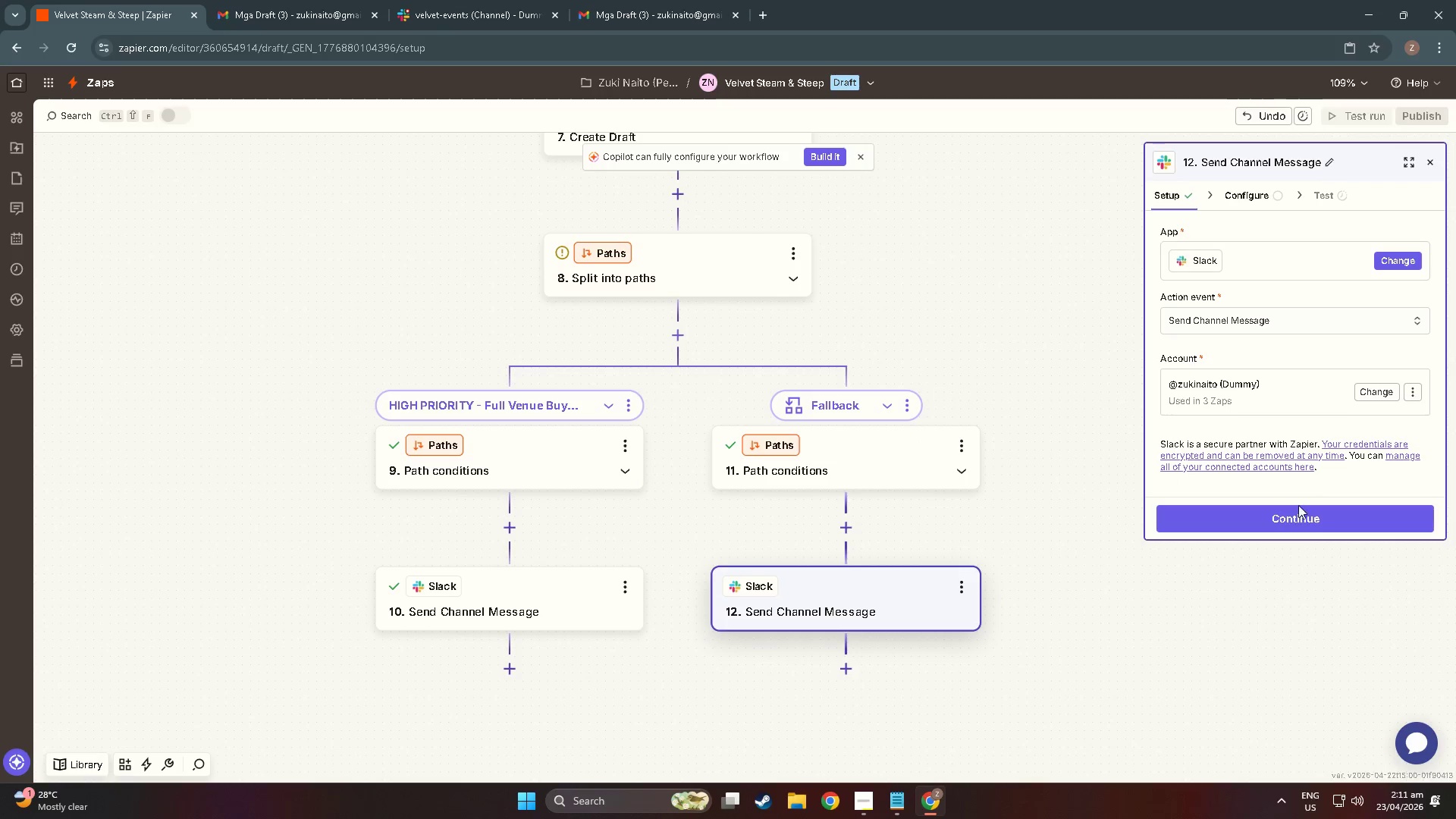 
left_click([1298, 521])
 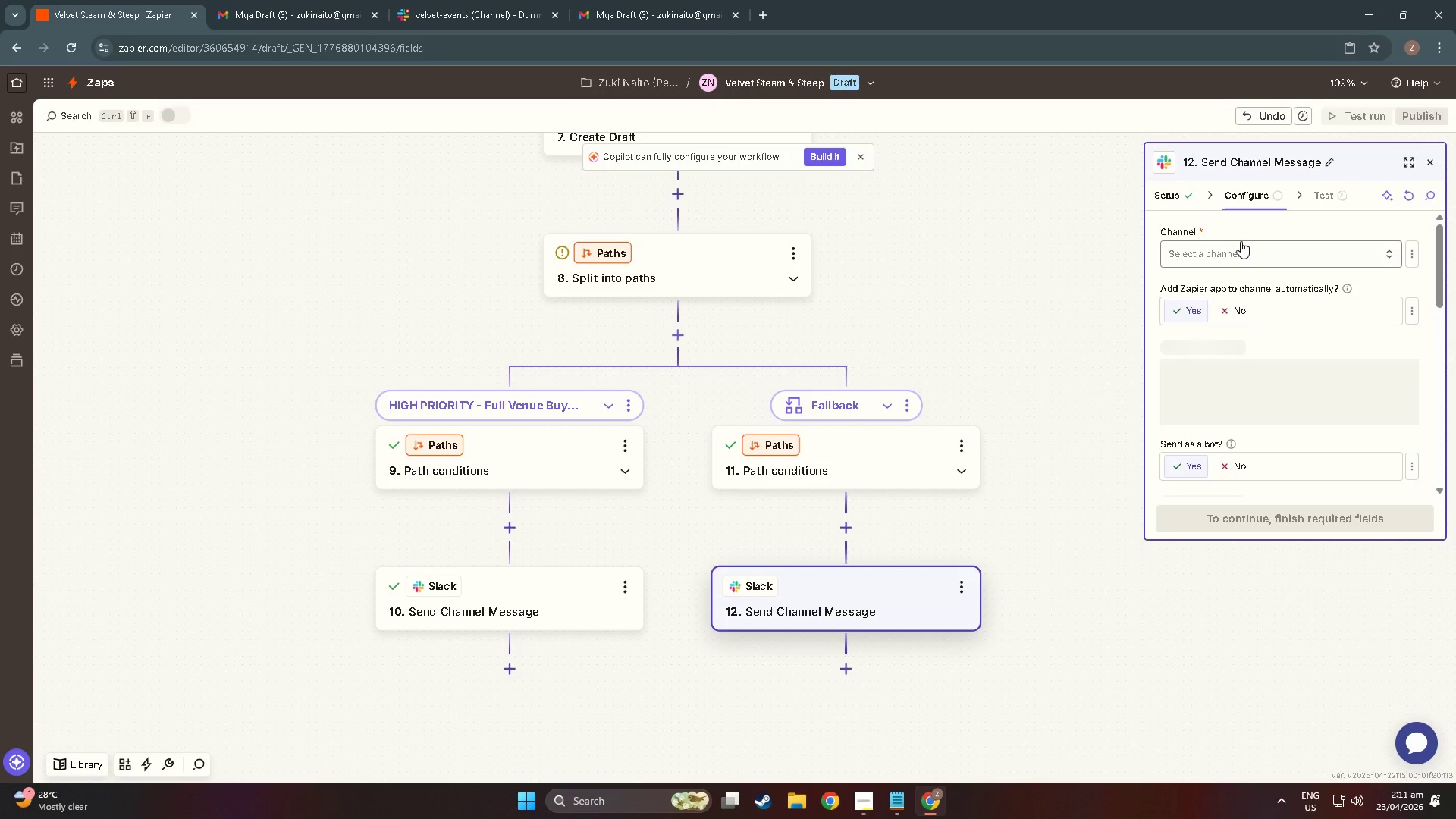 
left_click([1245, 249])
 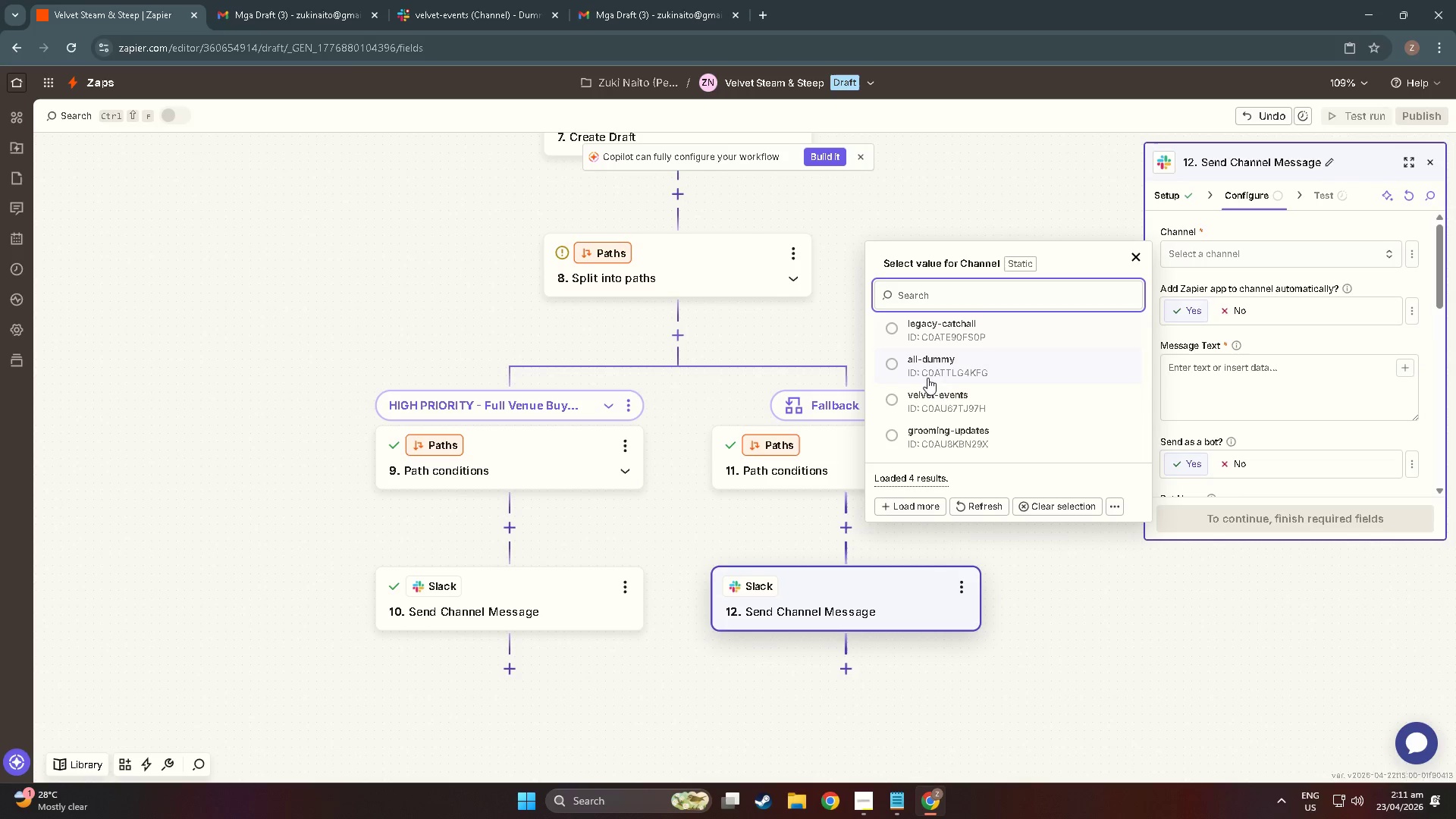 
left_click([929, 392])
 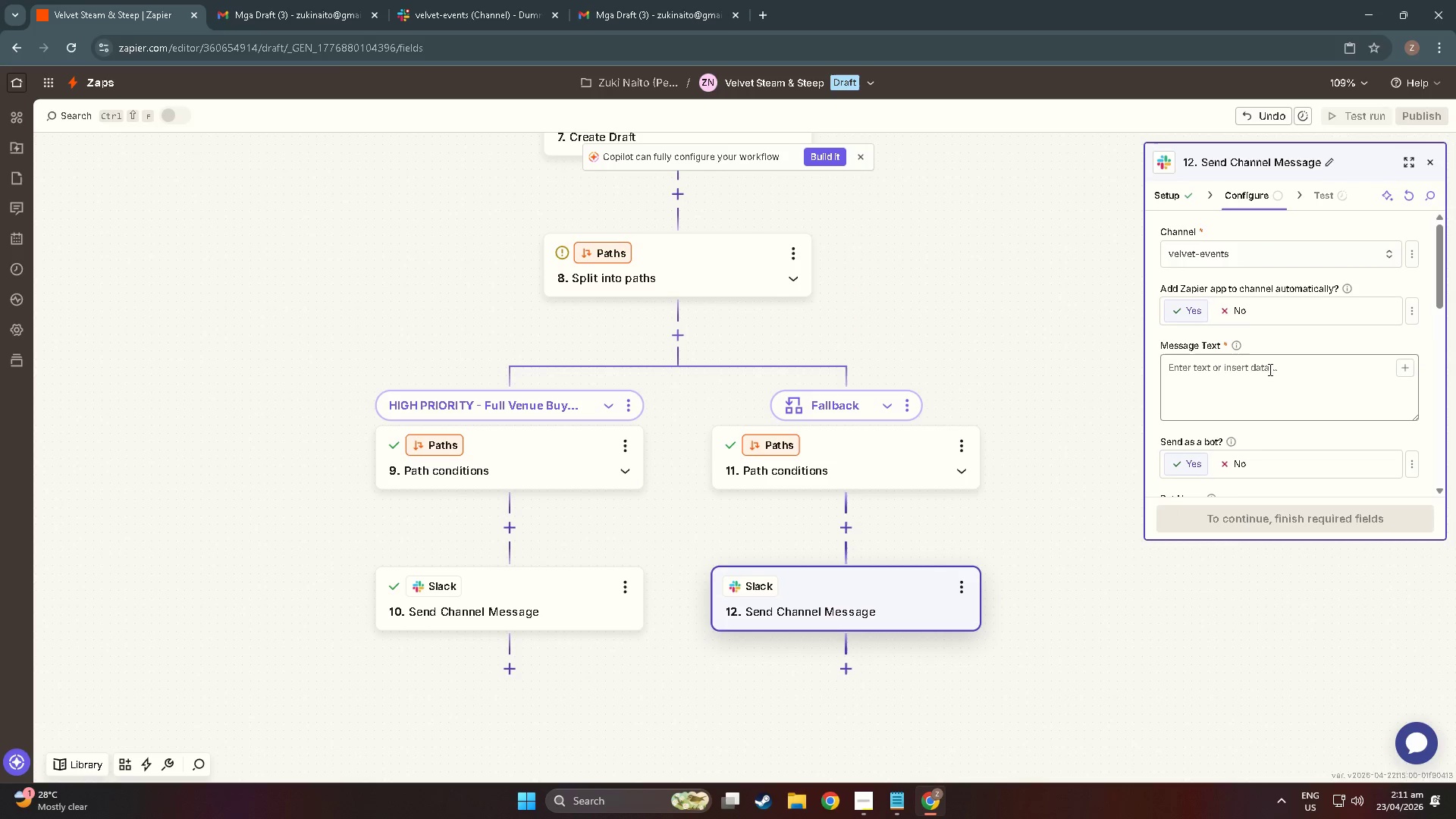 
left_click([1272, 378])
 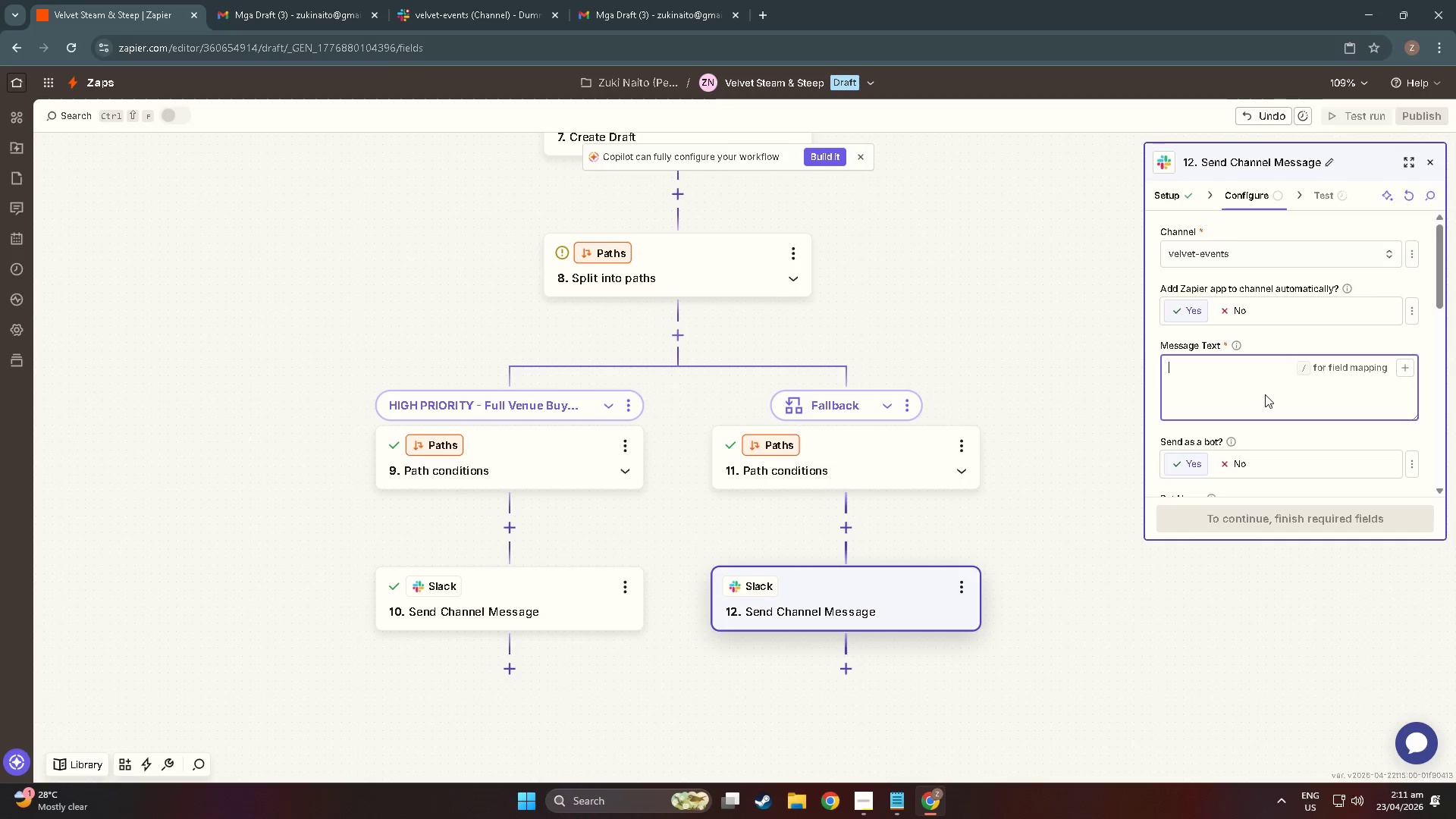 
wait(6.03)
 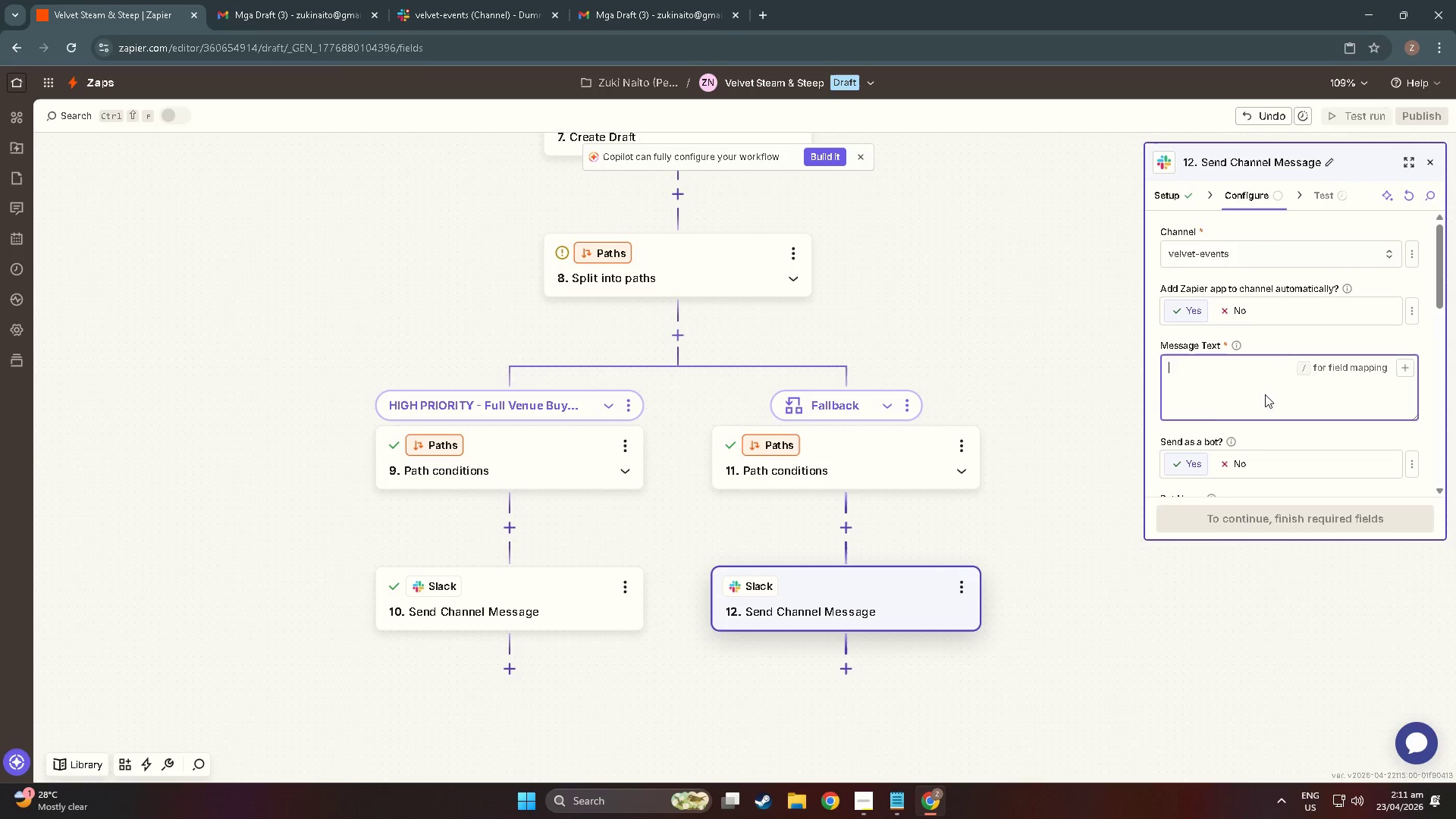 
key(Meta+Period)
 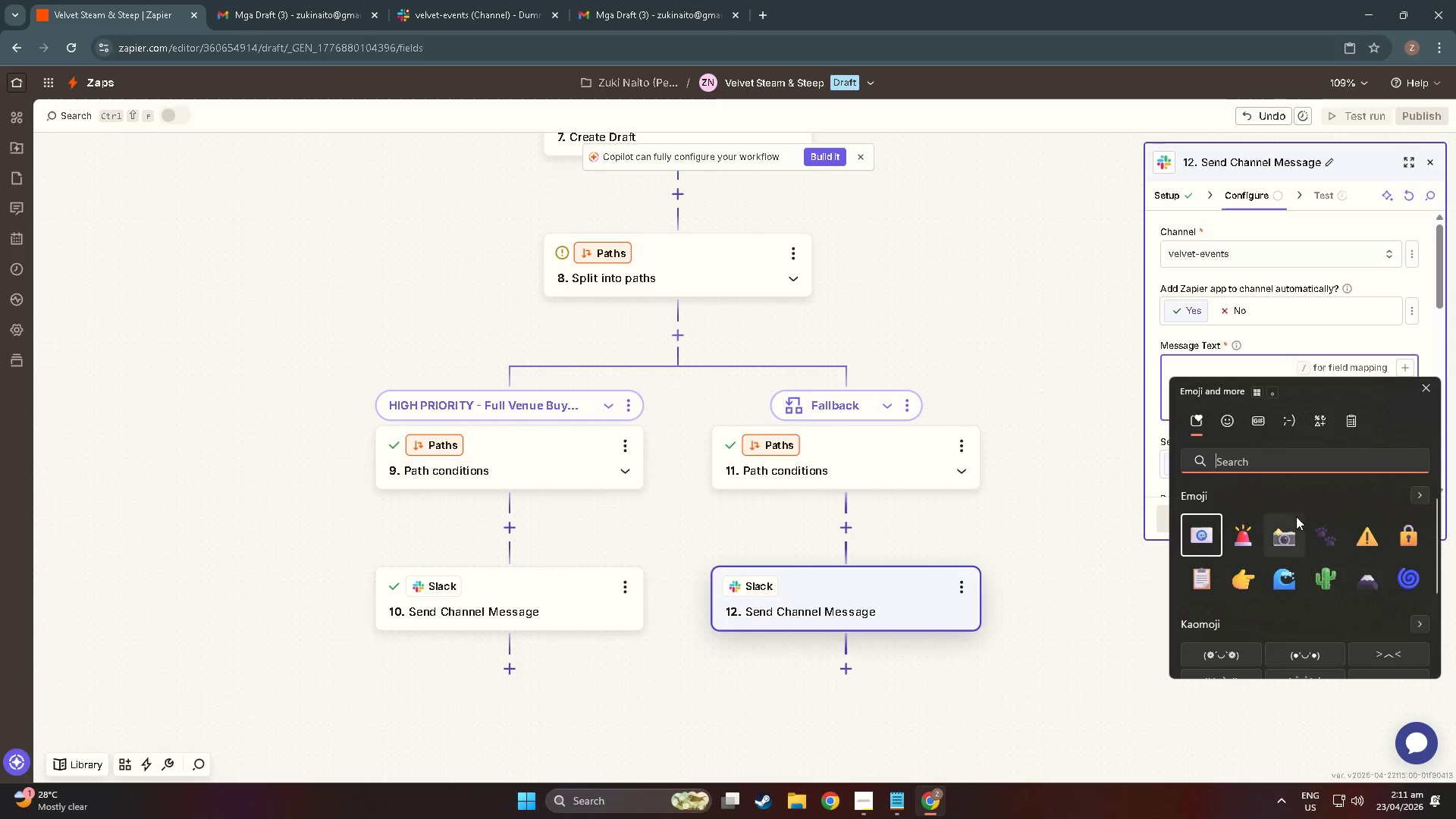 
scroll: coordinate [1300, 547], scroll_direction: up, amount: 1.0
 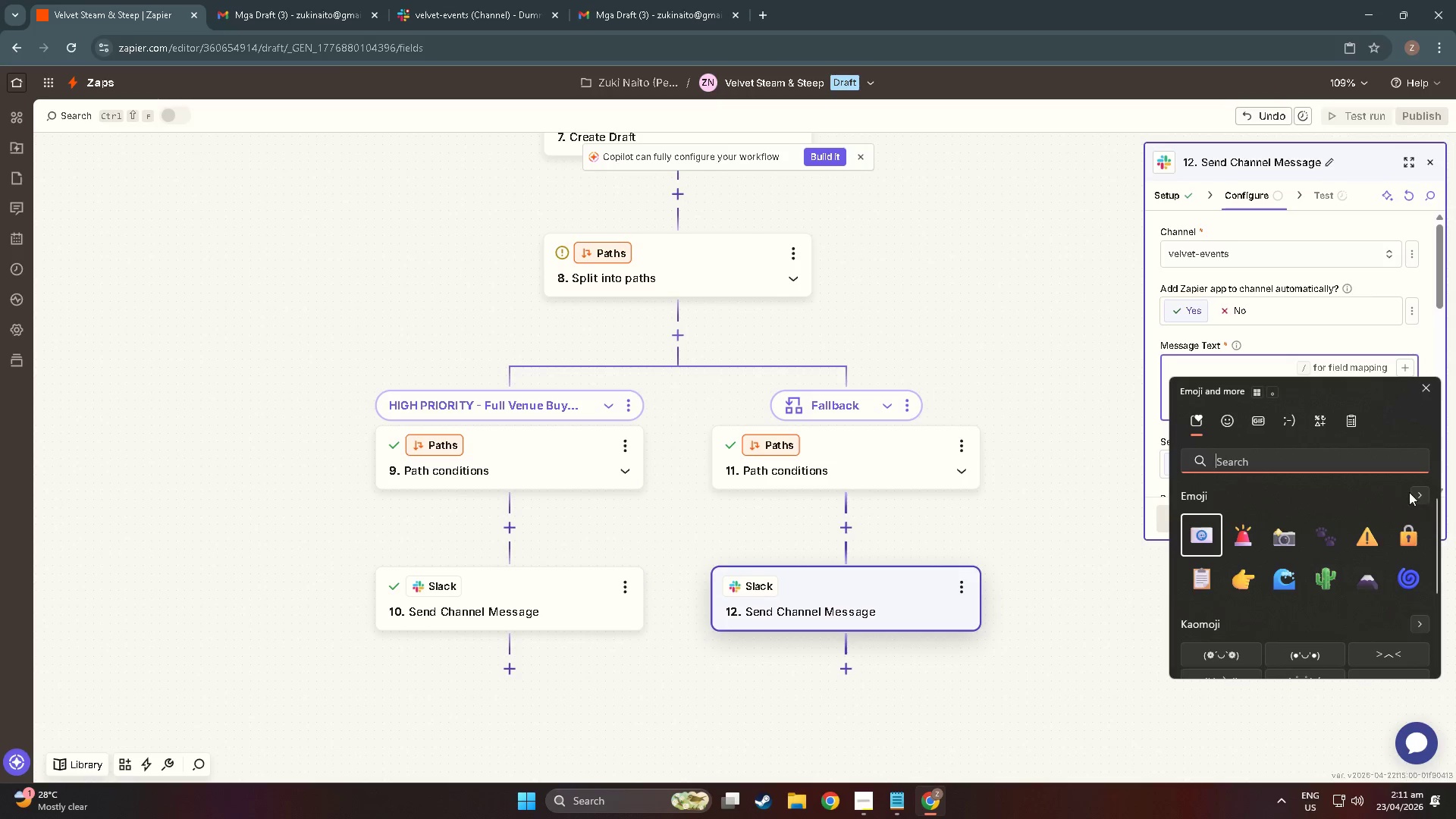 
left_click([1425, 497])
 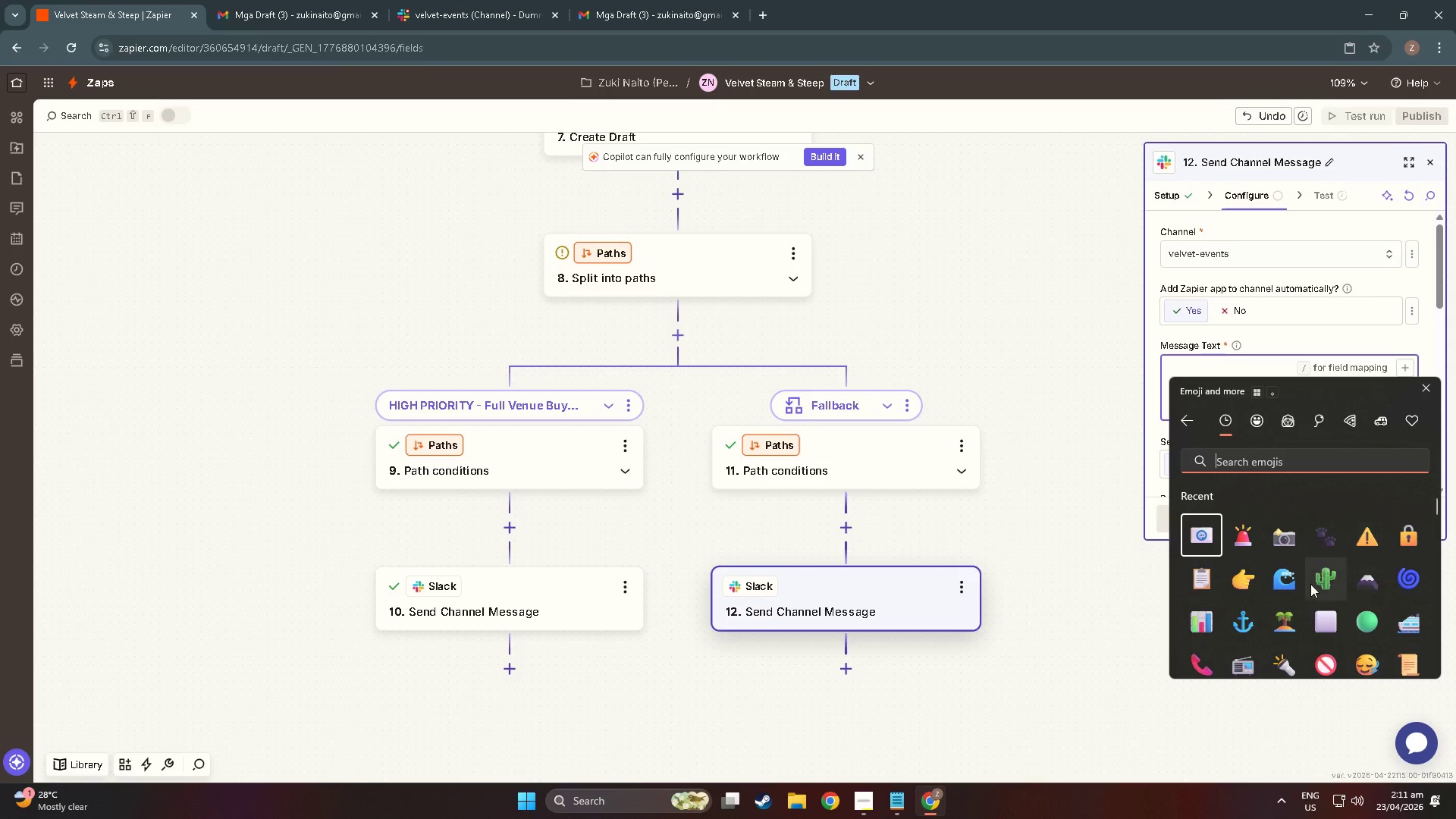 
scroll: coordinate [1279, 607], scroll_direction: down, amount: 78.0
 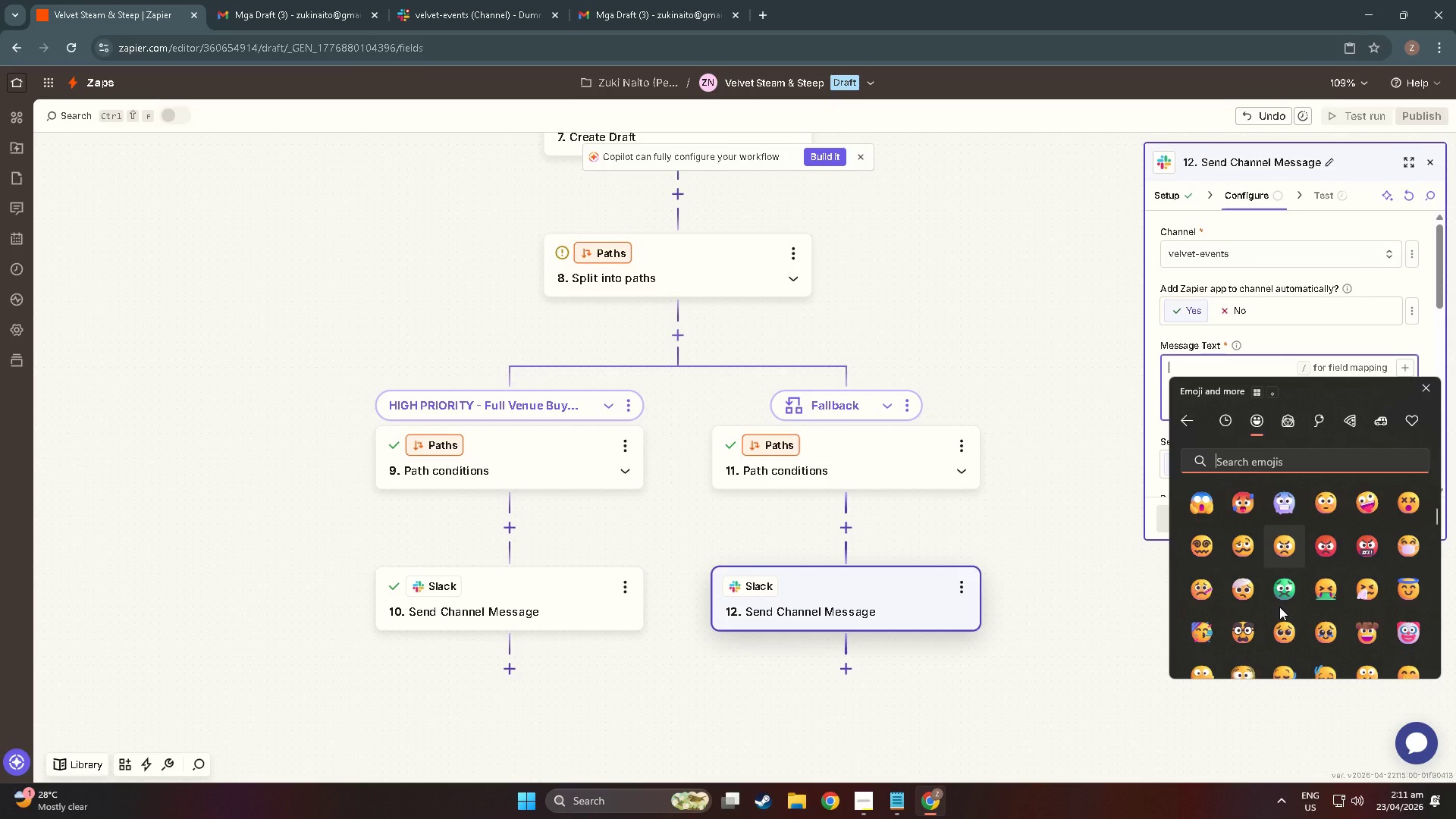 
scroll: coordinate [1233, 568], scroll_direction: down, amount: 39.0
 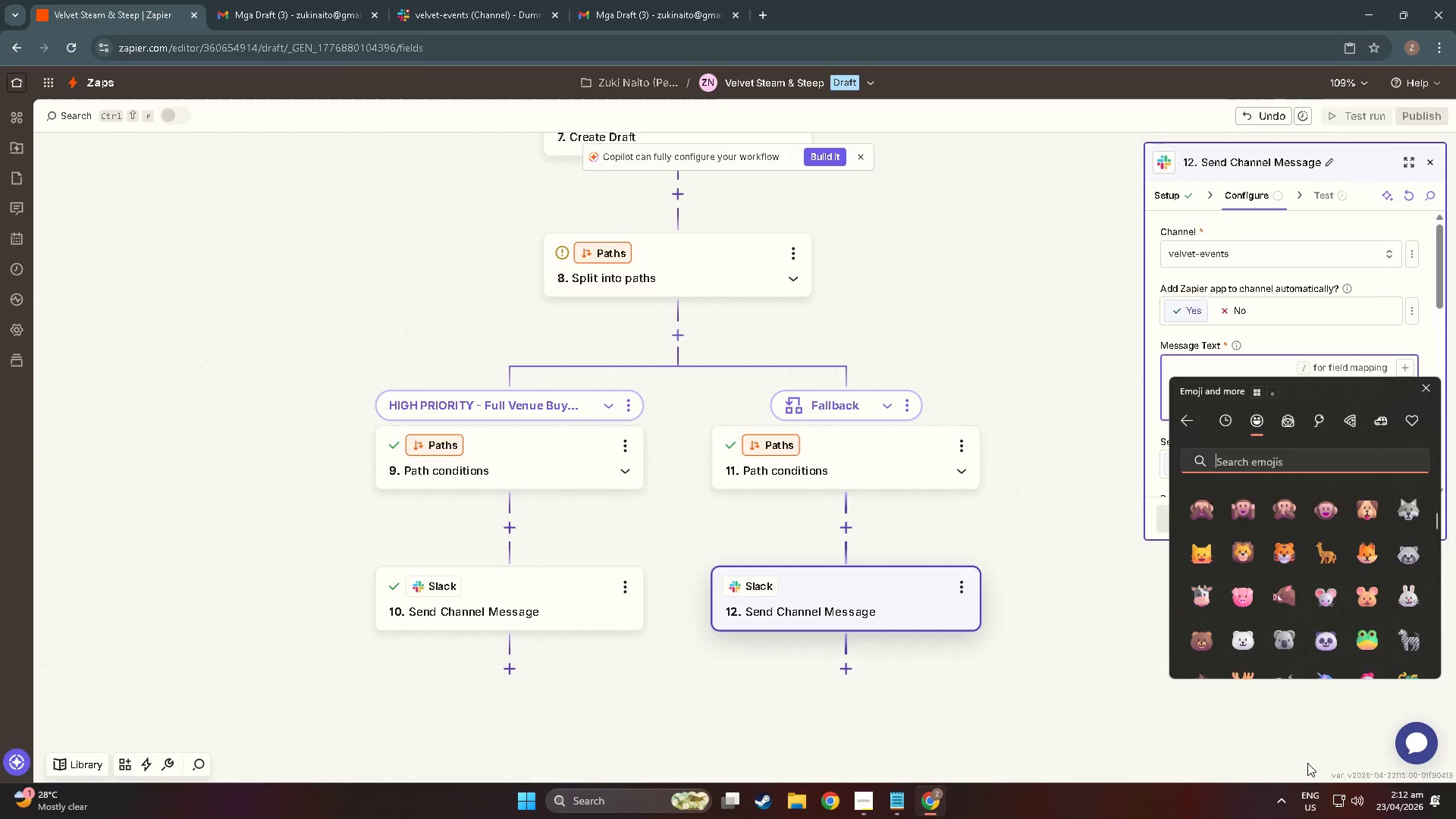 
wait(9.51)
 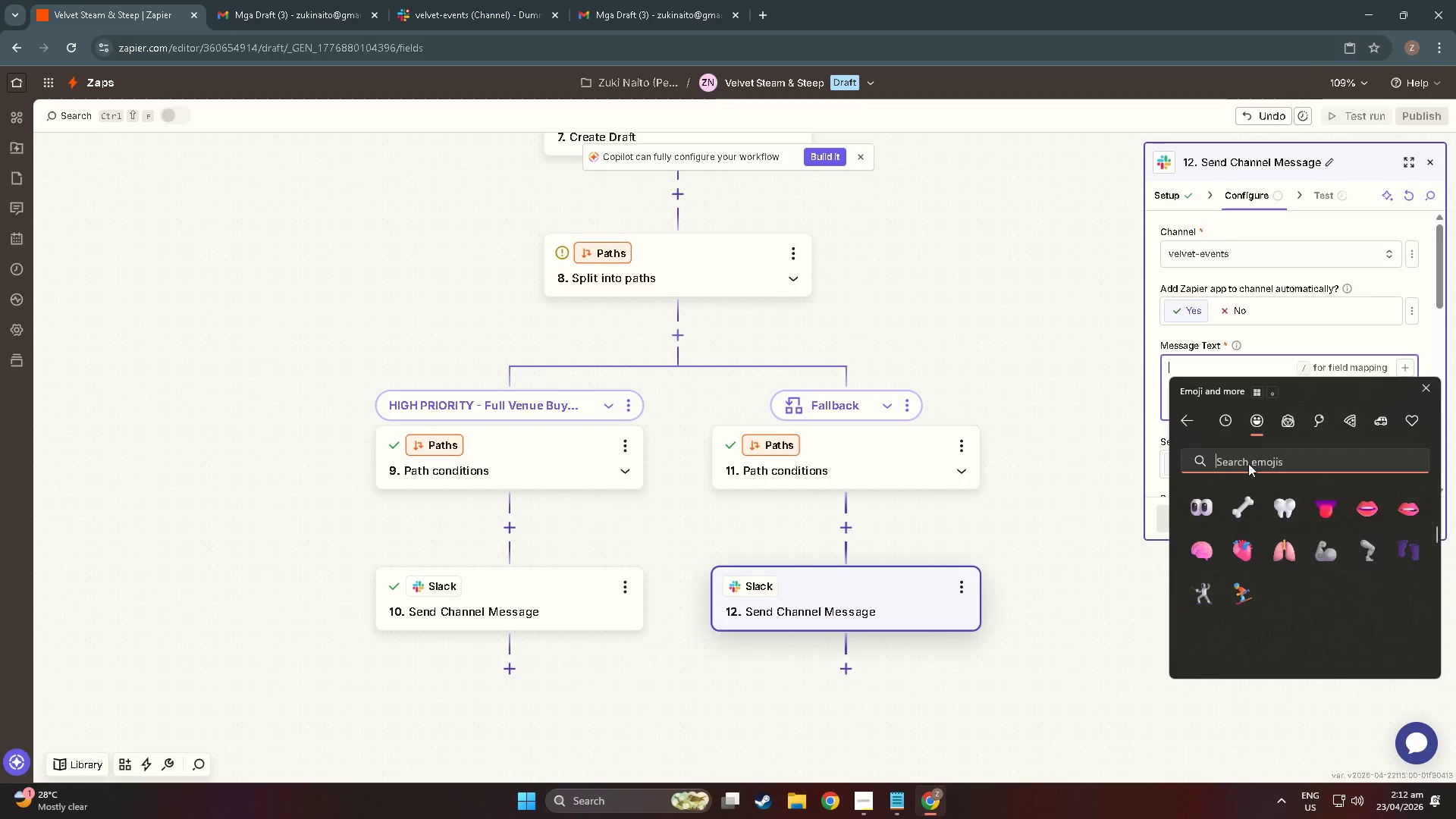 
left_click([1248, 463])
 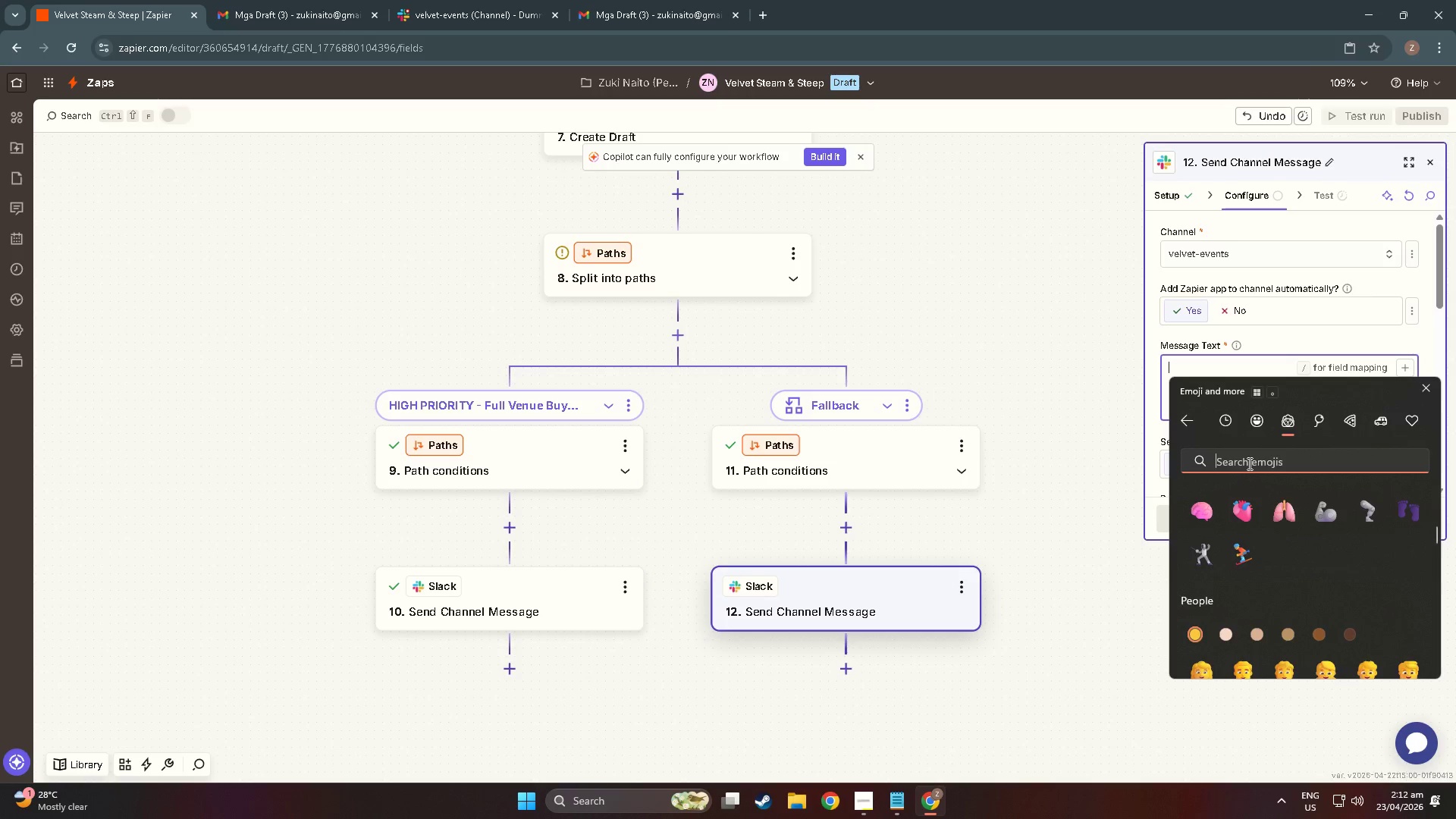 
scroll: coordinate [1262, 507], scroll_direction: down, amount: 118.0
 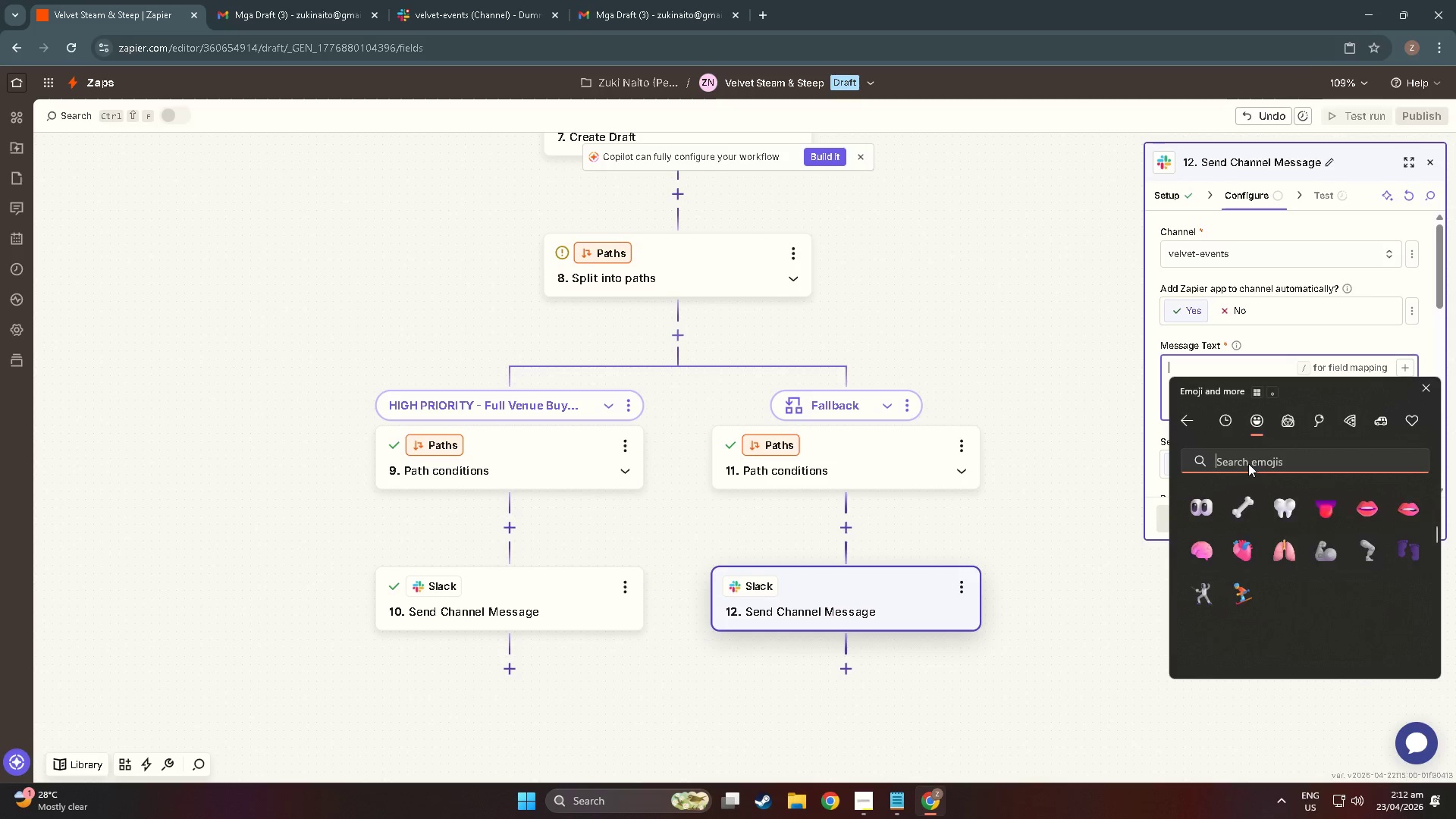 
type(mail)
 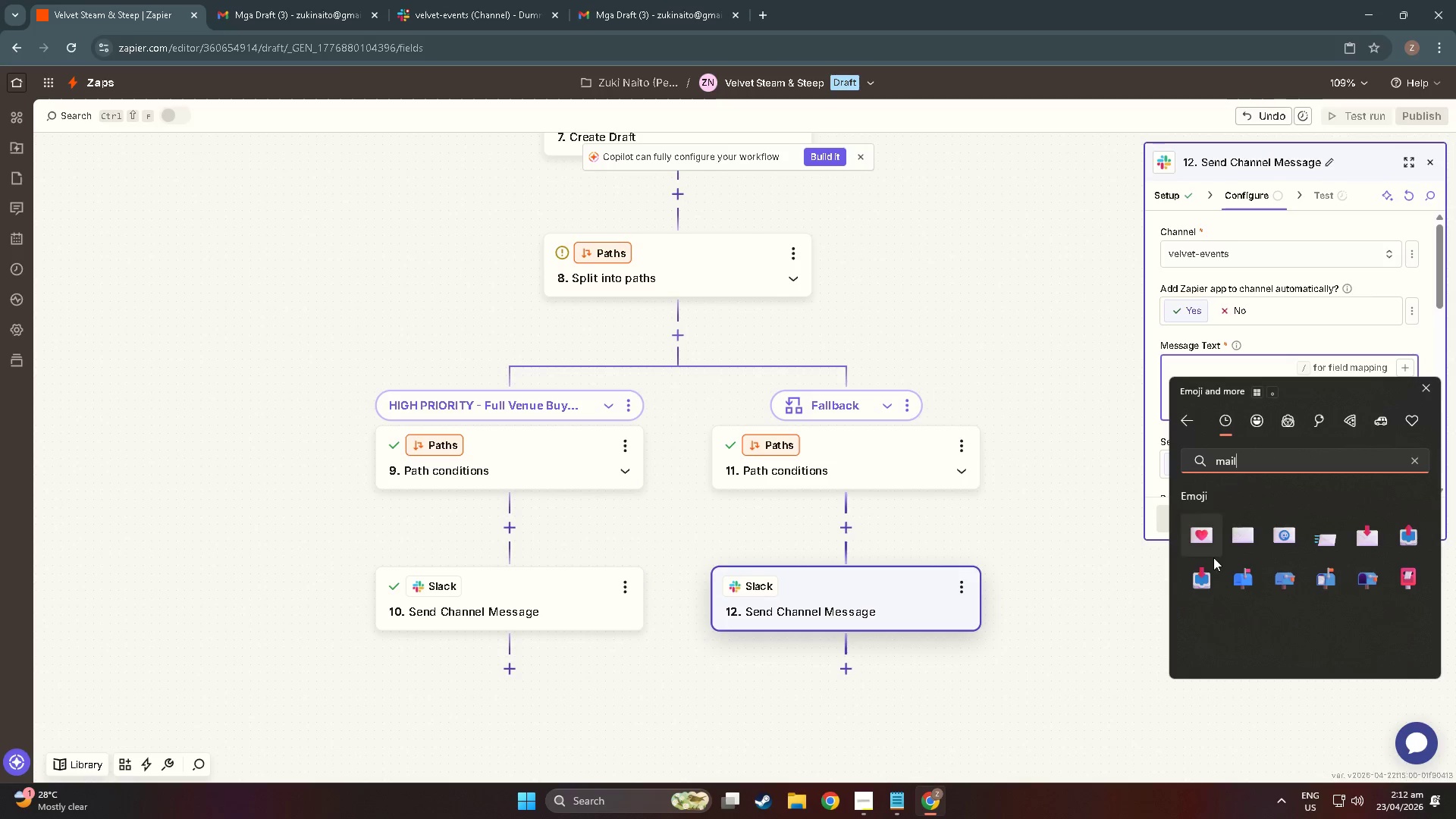 
mouse_move([1245, 582])
 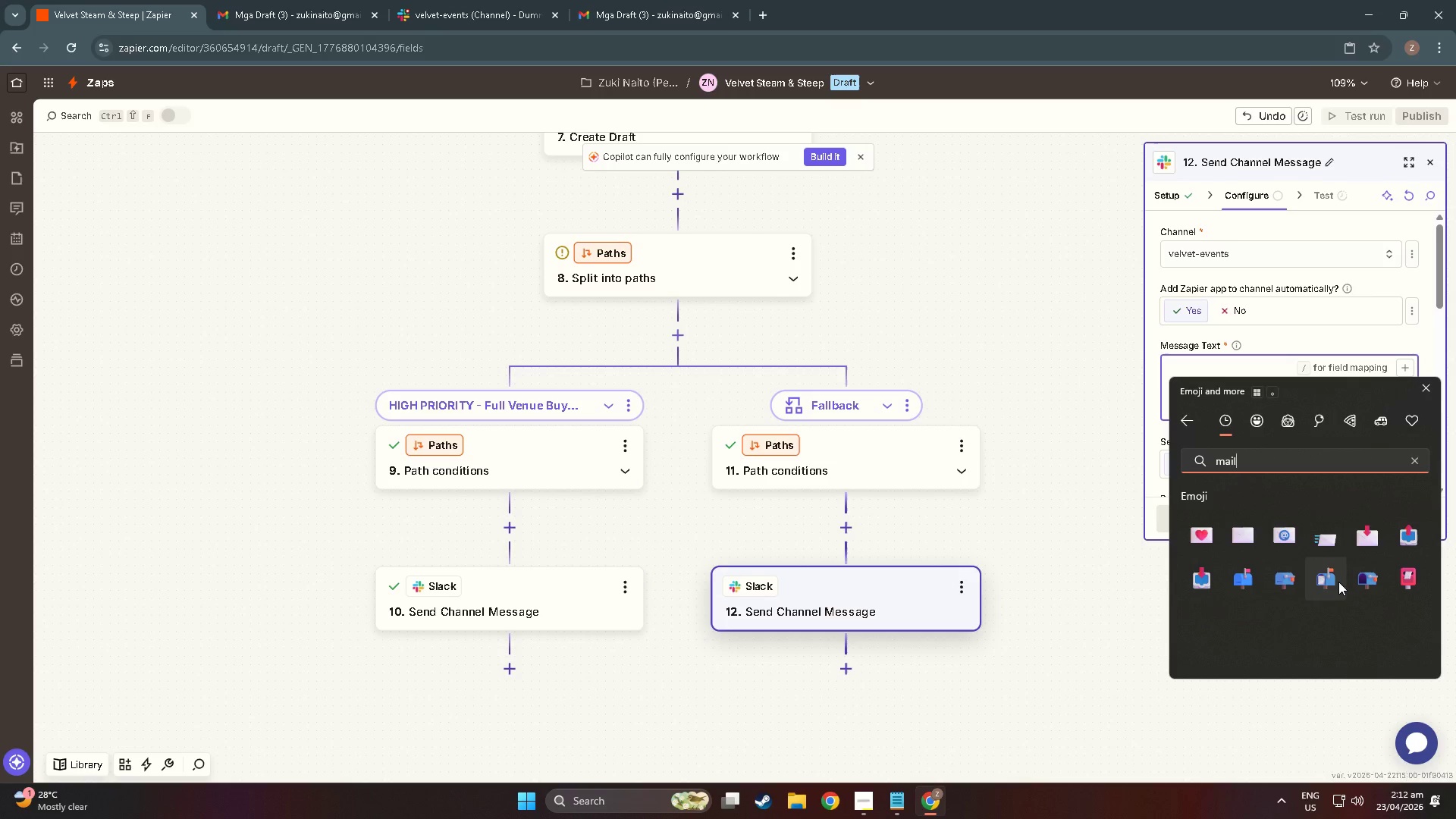 
left_click([1338, 582])
 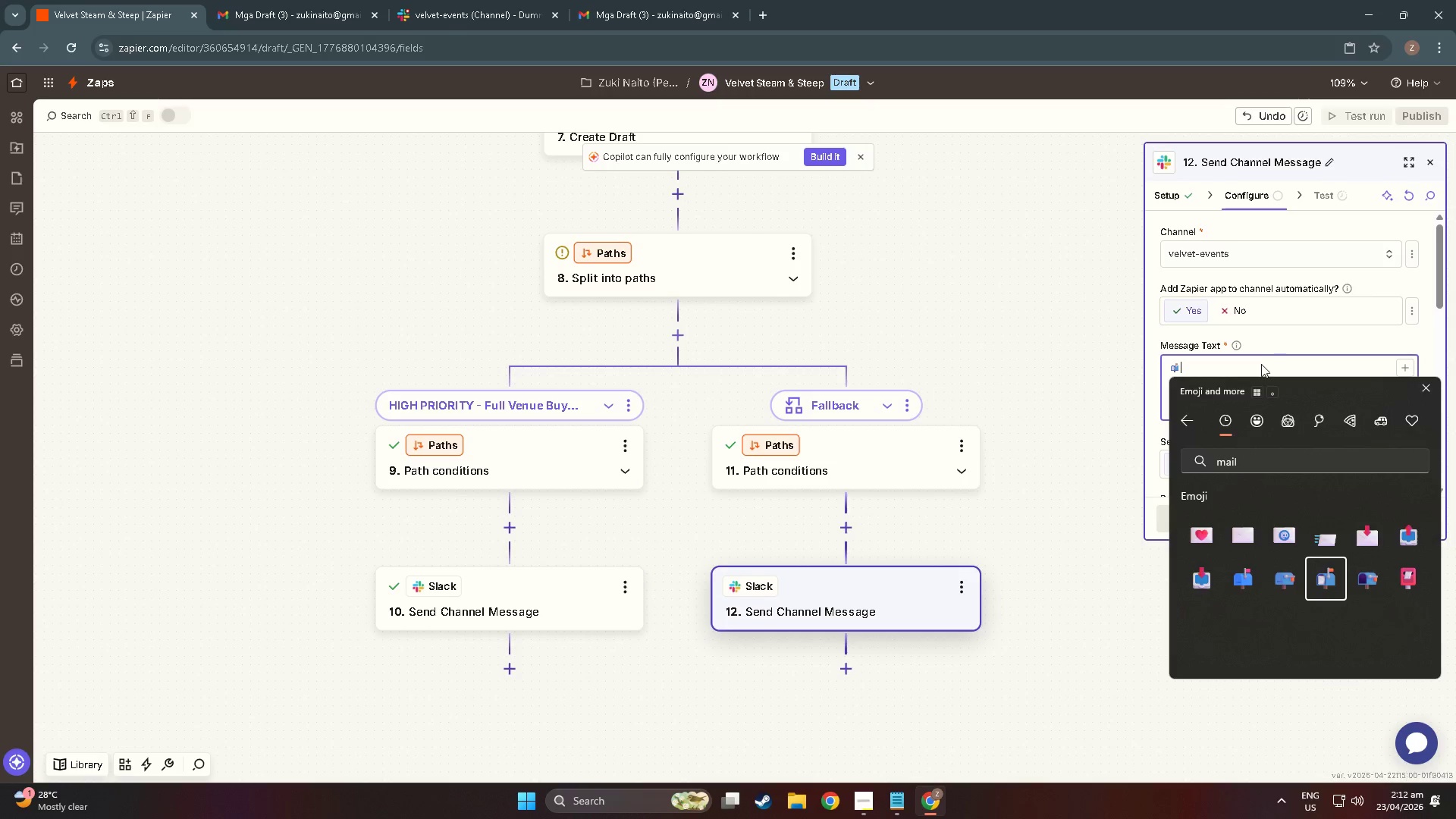 
double_click([1247, 361])
 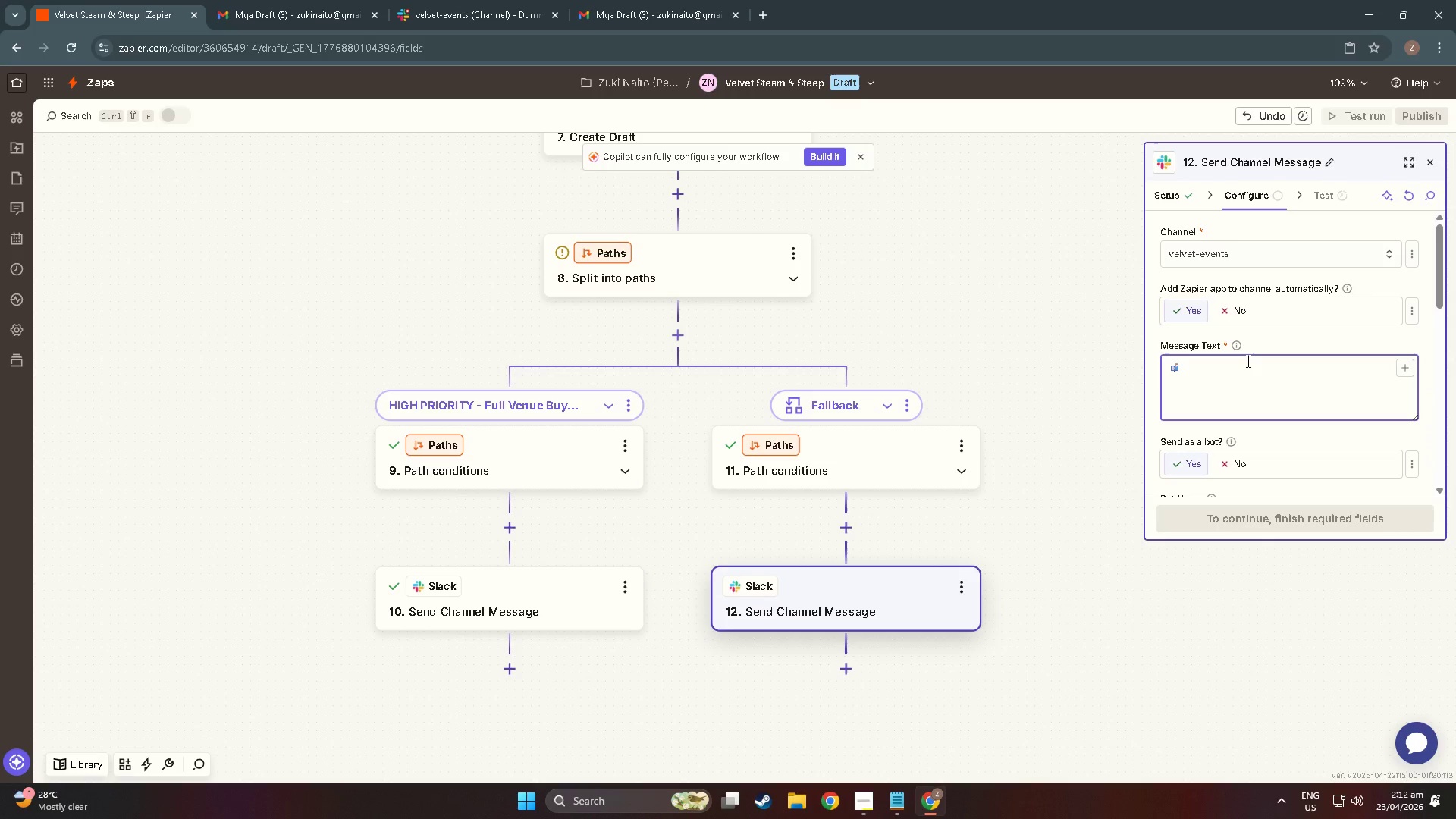 
key(Backspace)
 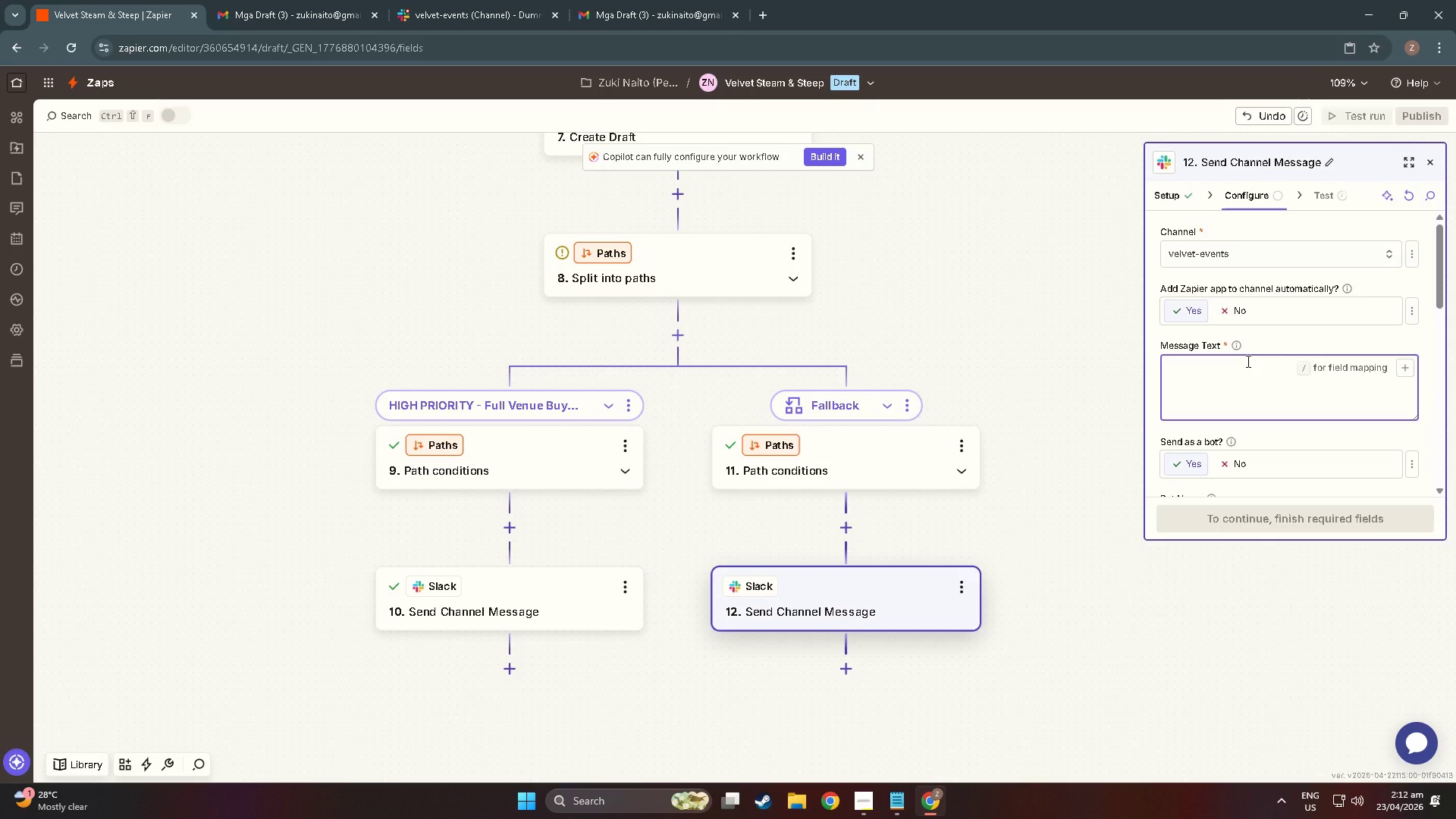 
key(Control+Z)
 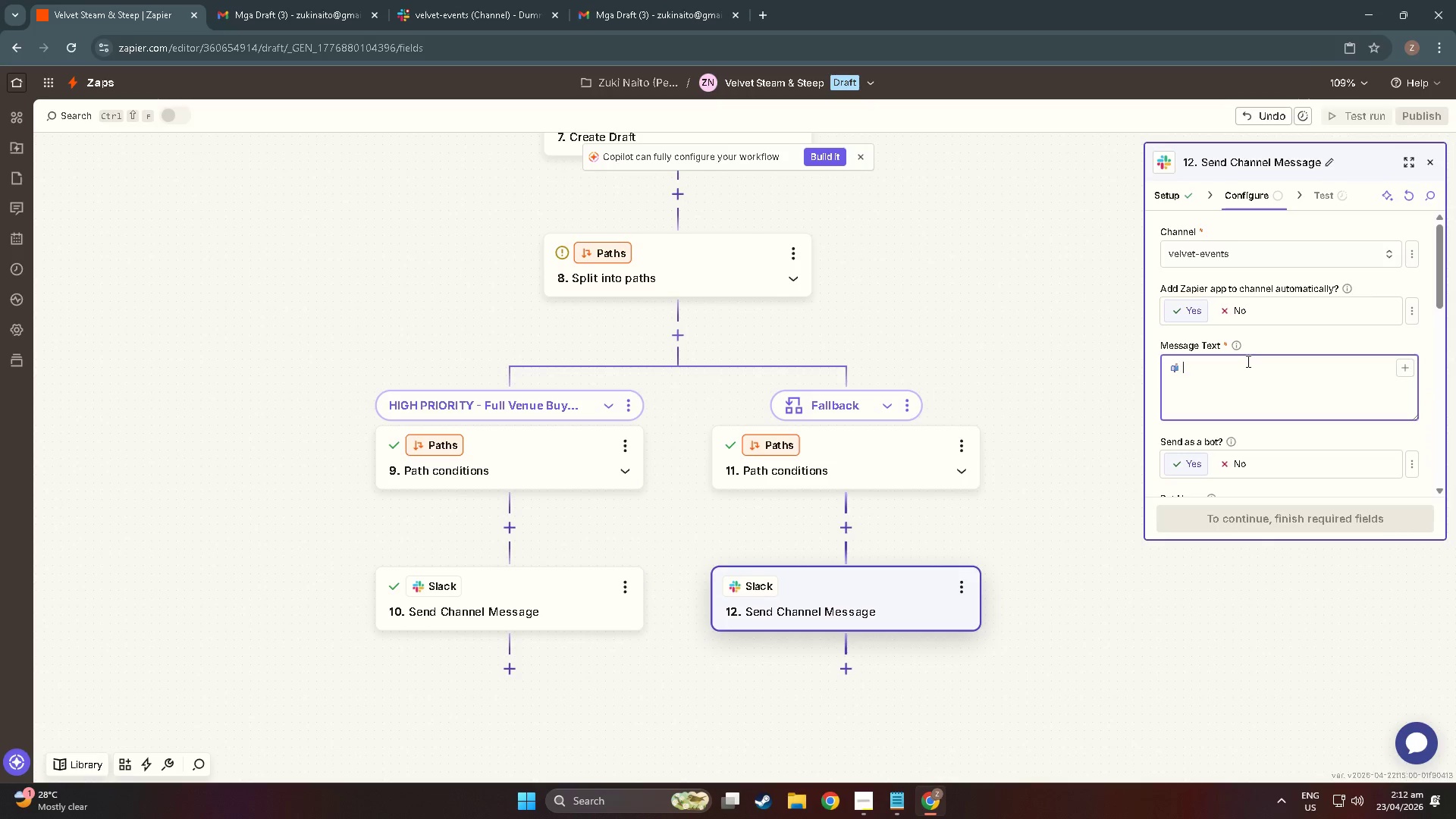 
key(Space)
 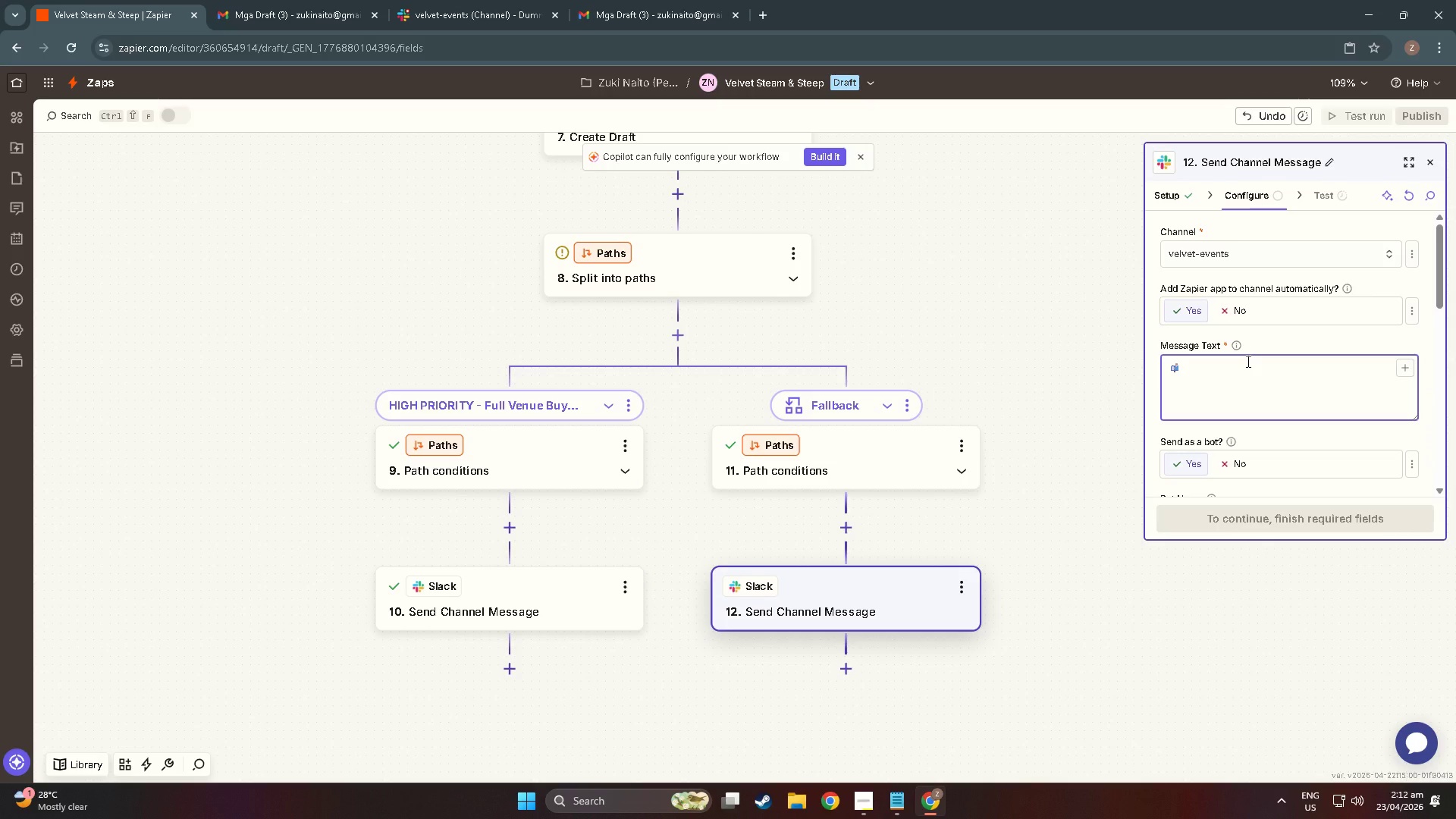 
type(*B)
key(Backspace)
type(N)
 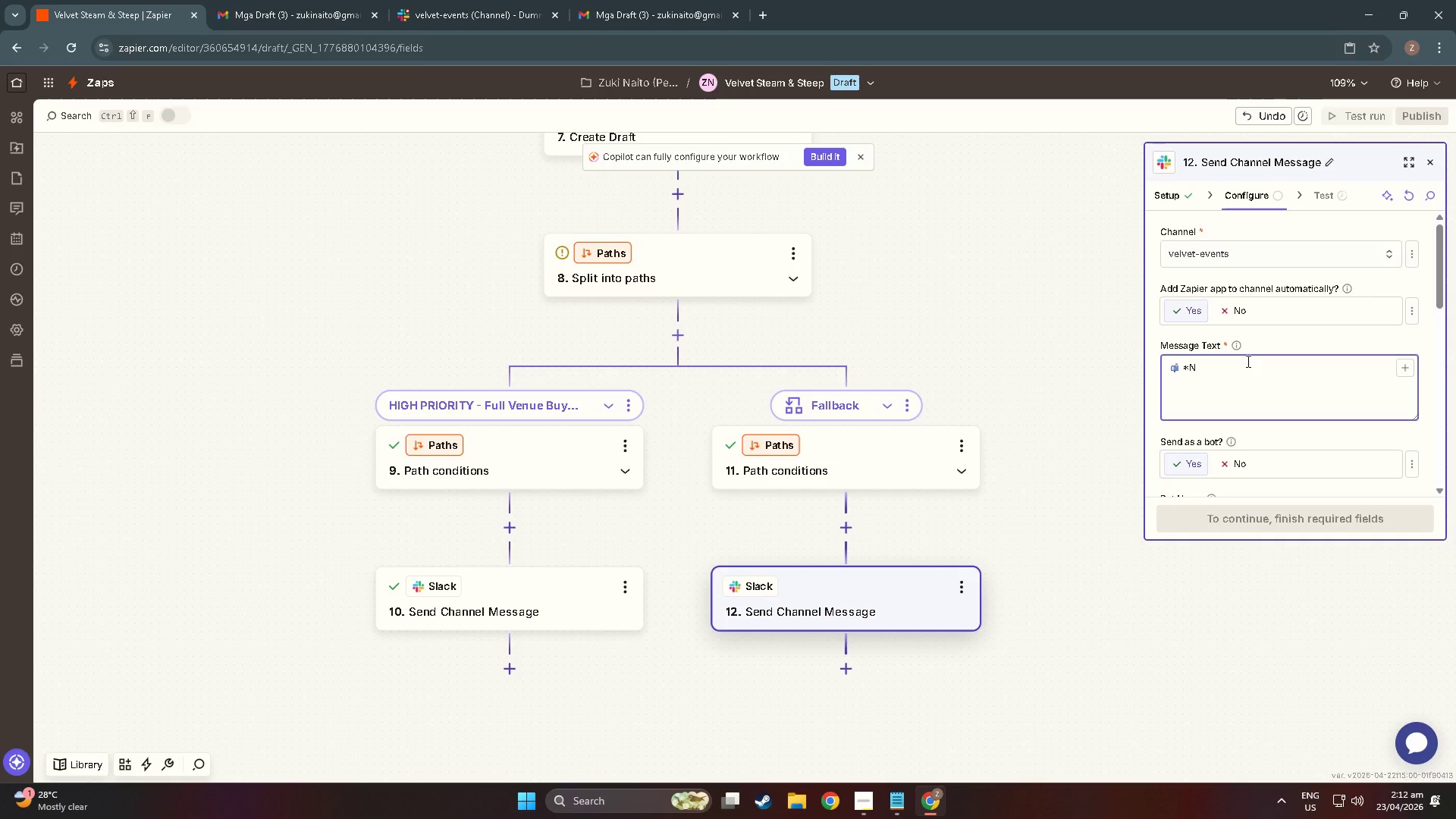 
type(ew Event Inquirtyy)
key(Backspace)
key(Backspace)
key(Backspace)
type(y - Velvet Steam & Steep*)
 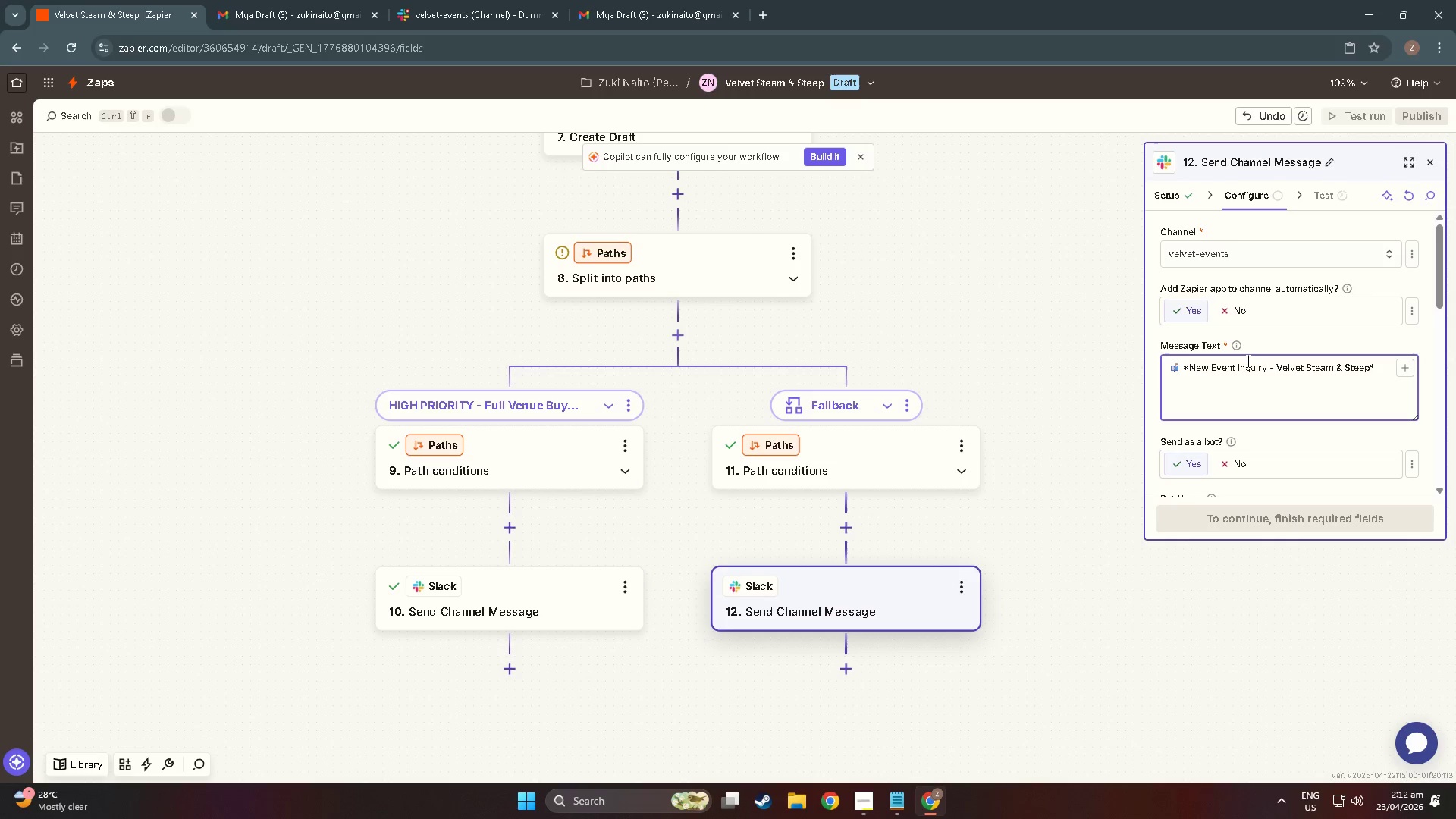 
key(Enter)
 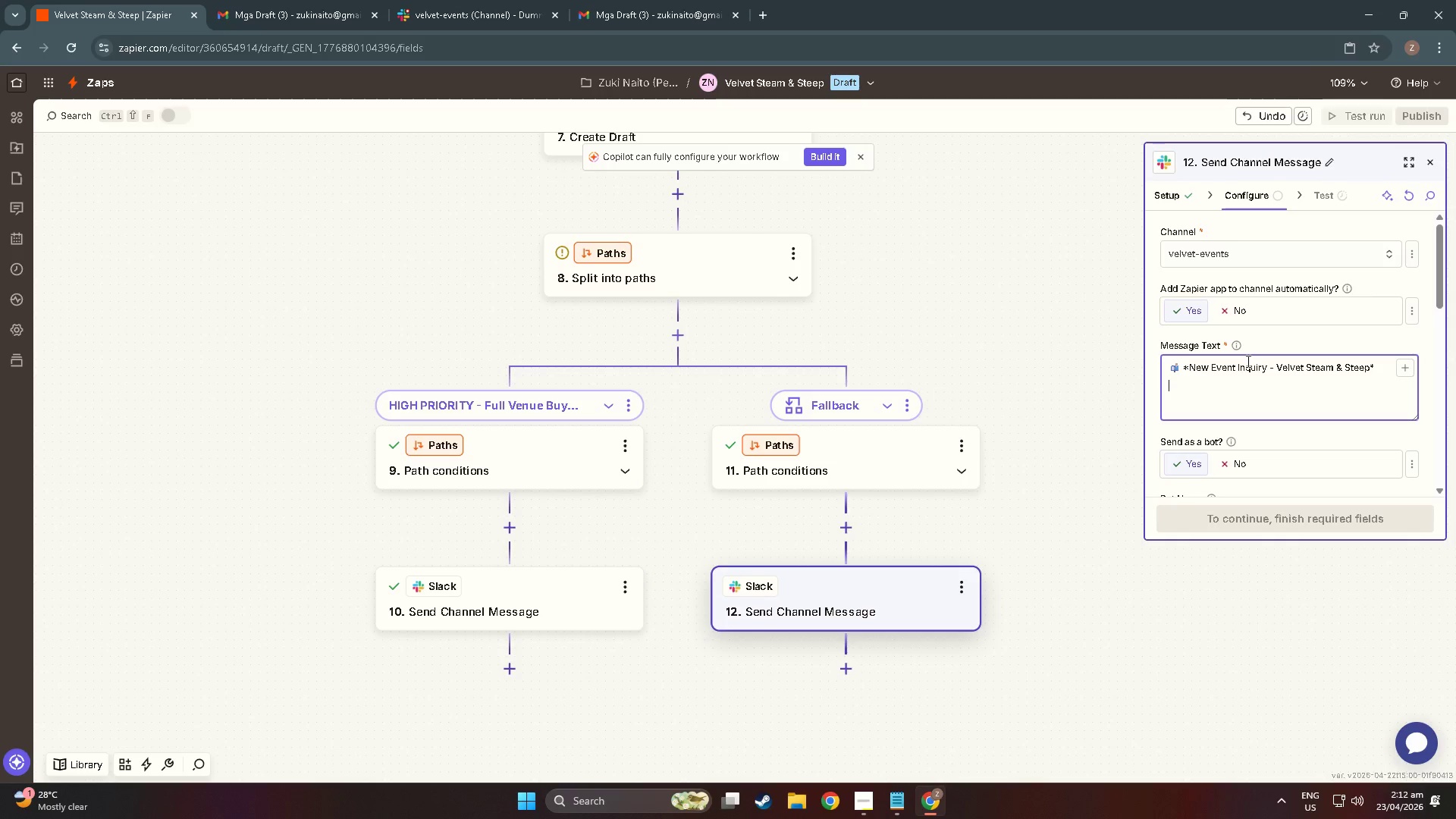 
key(Enter)
 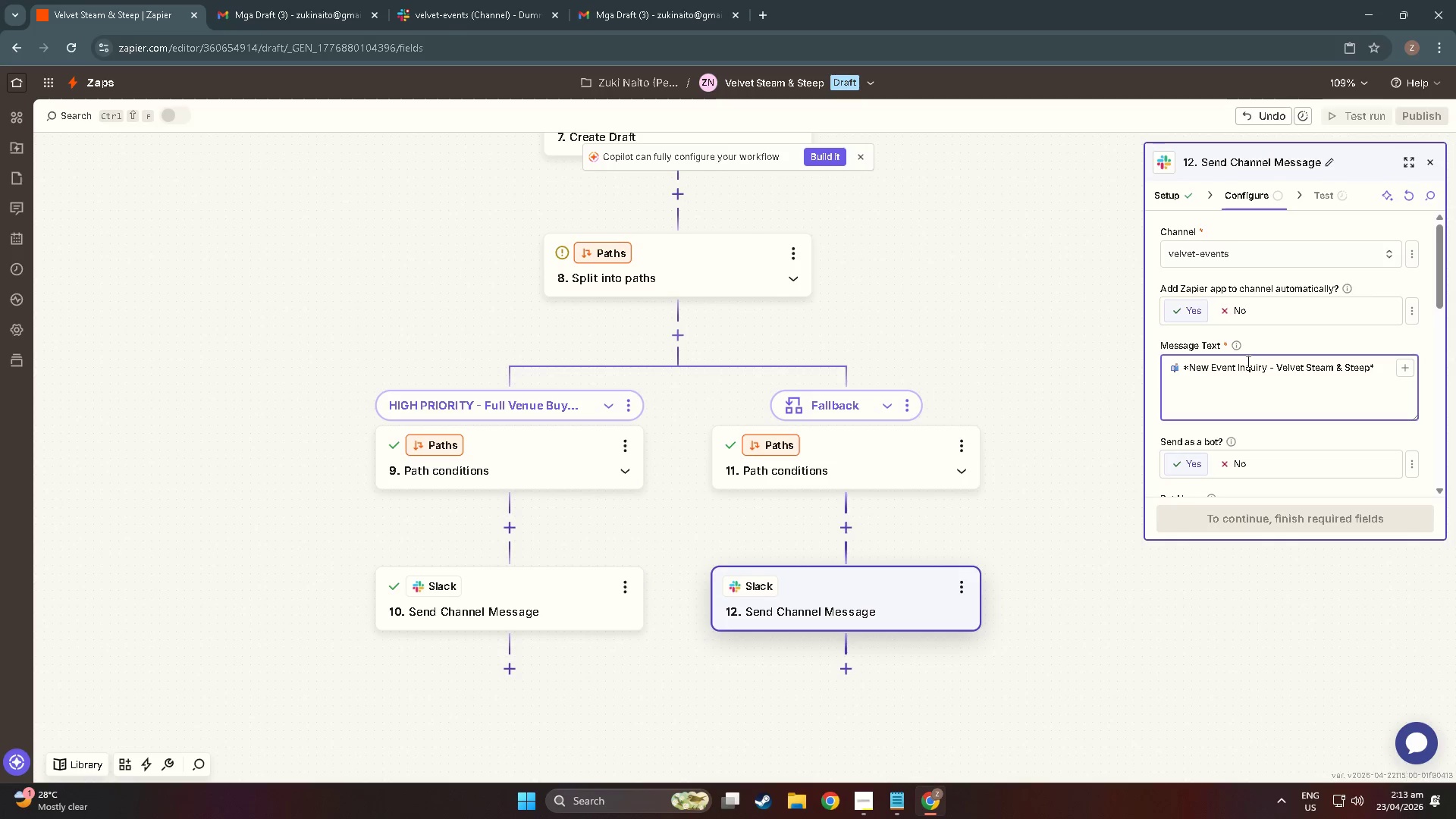 
key(Backspace)
 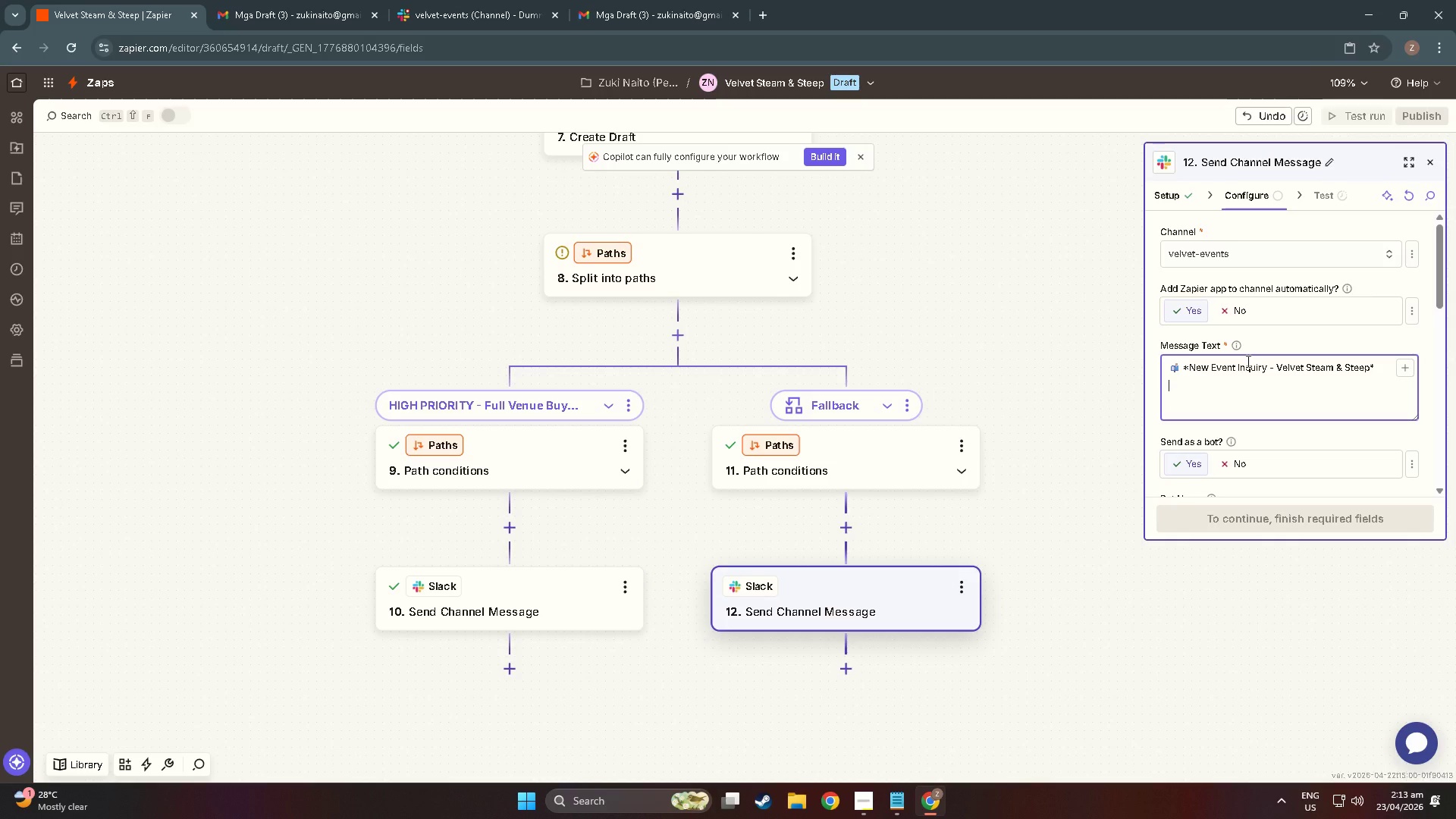 
key(Enter)
 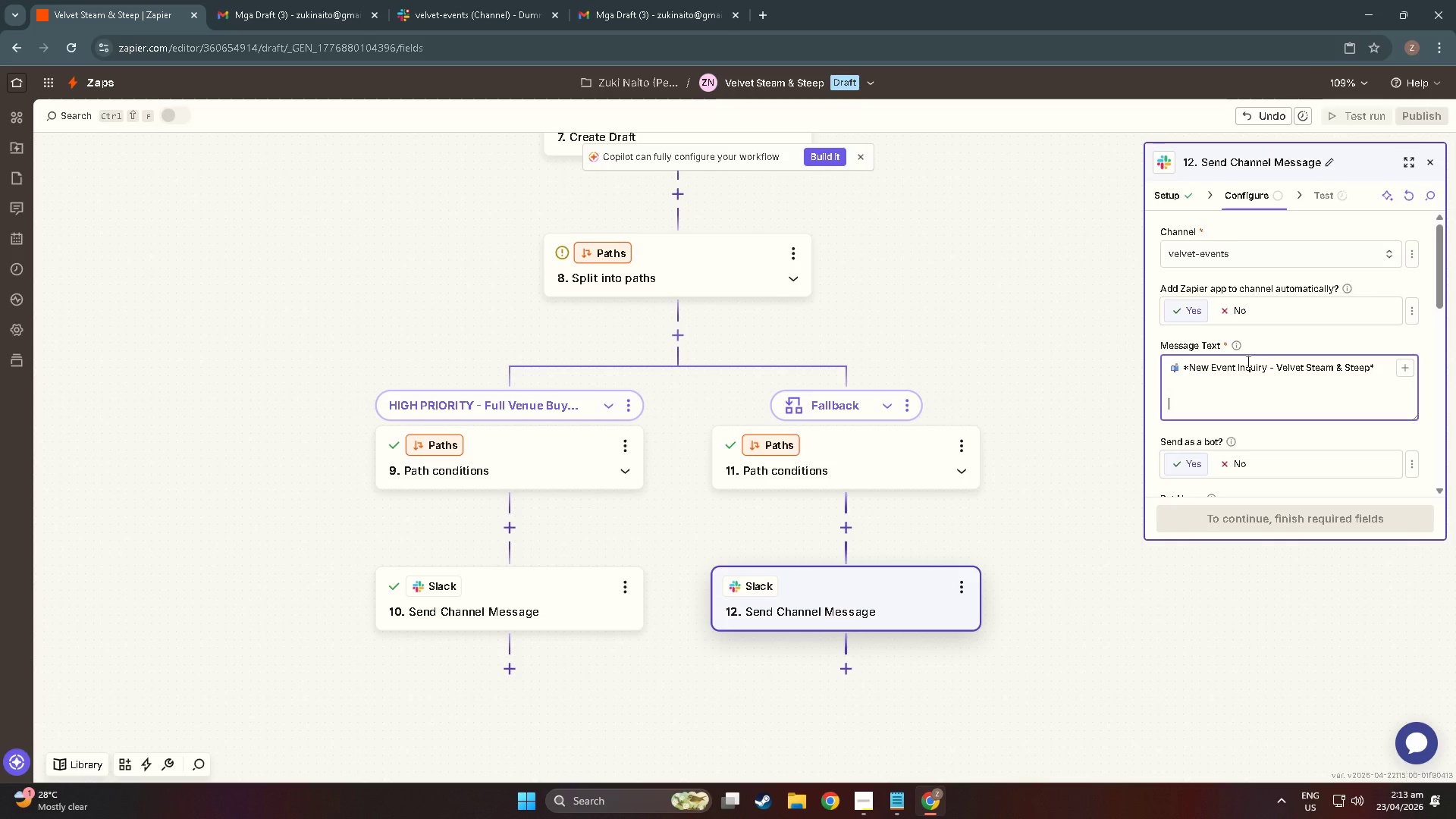 
type(* )
key(Backspace)
type(Client:*)
 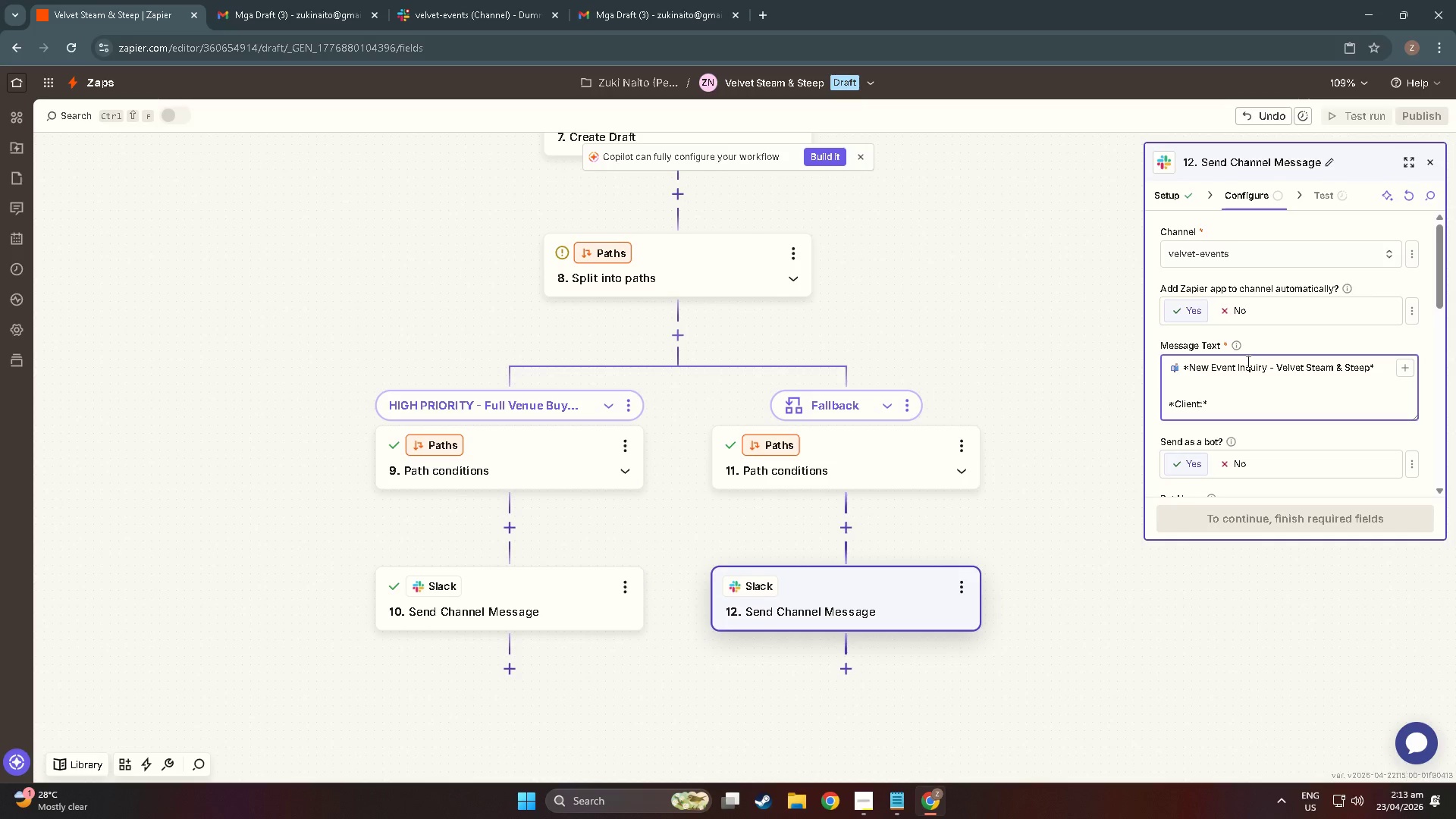 
key(Space)
 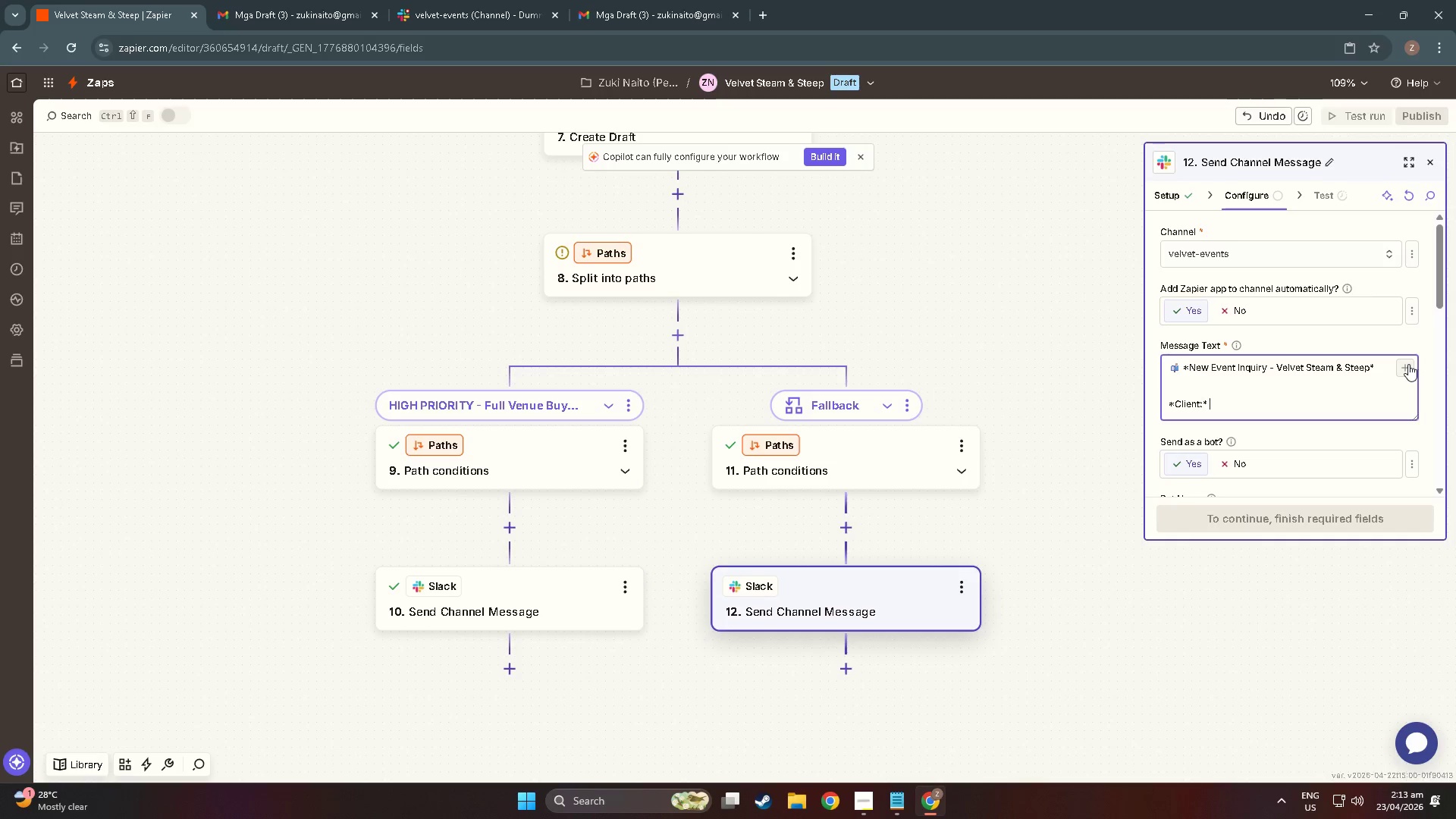 
left_click([1408, 364])
 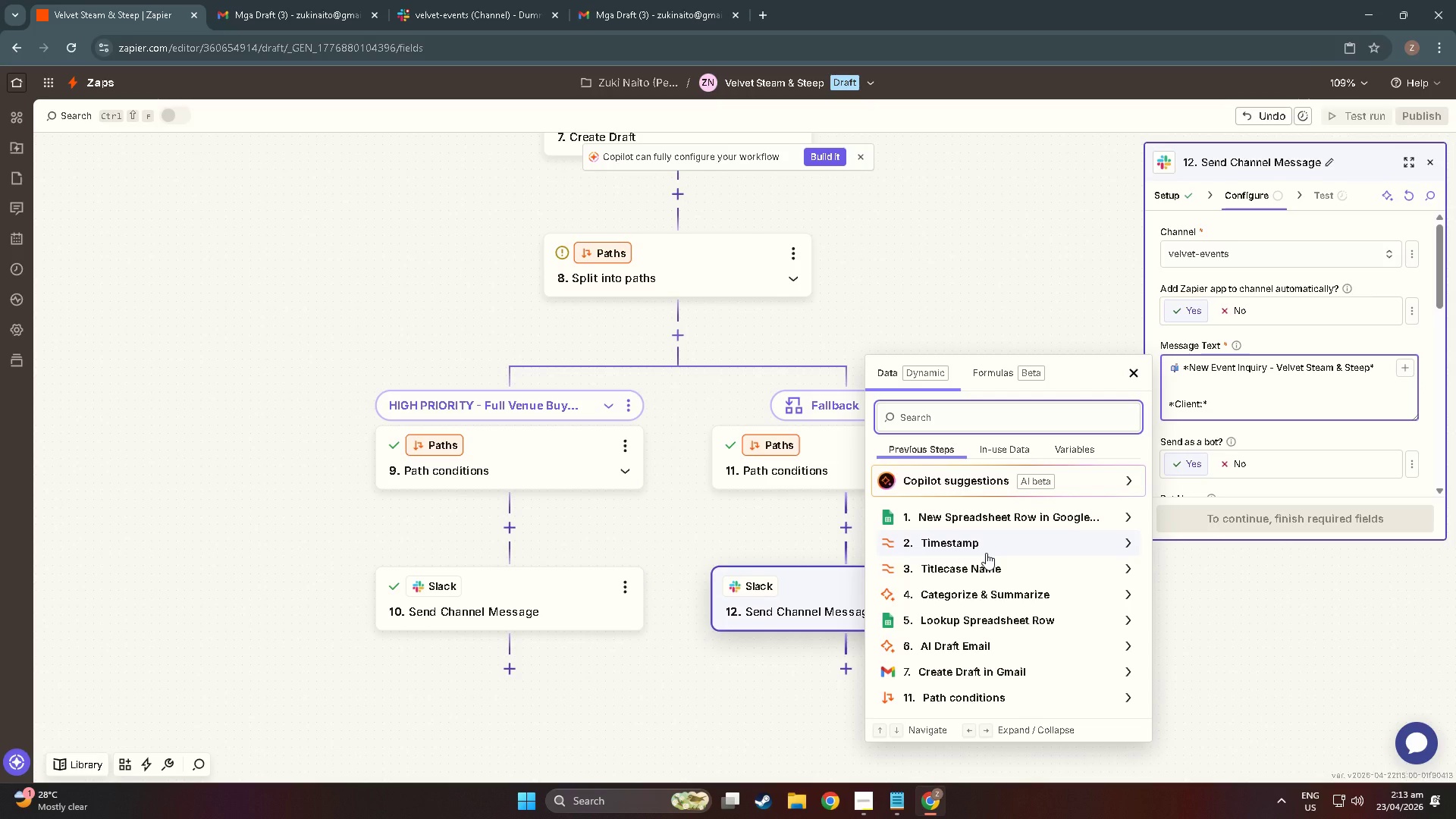 
left_click([990, 563])
 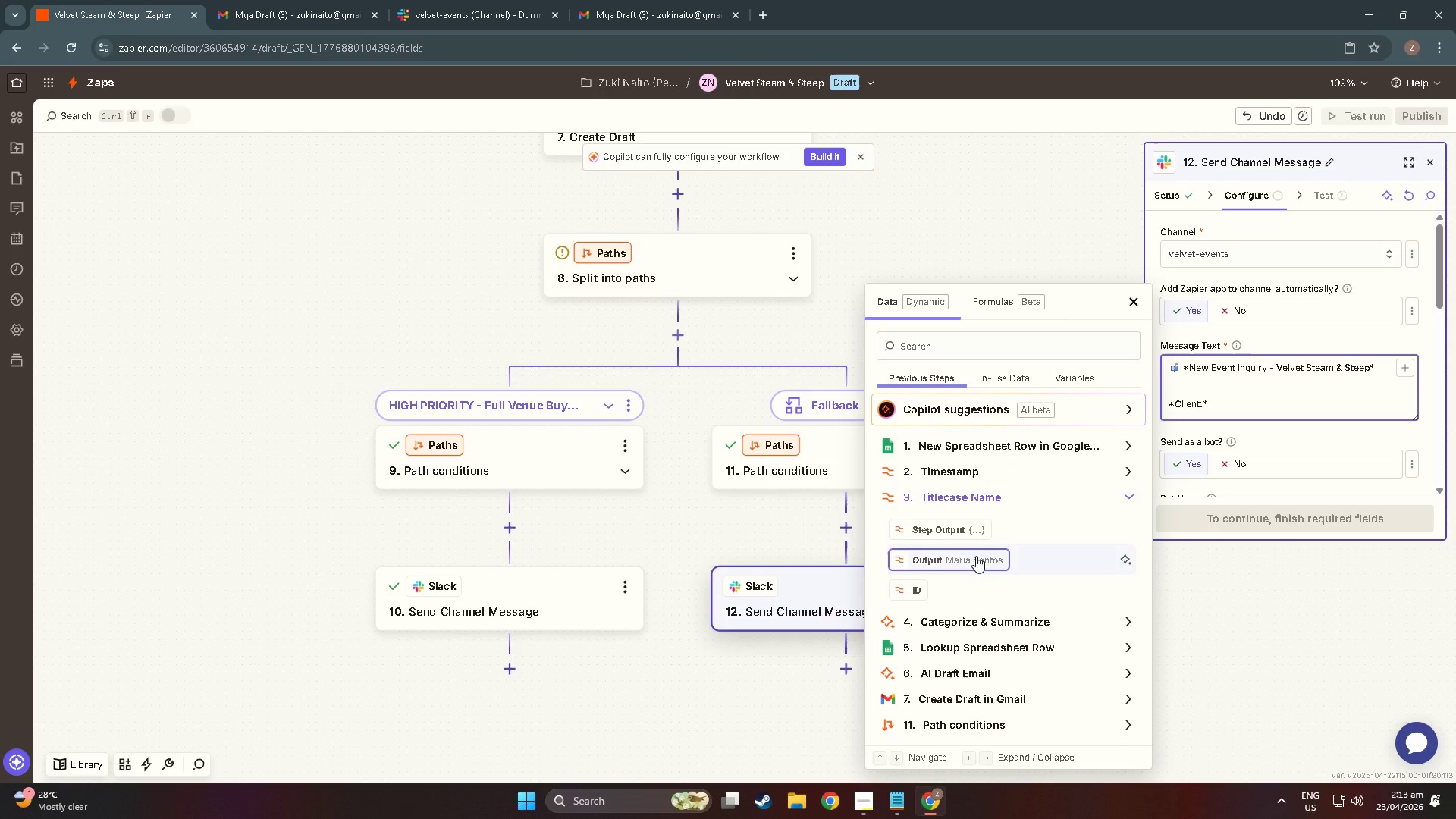 
left_click([976, 556])
 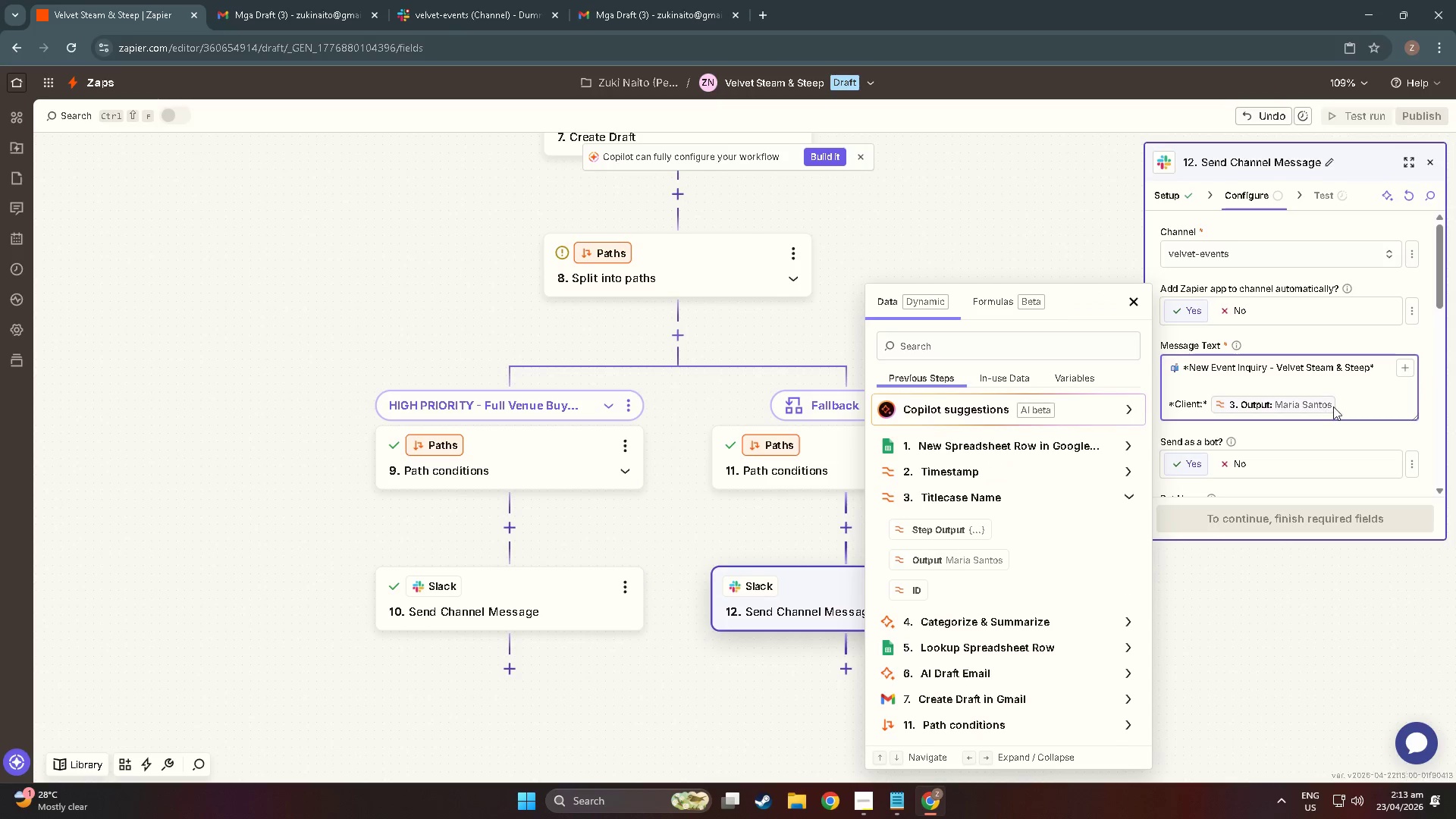 
left_click([1353, 406])
 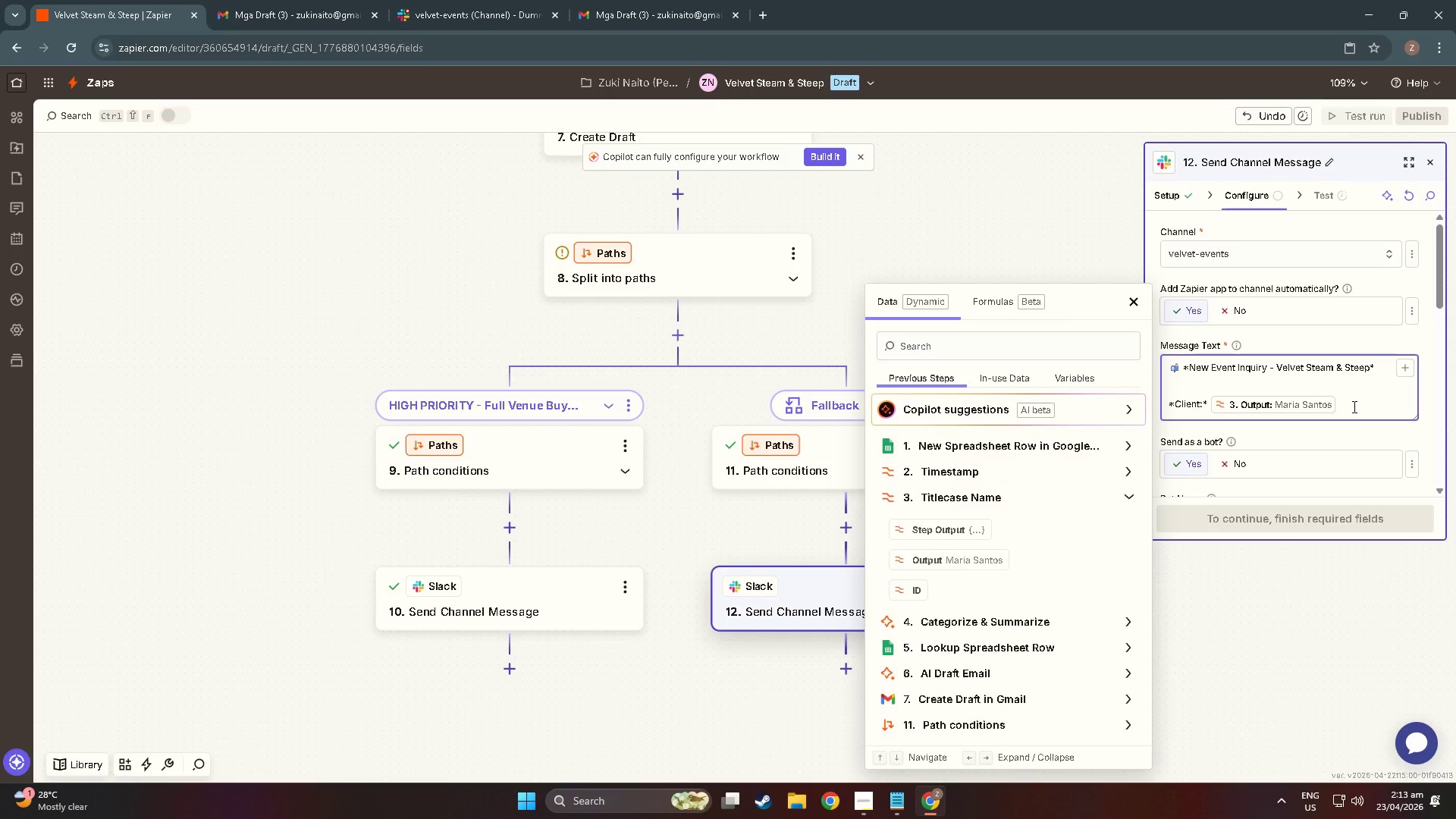 
hold_key(key=NumpadEnter, duration=26.95)
 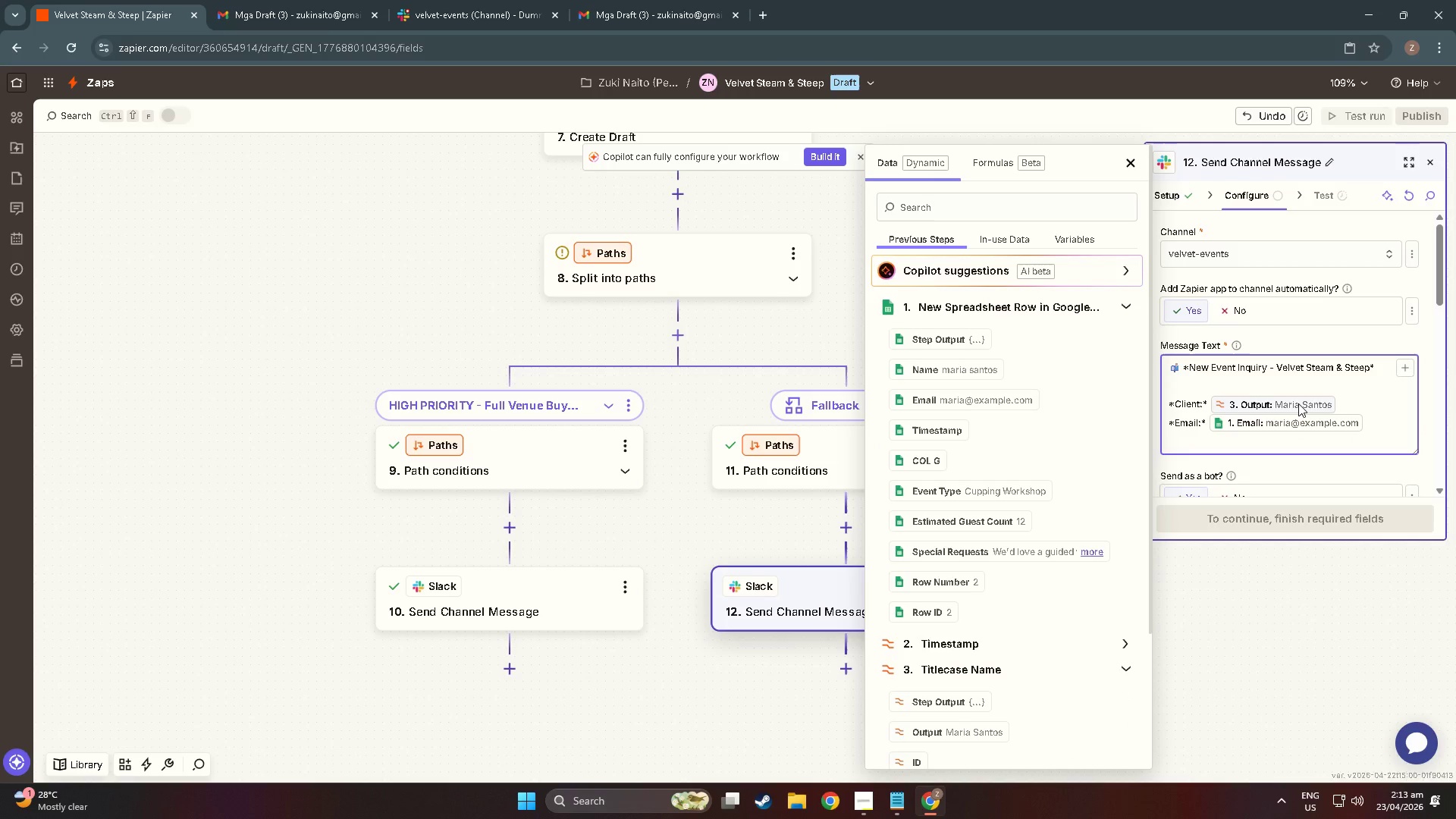 
type(*EmaiL)
key(Backspace)
type(l:* )
 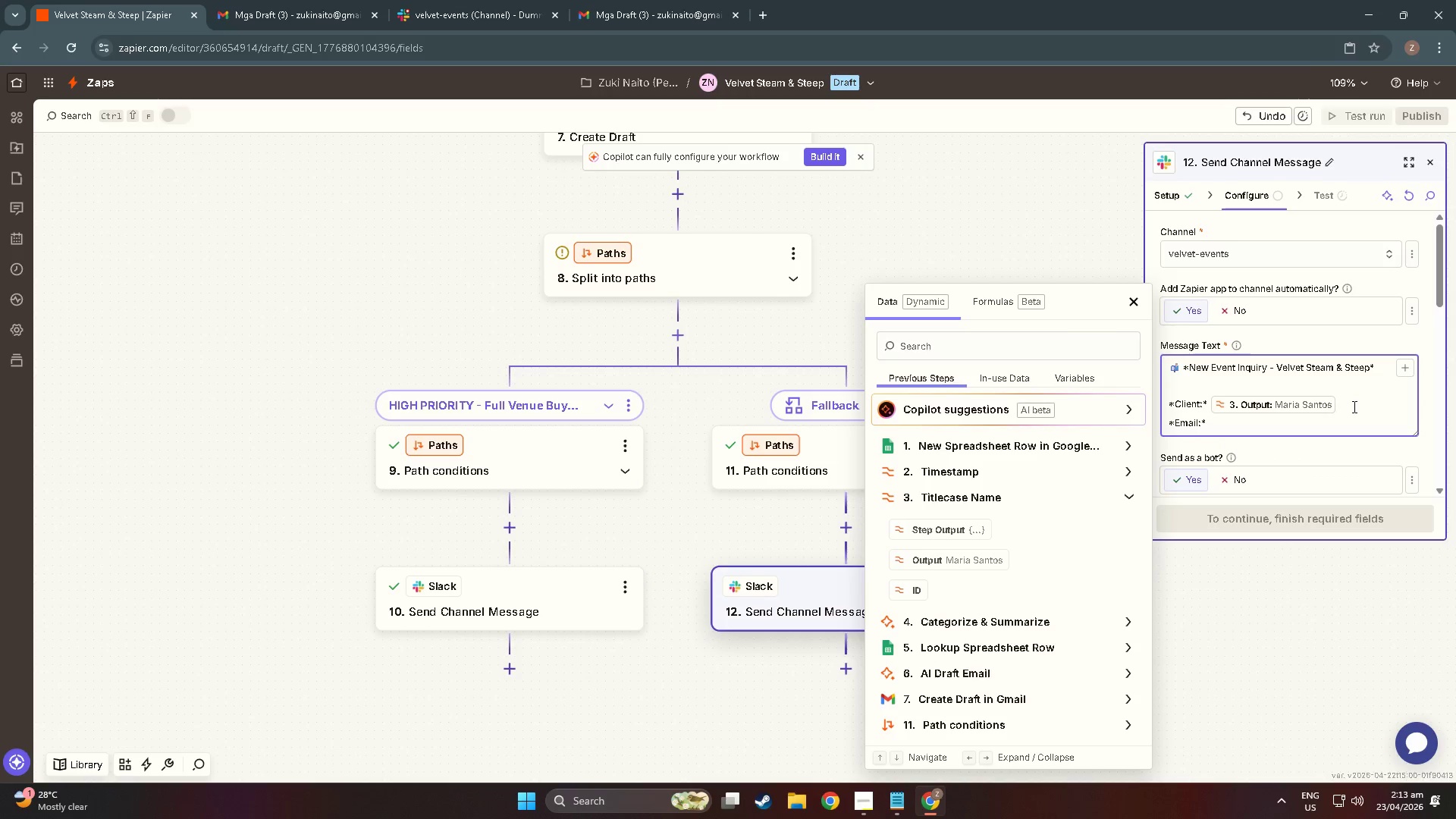 
left_click([947, 453])
 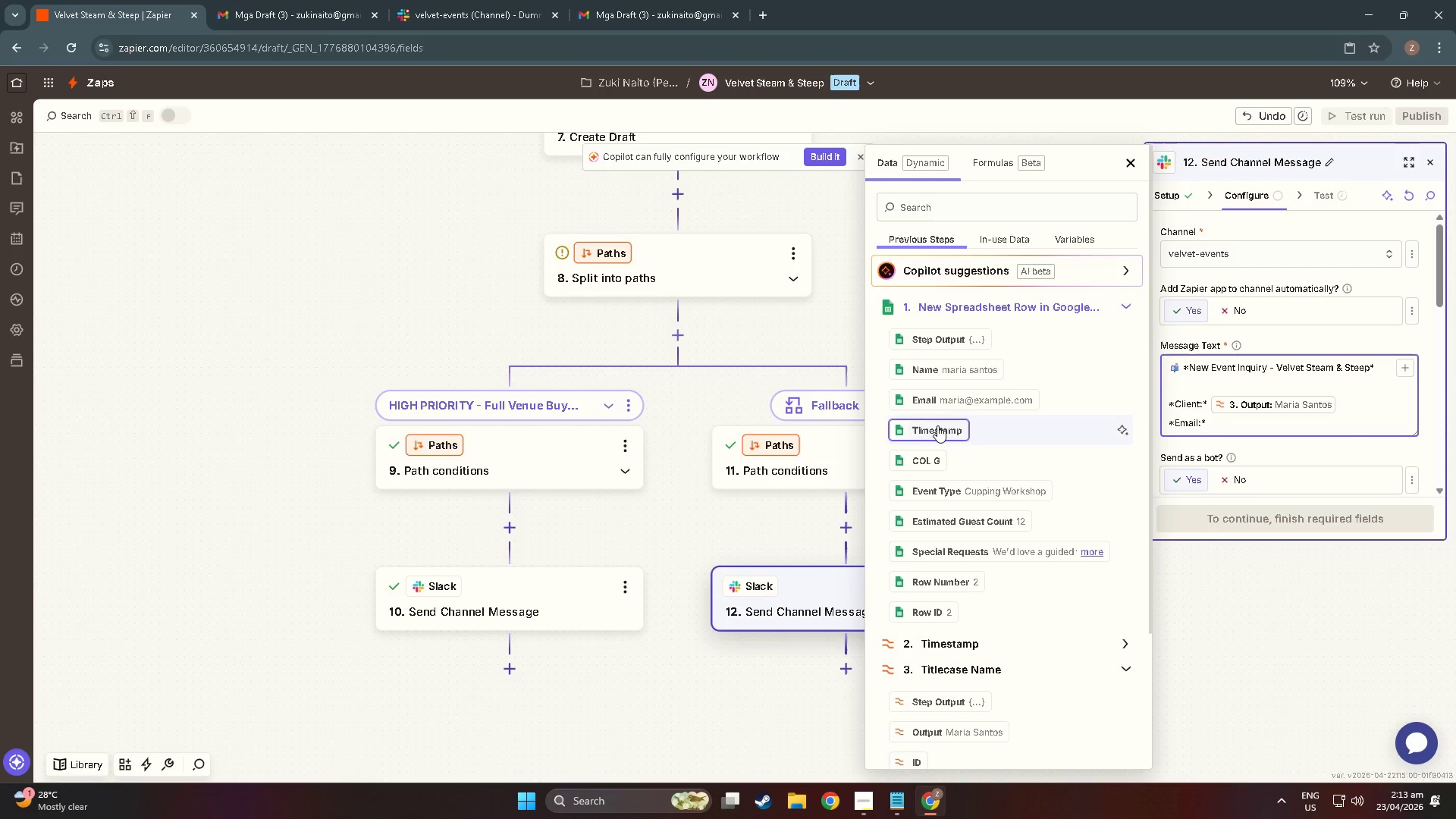 
left_click([937, 394])
 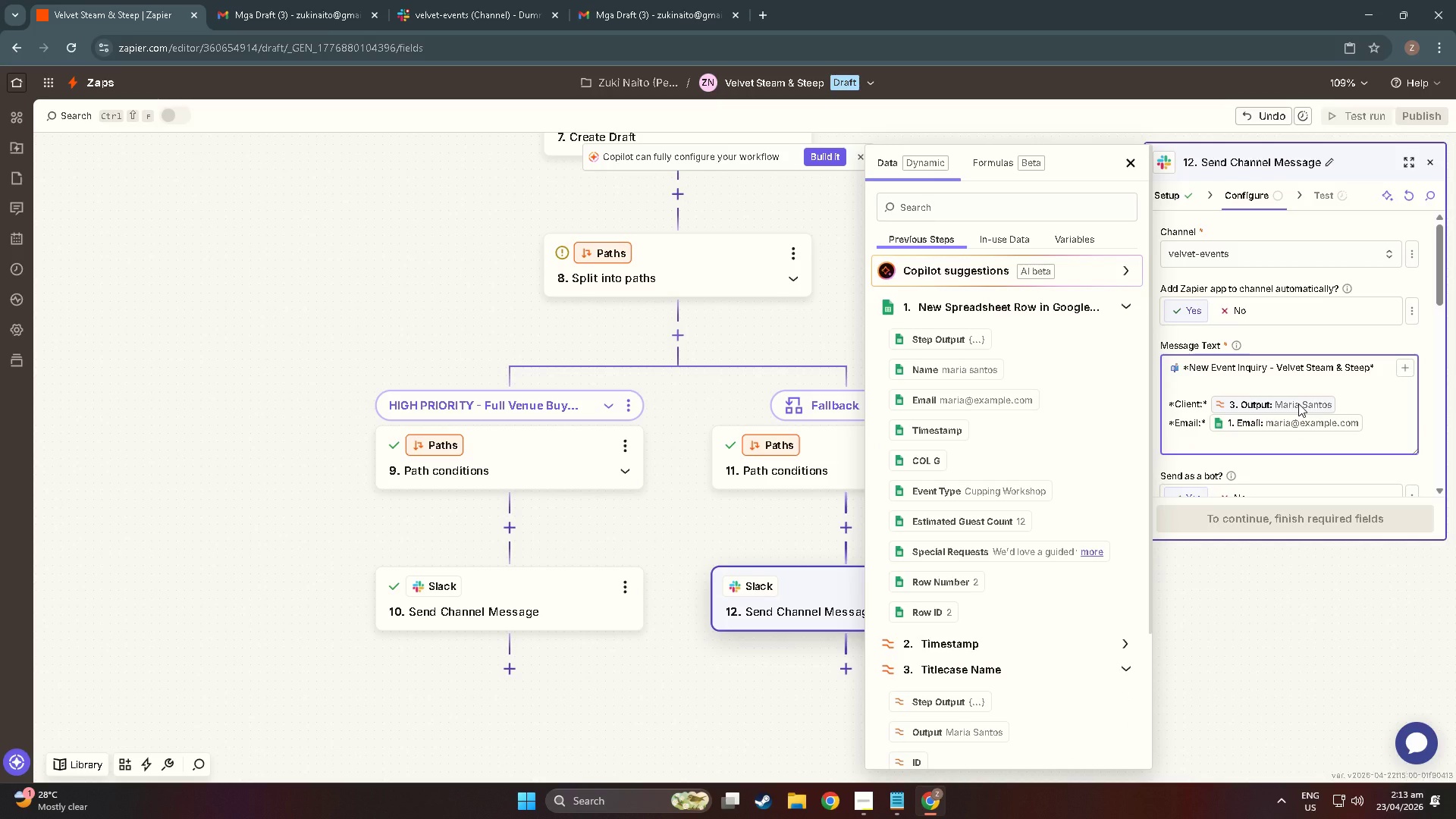 
type(*Event Type:* )
 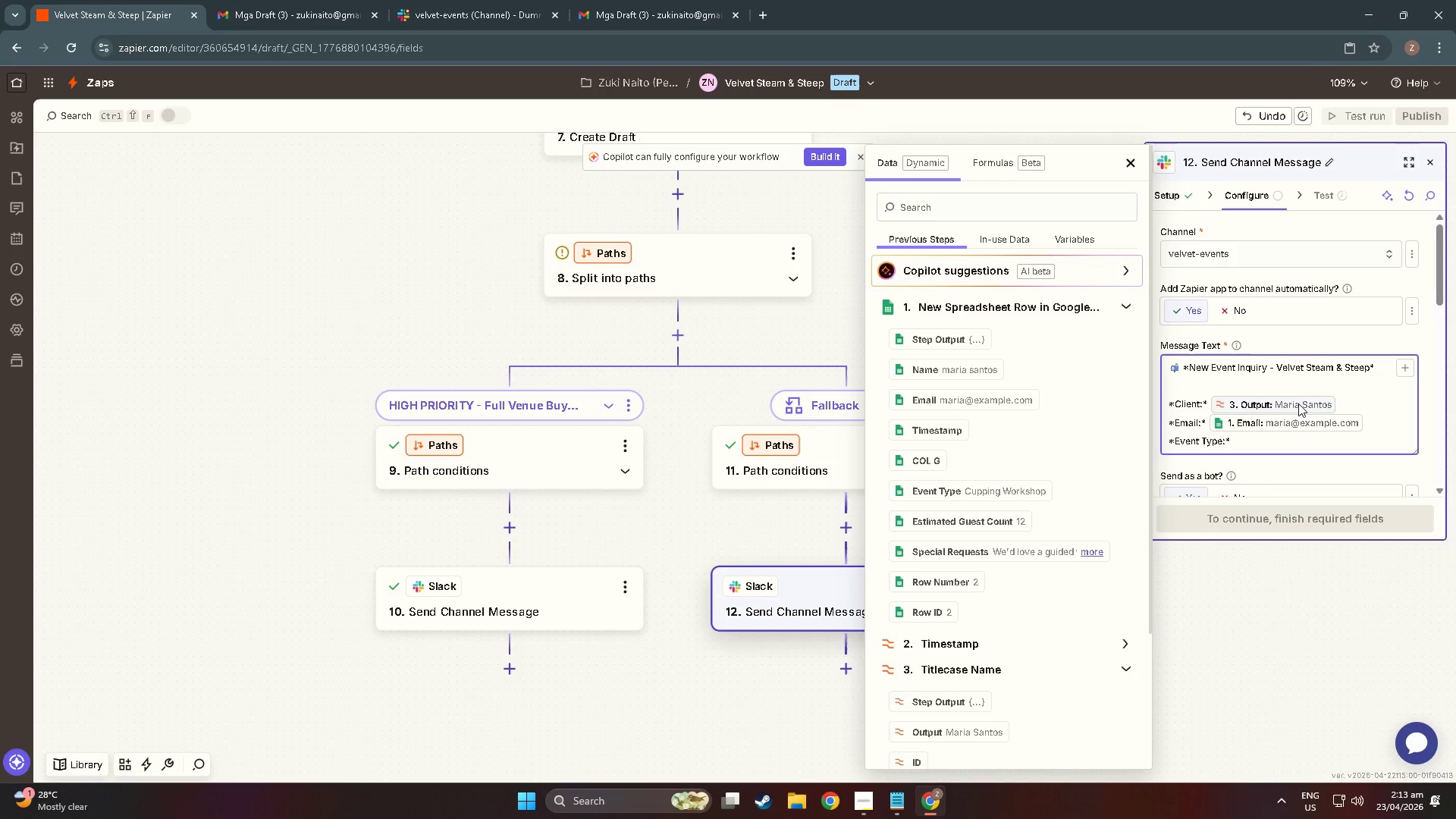 
left_click([959, 494])
 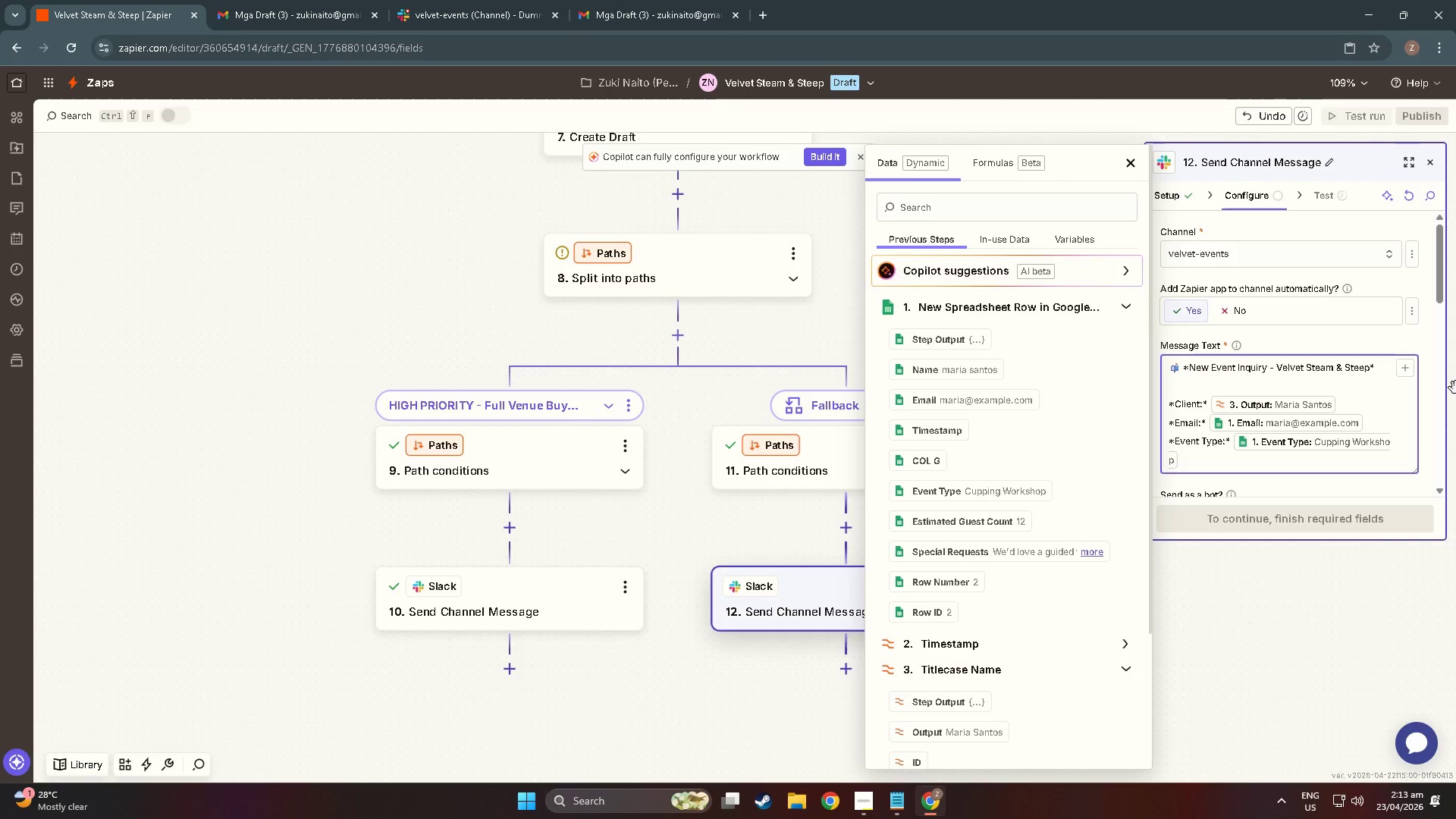 
key(NumpadEnter)
type(*Guests )
key(Backspace)
key(Backspace)
key(Backspace)
type(t Count:* )
 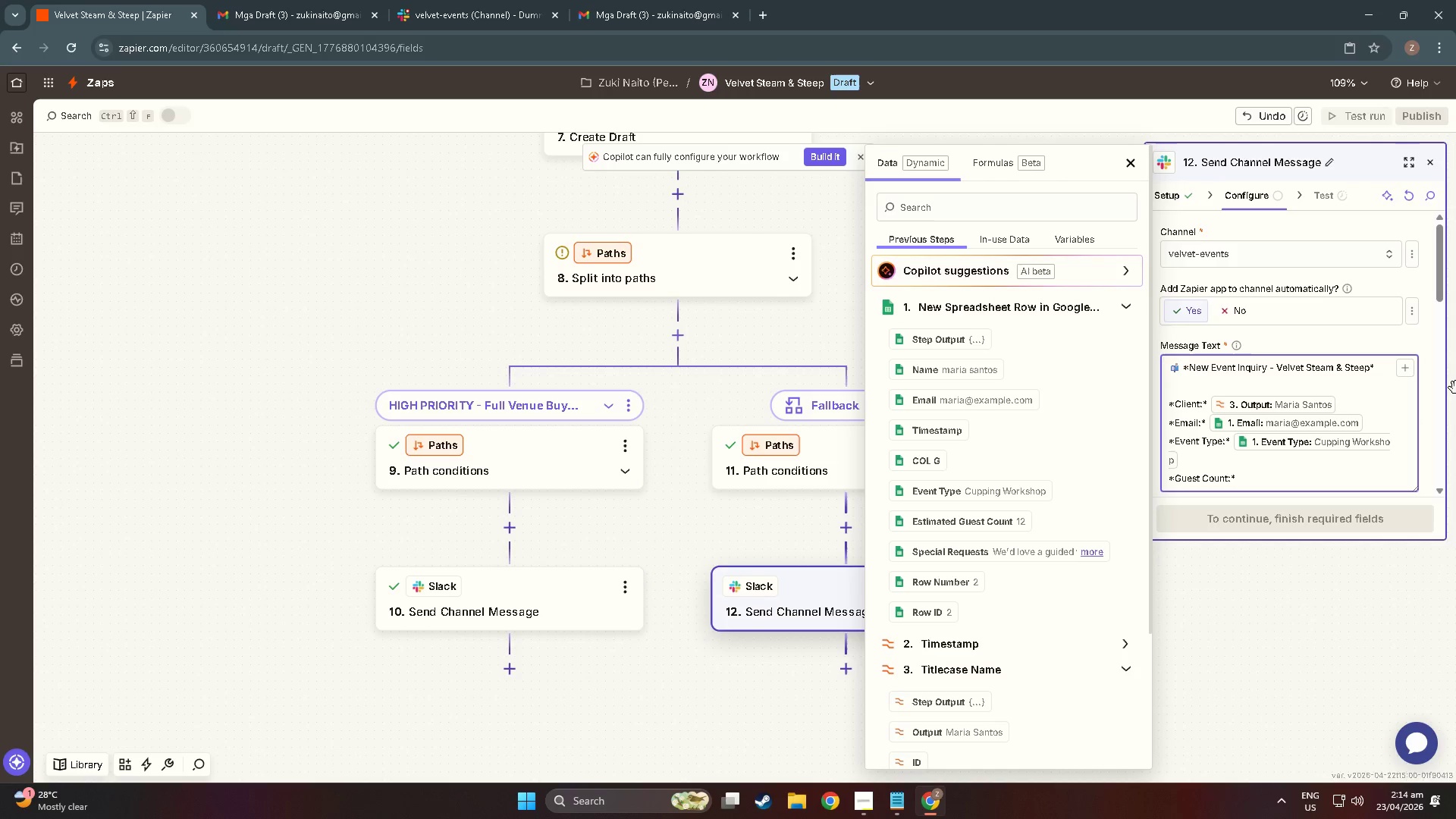 
scroll: coordinate [948, 469], scroll_direction: up, amount: 2.0
 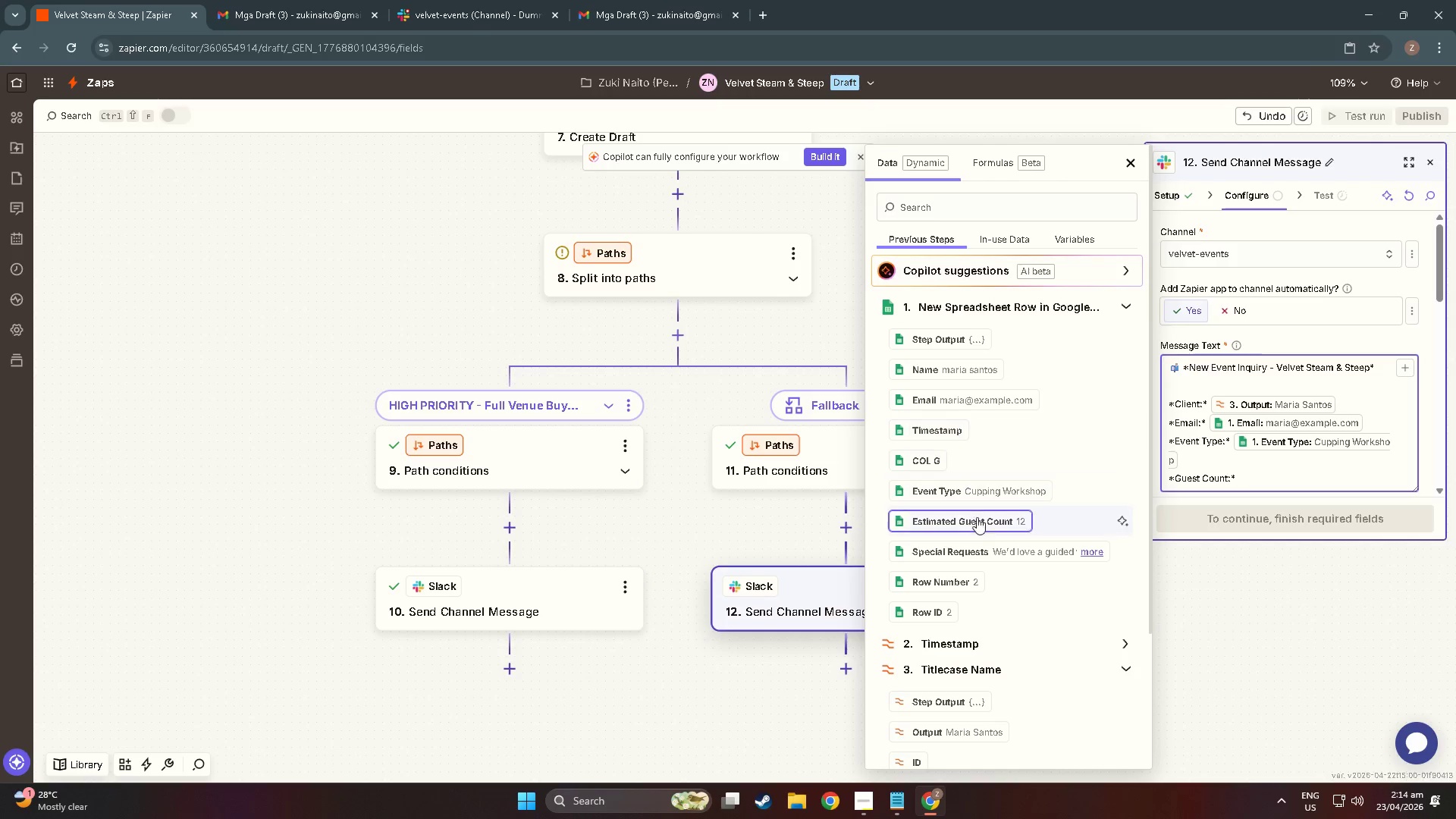 
scroll: coordinate [985, 544], scroll_direction: down, amount: 1.0
 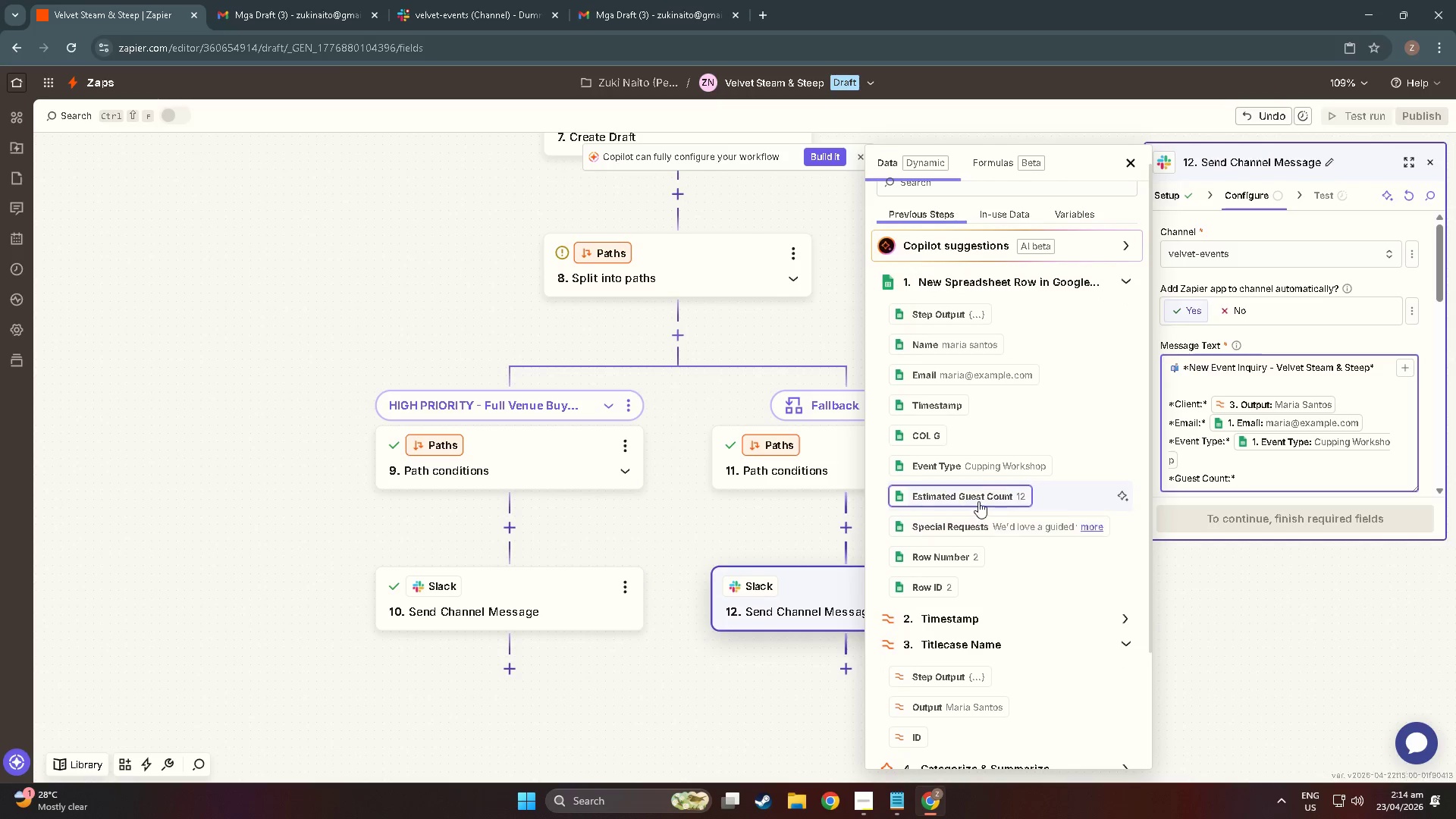 
left_click([978, 500])
 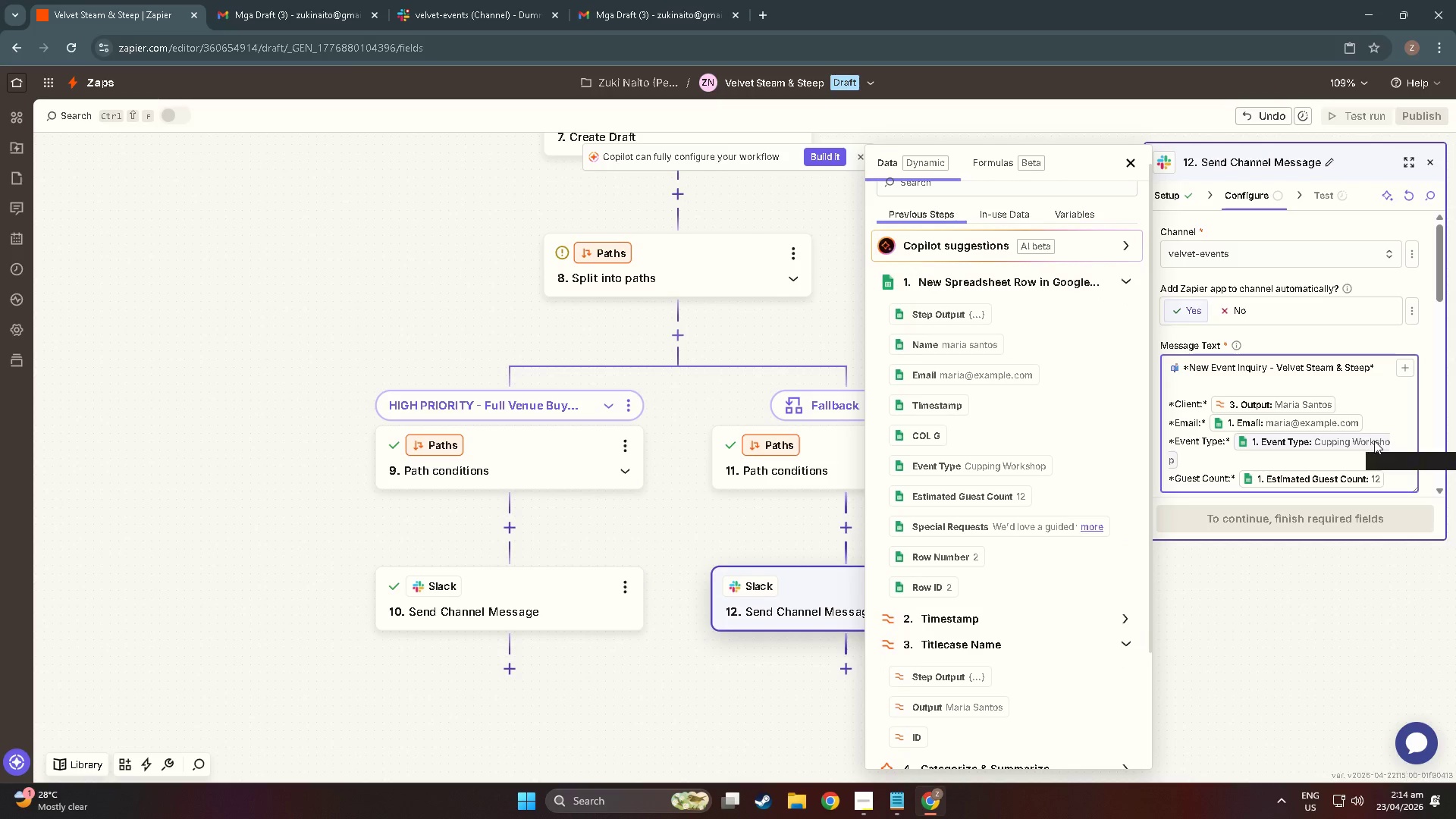 
key(NumpadEnter)
key(NumpadEnter)
type(AI Category:*)
 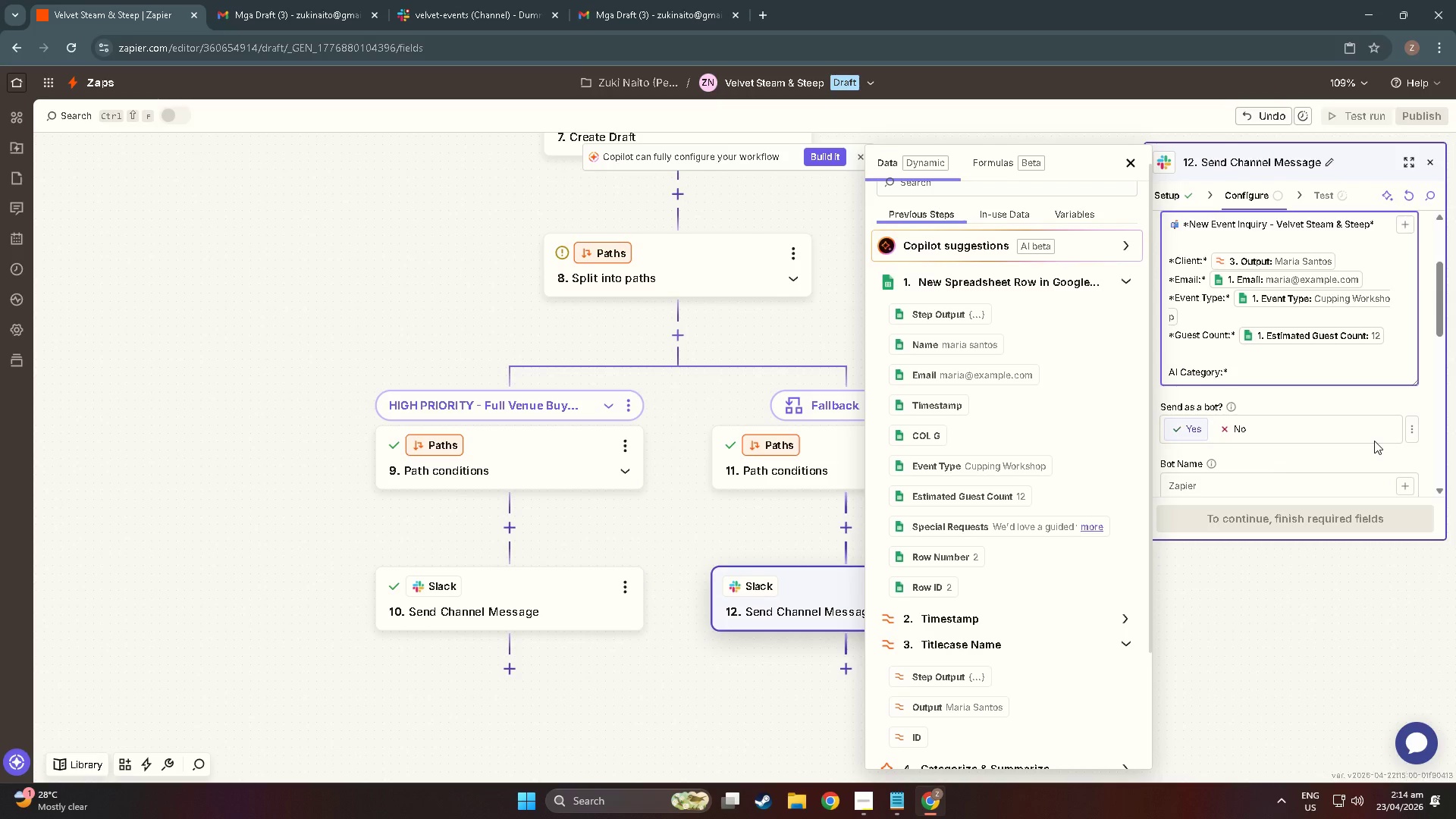 
hold_key(key=ArrowLeft, duration=0.73)
 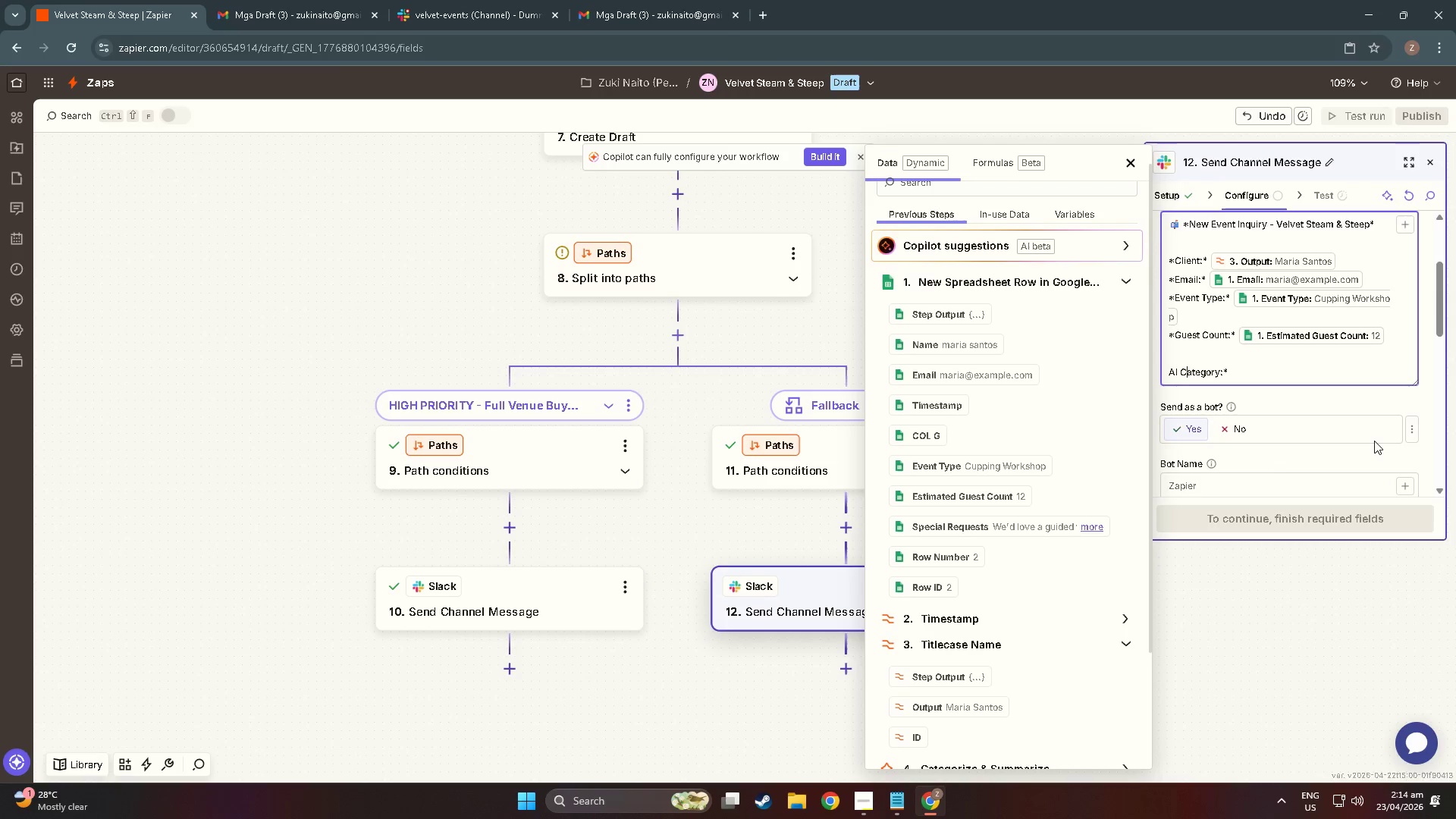 
key(ArrowLeft)
 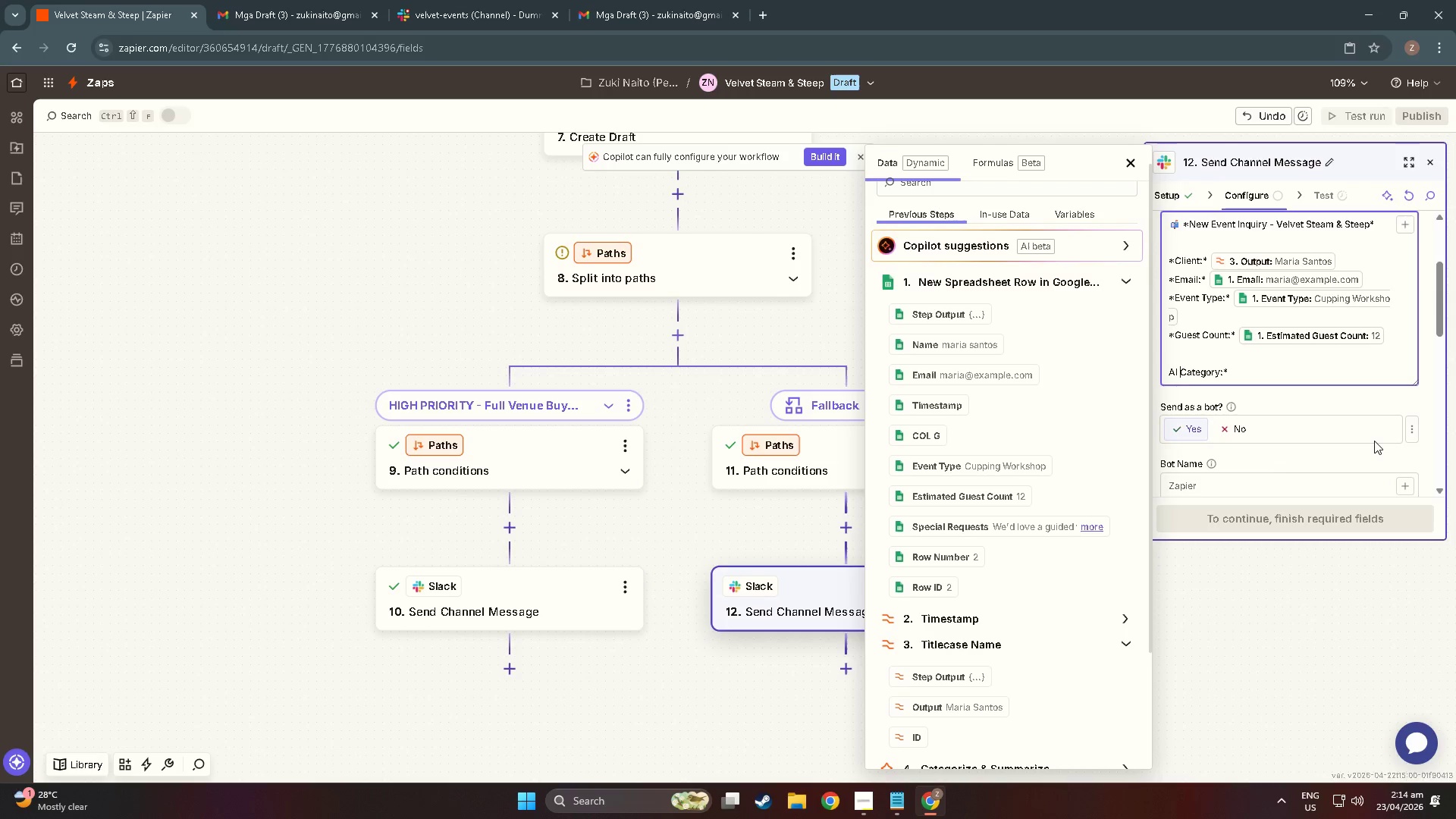 
key(ArrowLeft)
 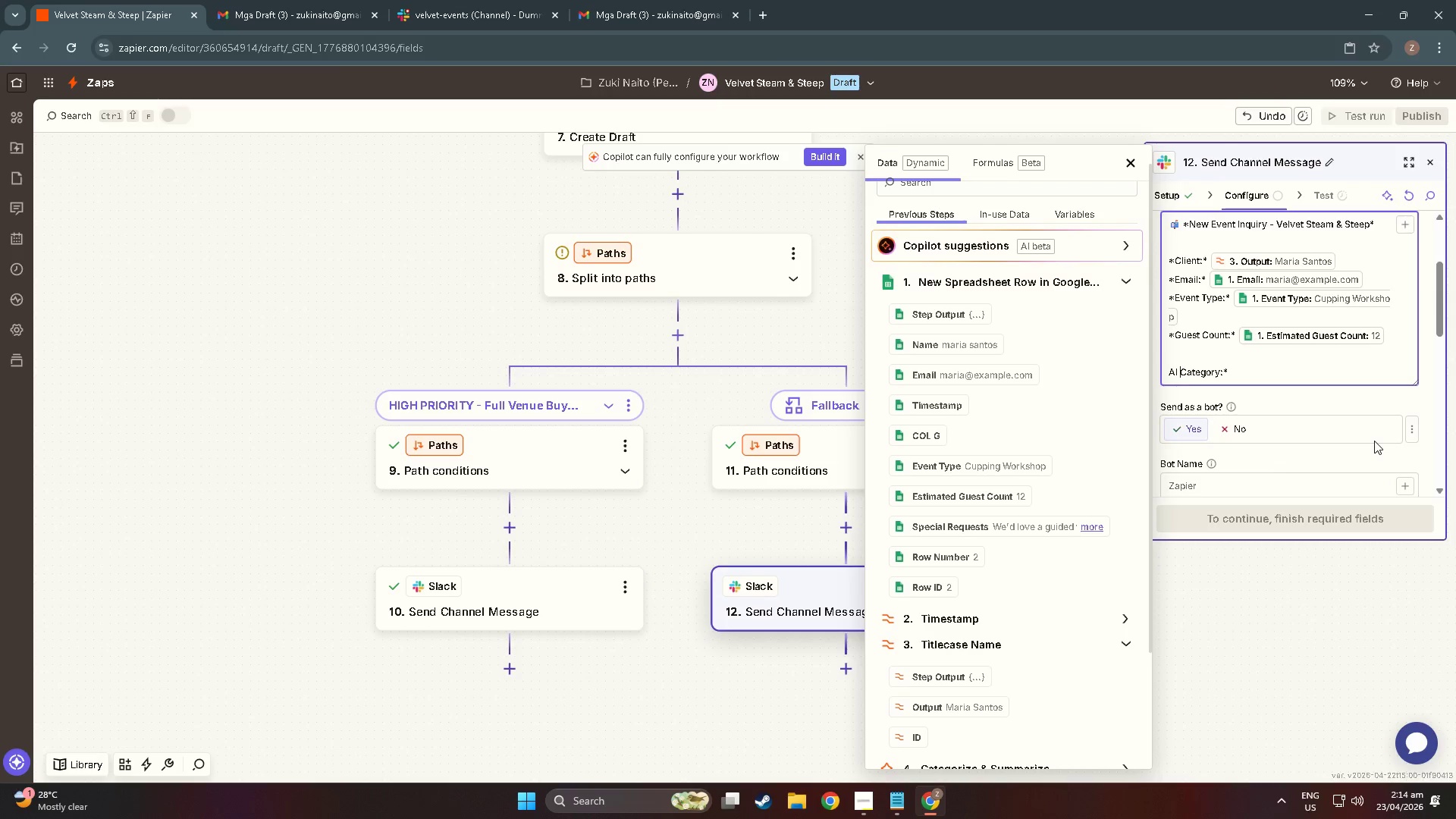 
key(ArrowLeft)
 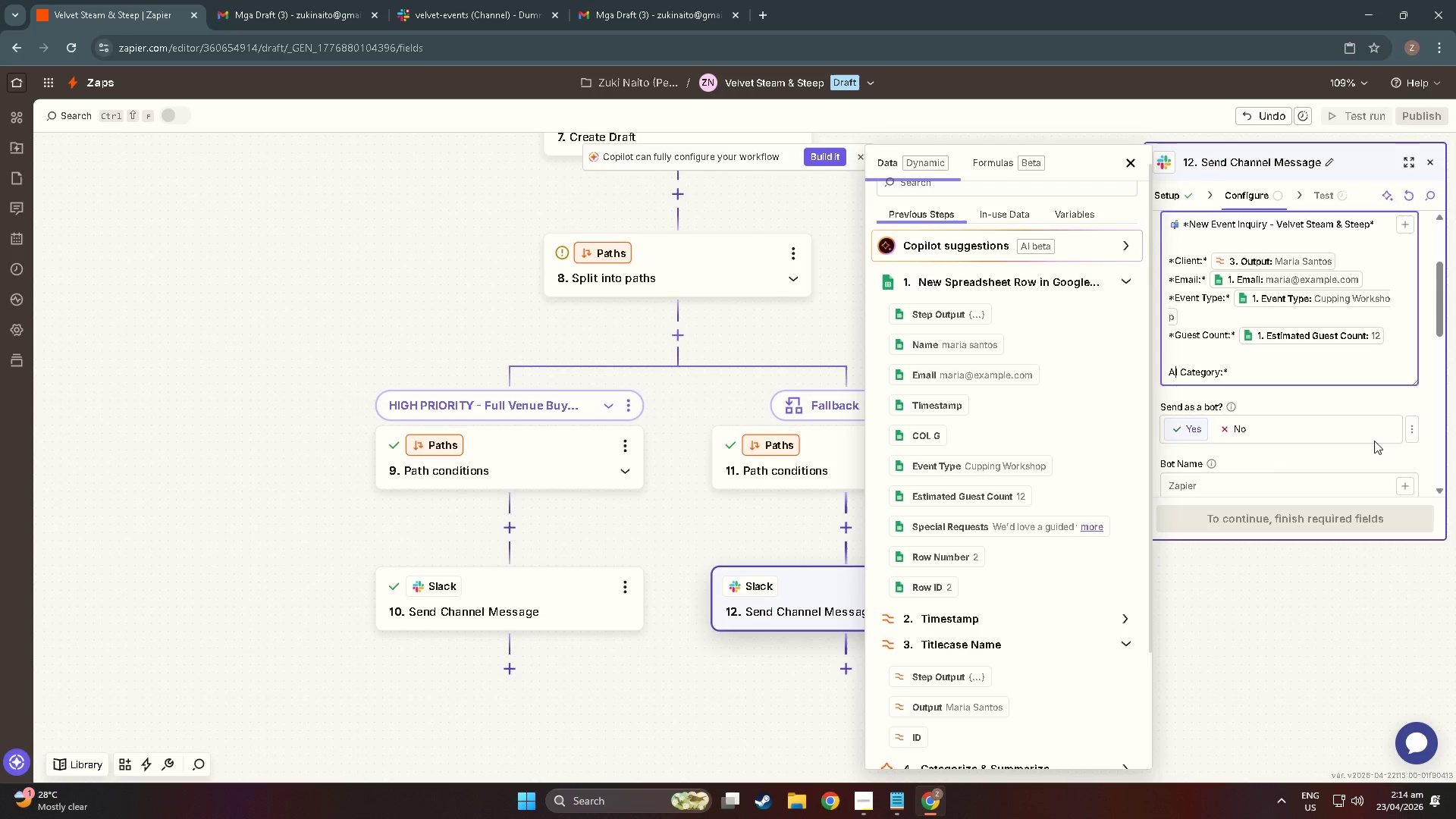 
key(ArrowLeft)
 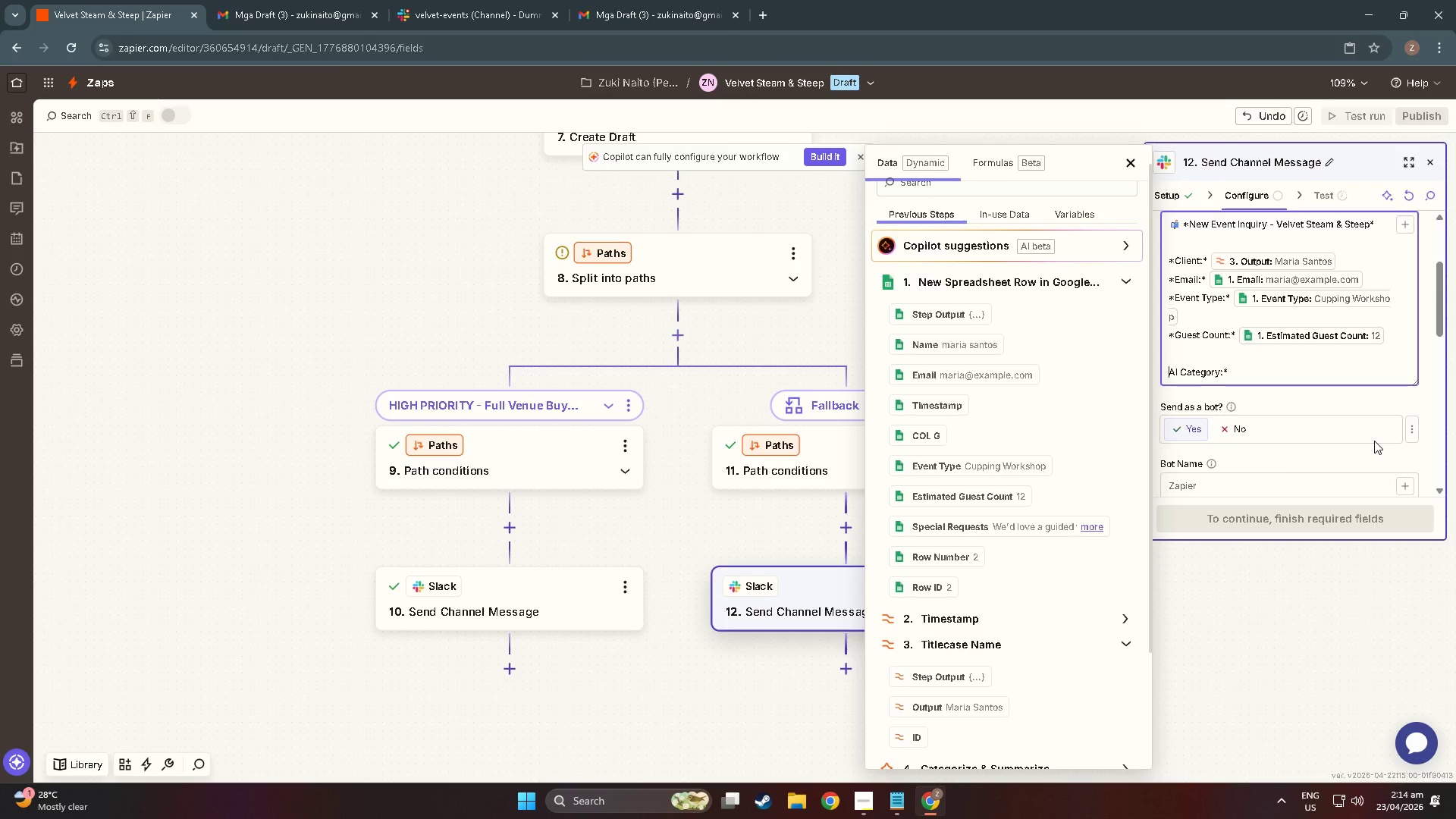 
key(ArrowLeft)
 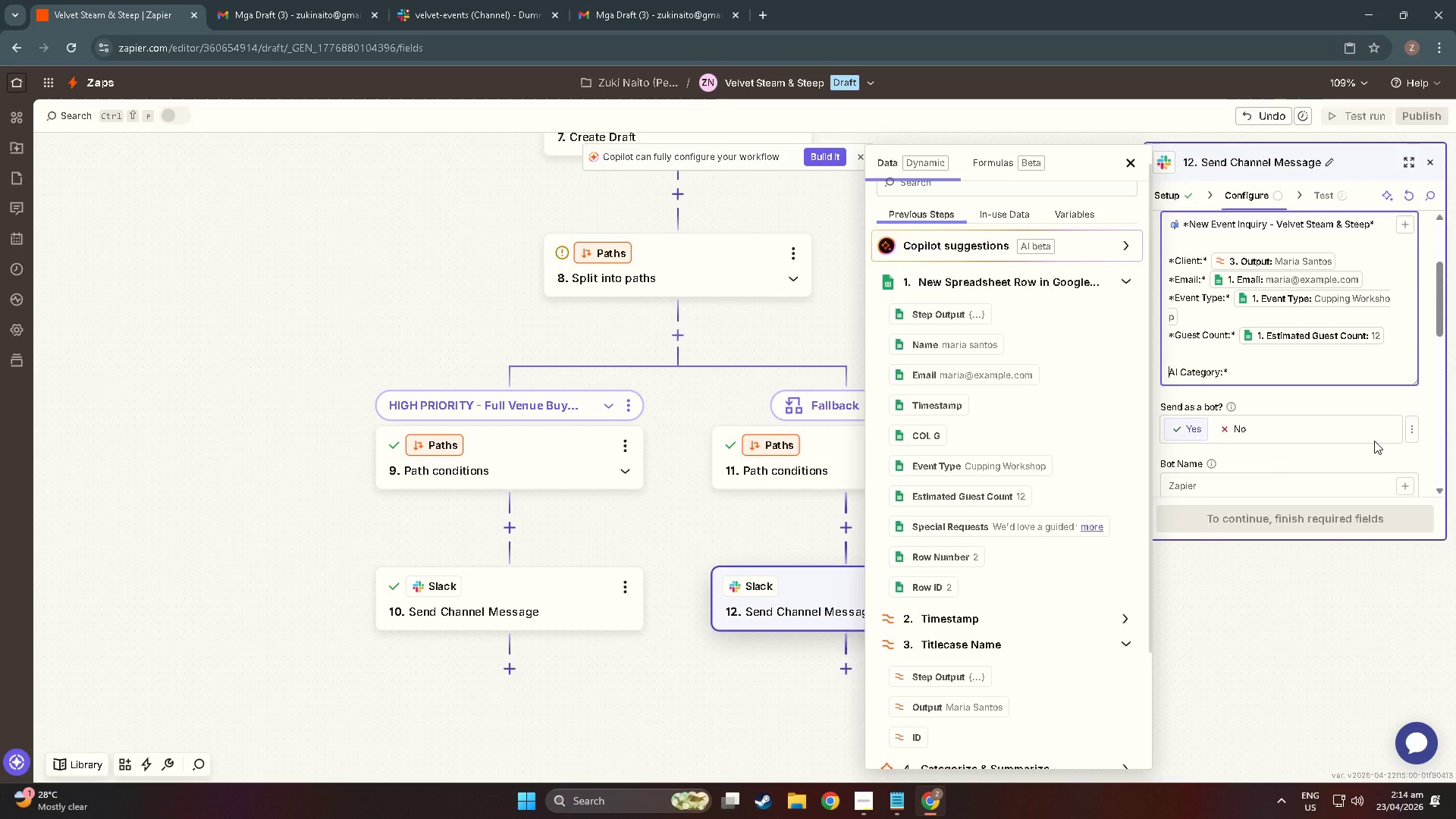 
key(Shift+8)
 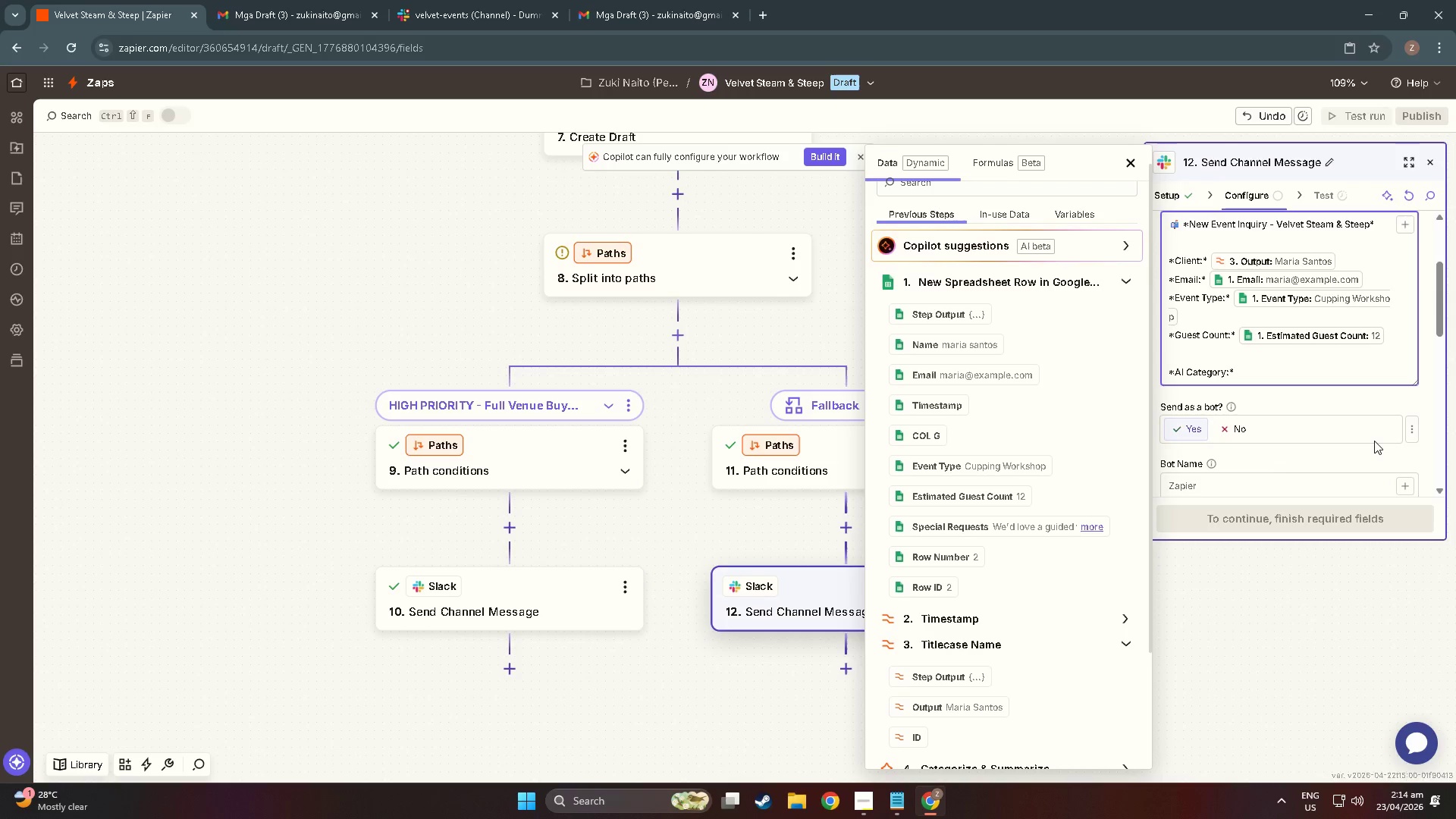 
key(ArrowRight)
 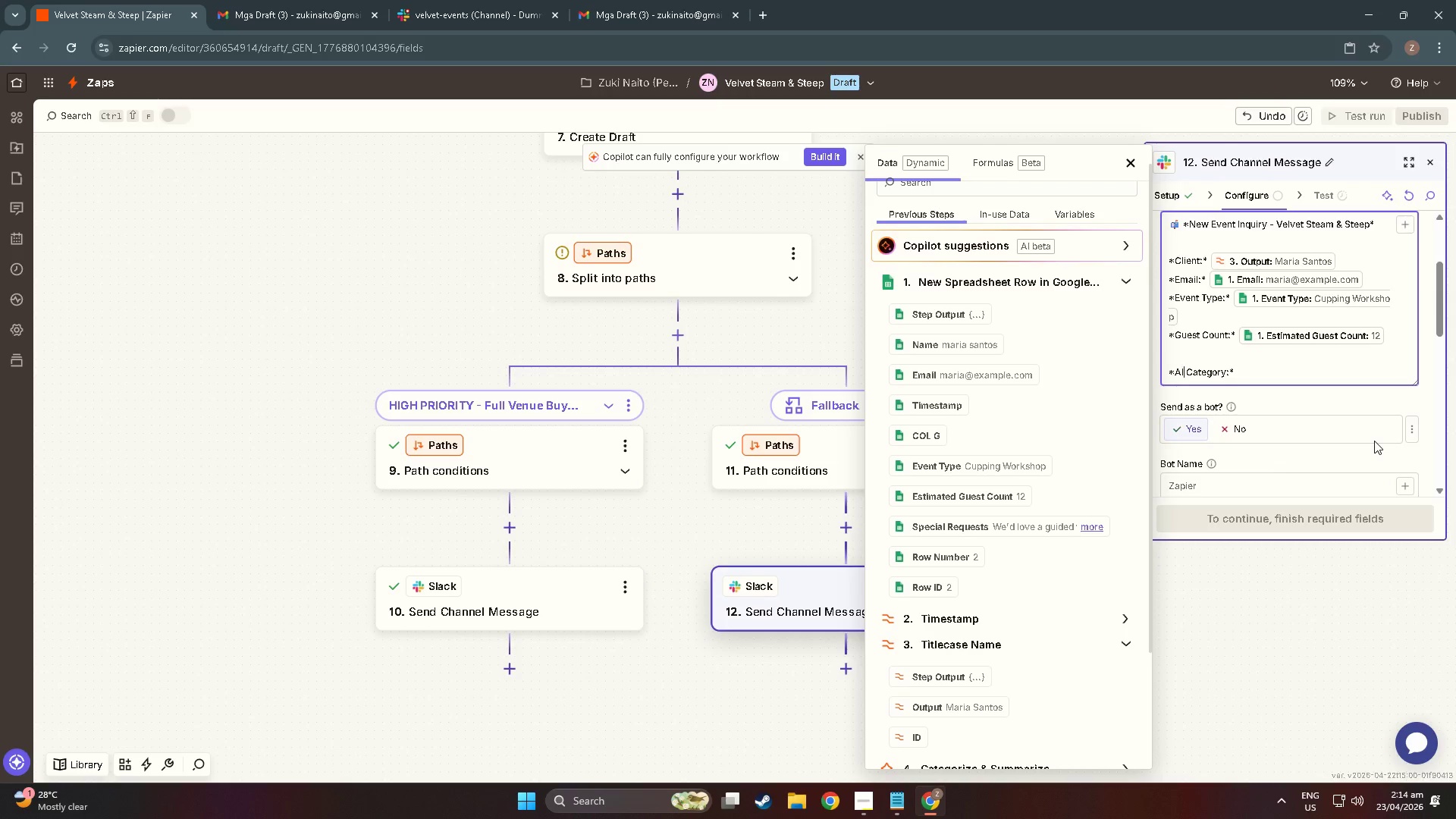 
key(ArrowRight)
 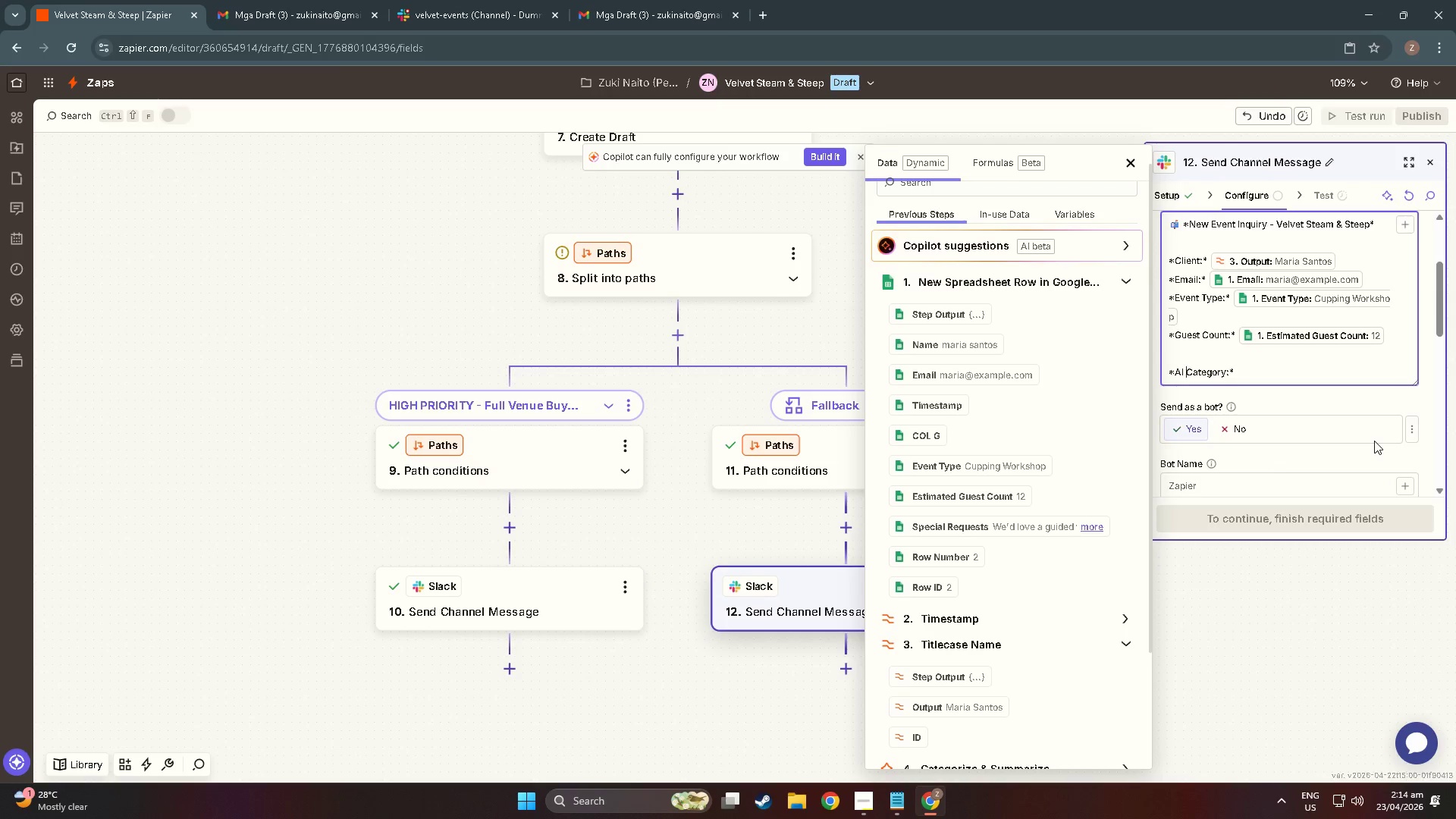 
key(ArrowRight)
 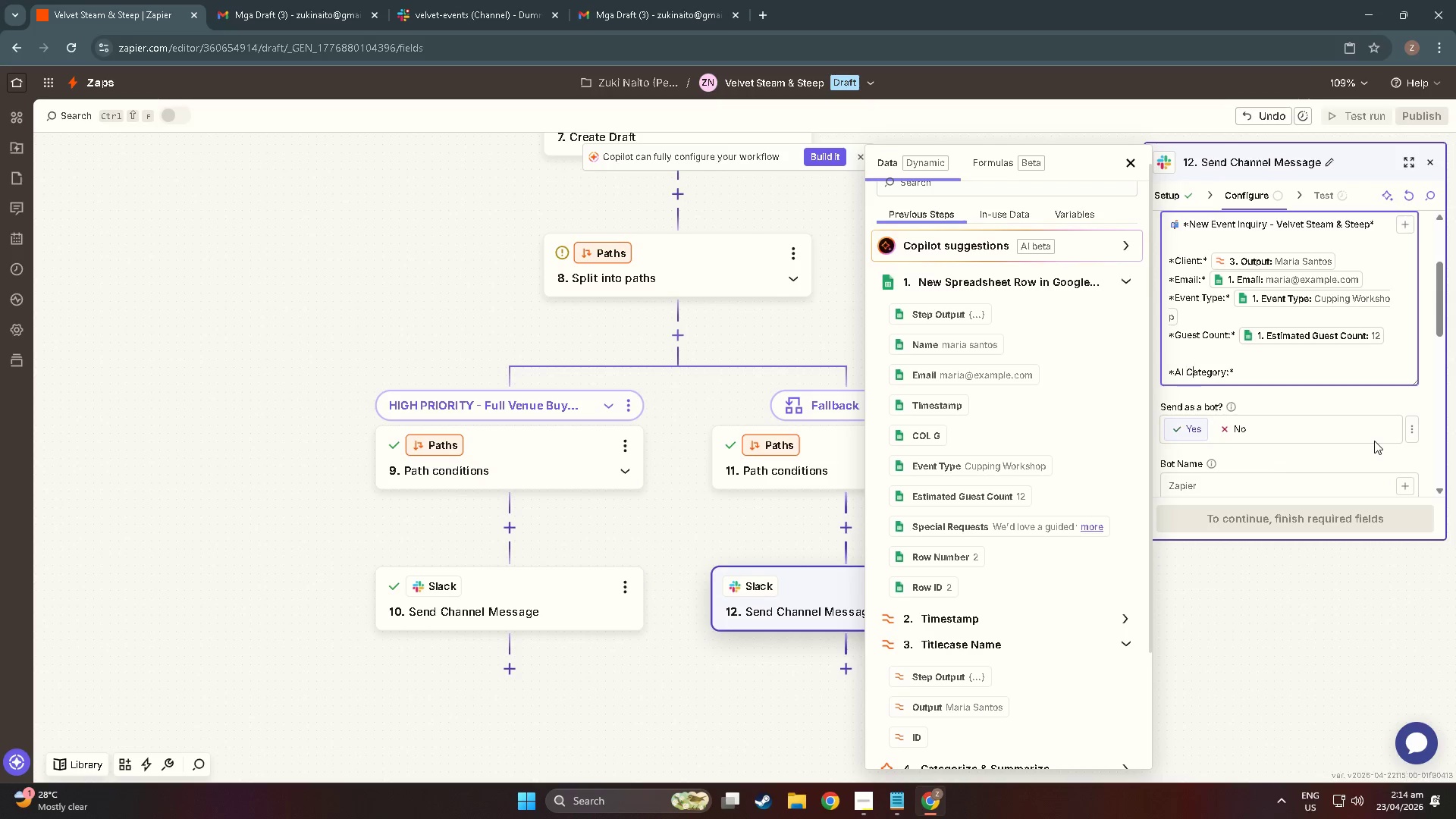 
key(ArrowRight)
 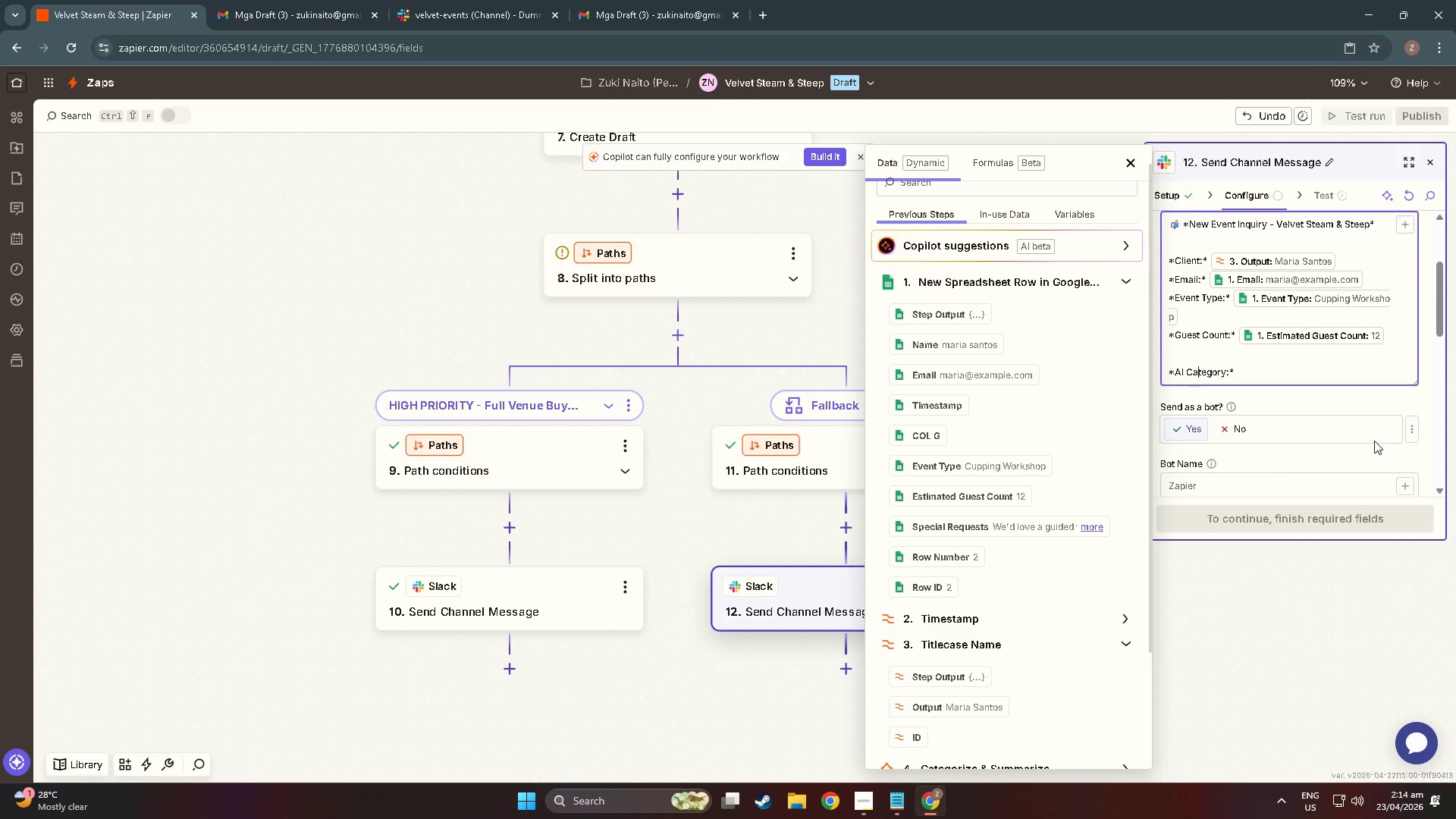 
key(ArrowRight)
 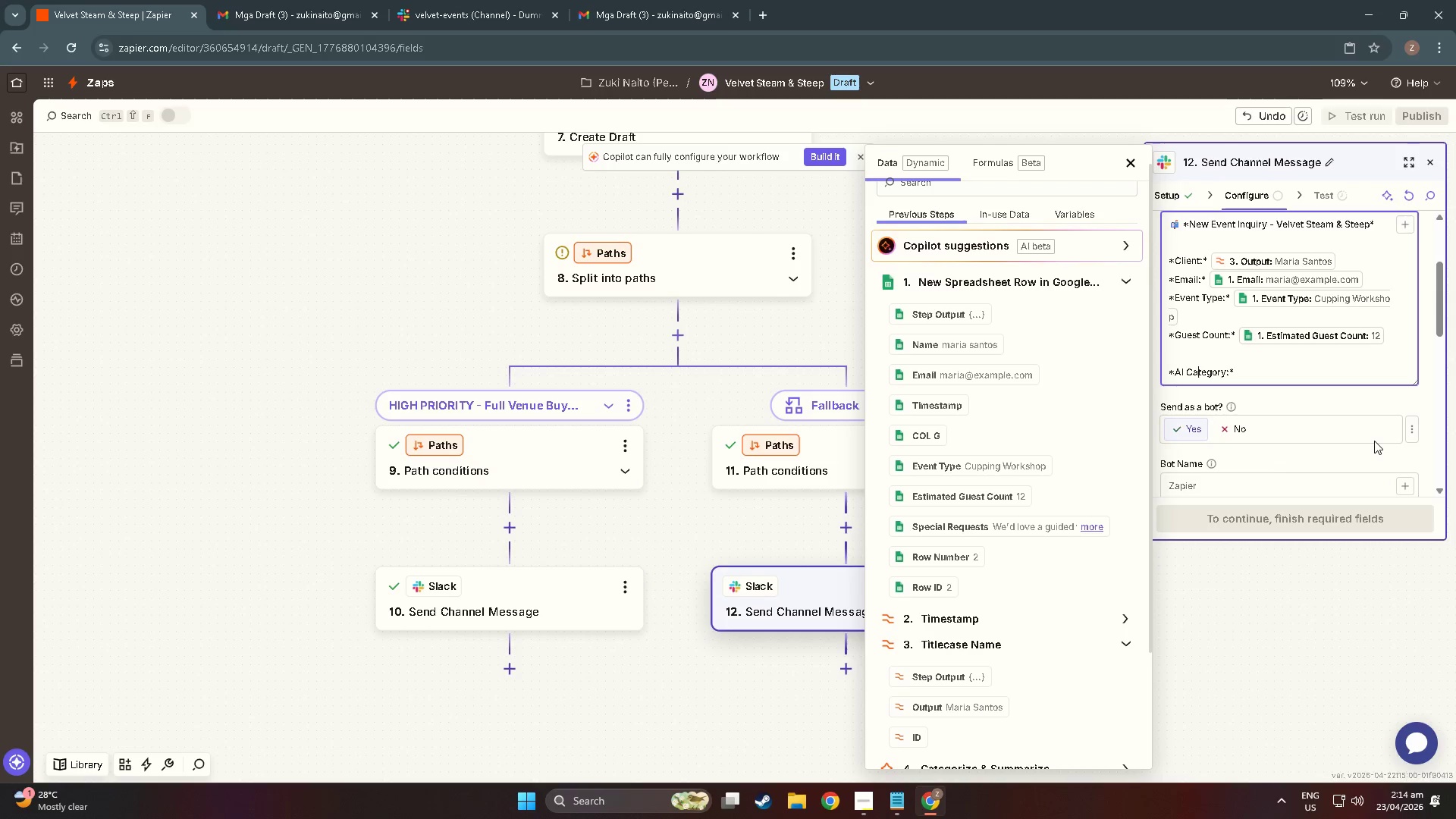 
key(ArrowRight)
 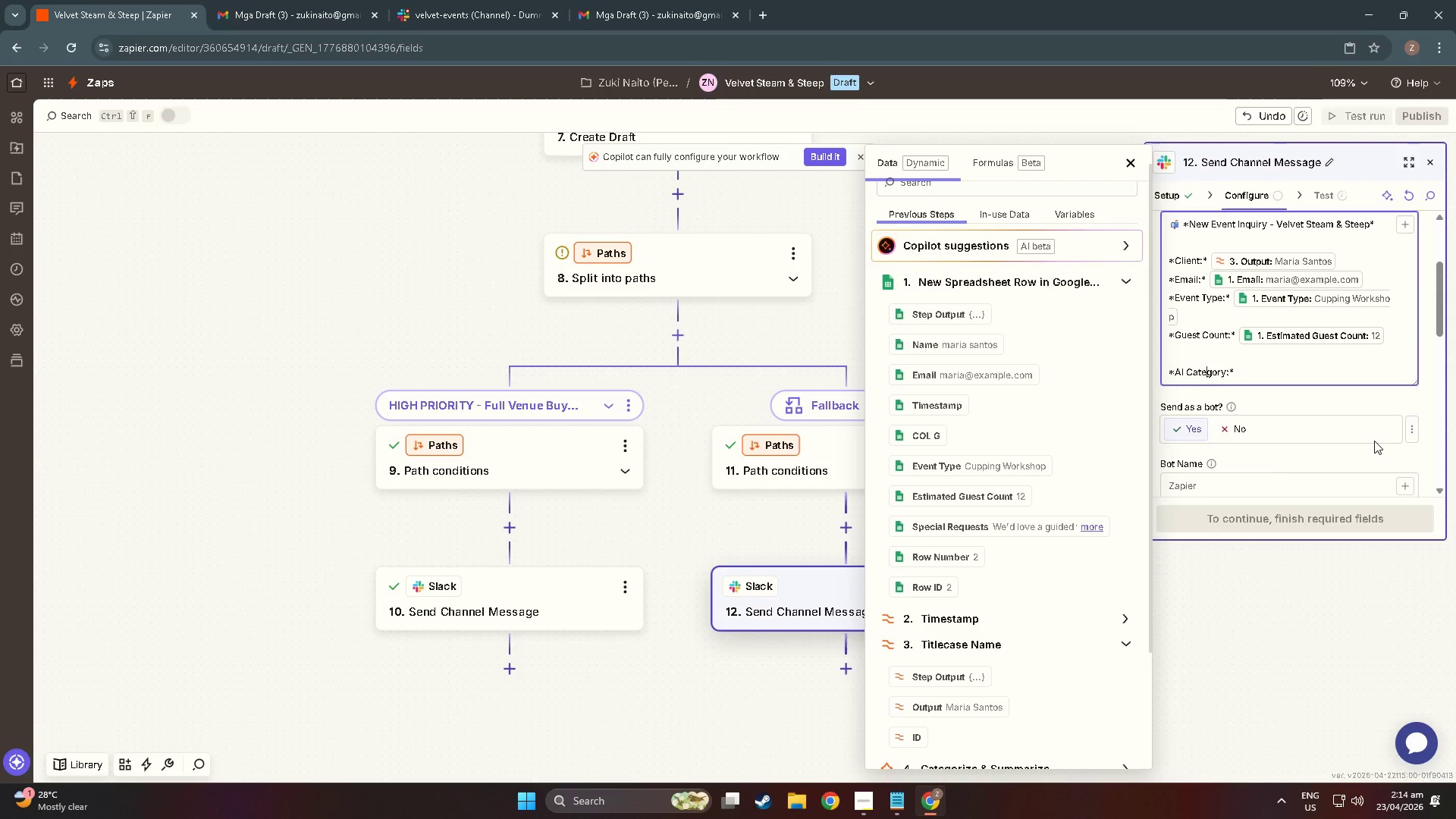 
key(ArrowRight)
 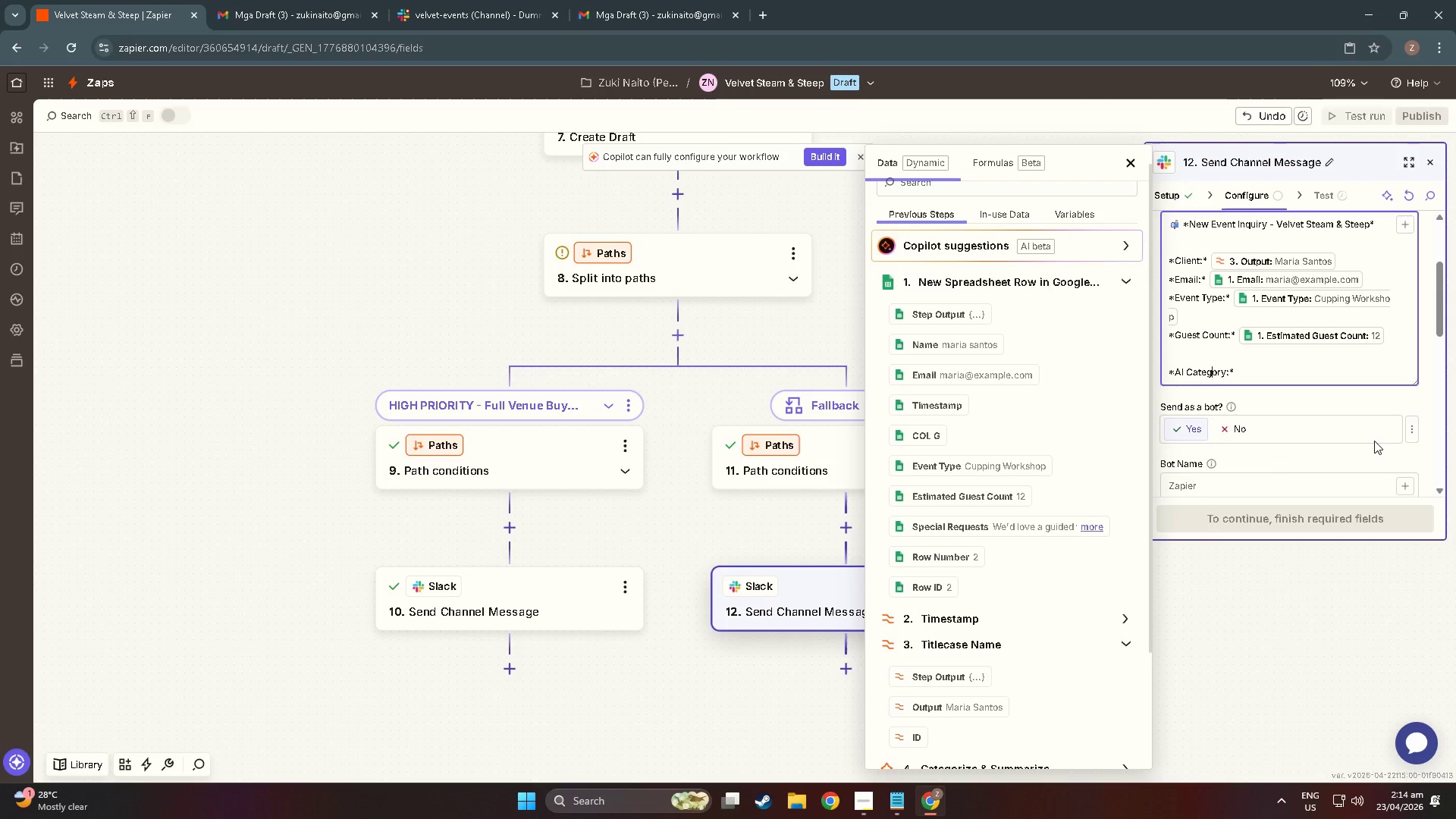 
key(ArrowRight)
 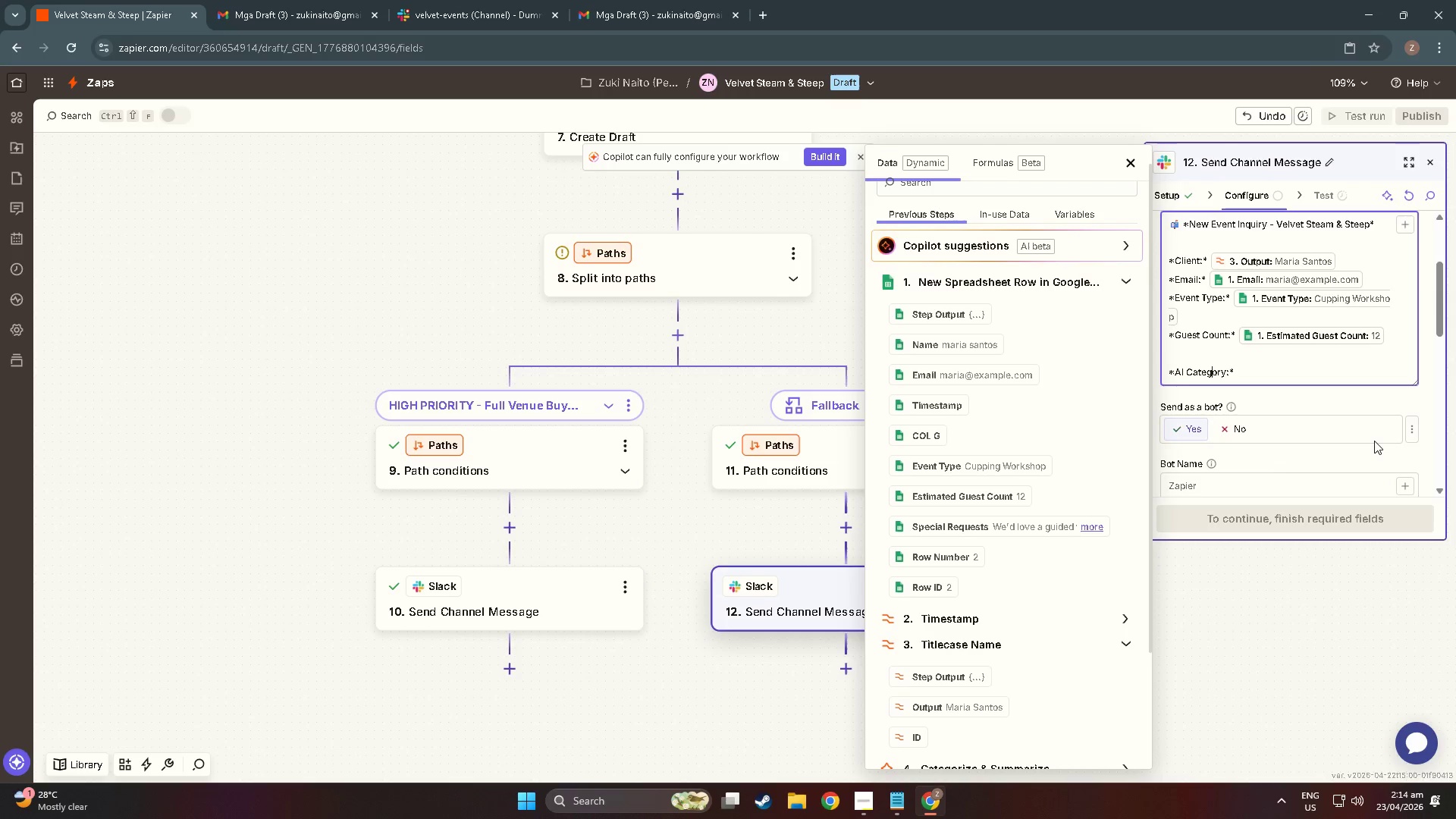 
key(ArrowRight)
 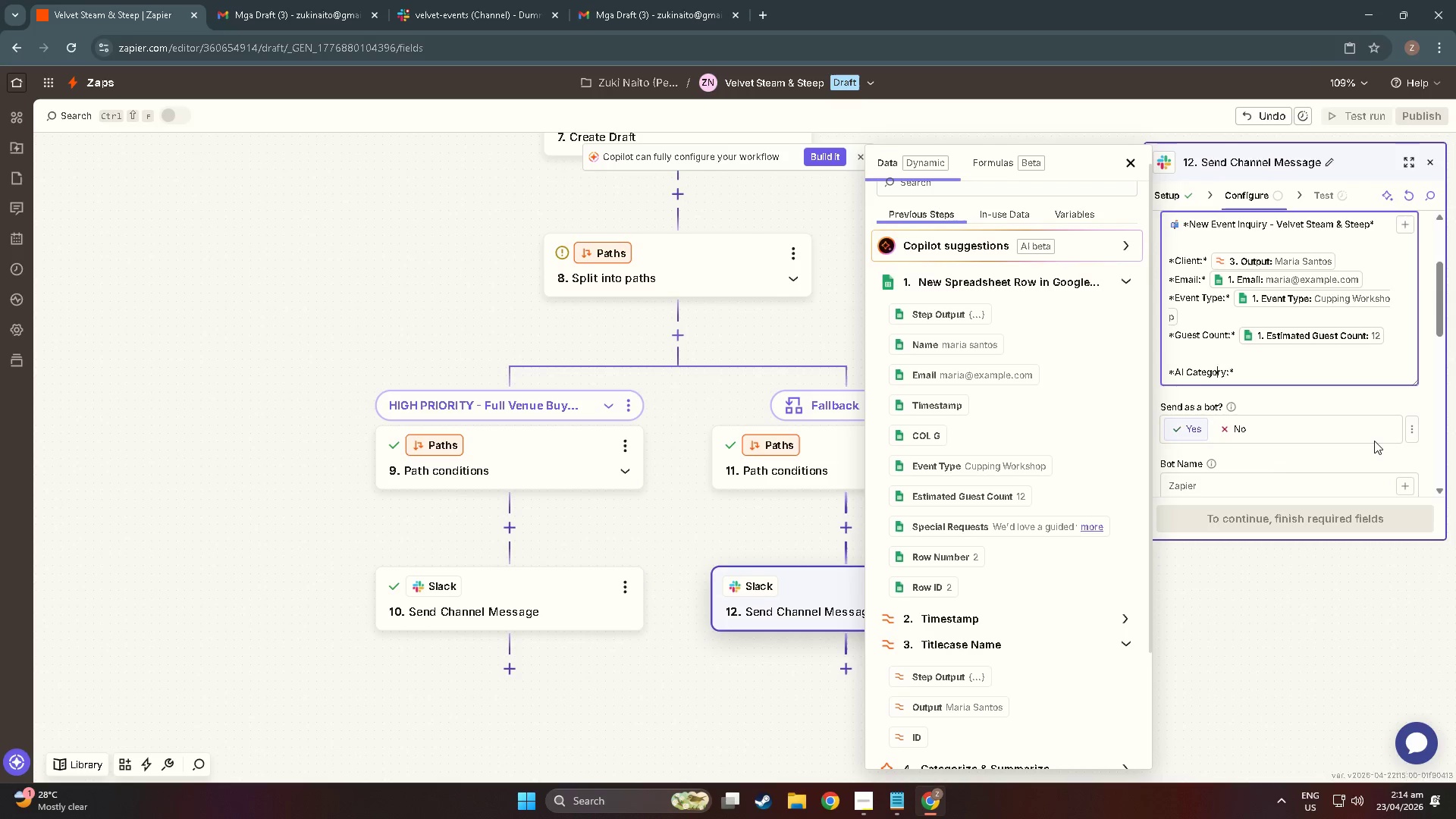 
key(ArrowRight)
 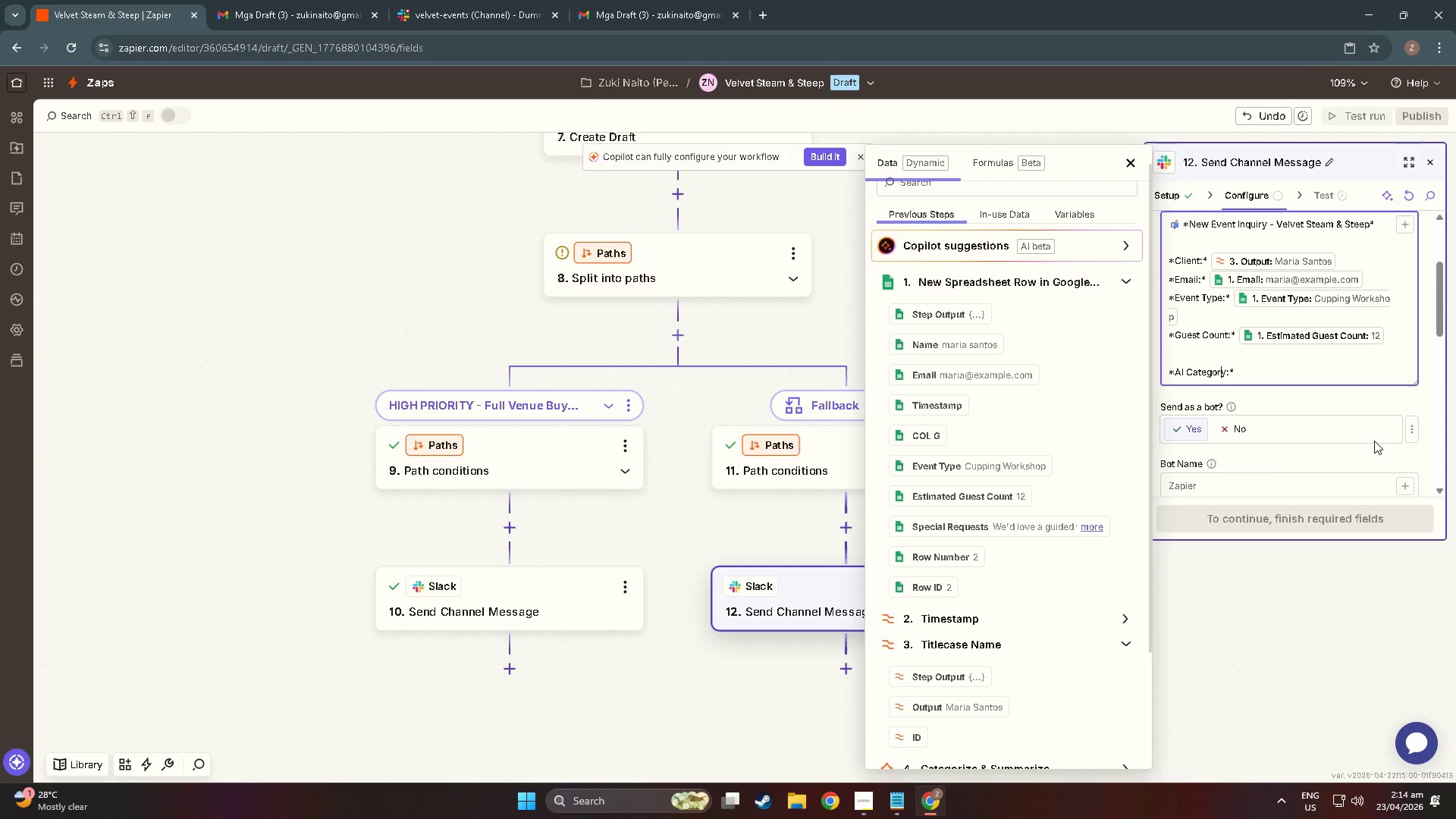 
key(ArrowRight)
 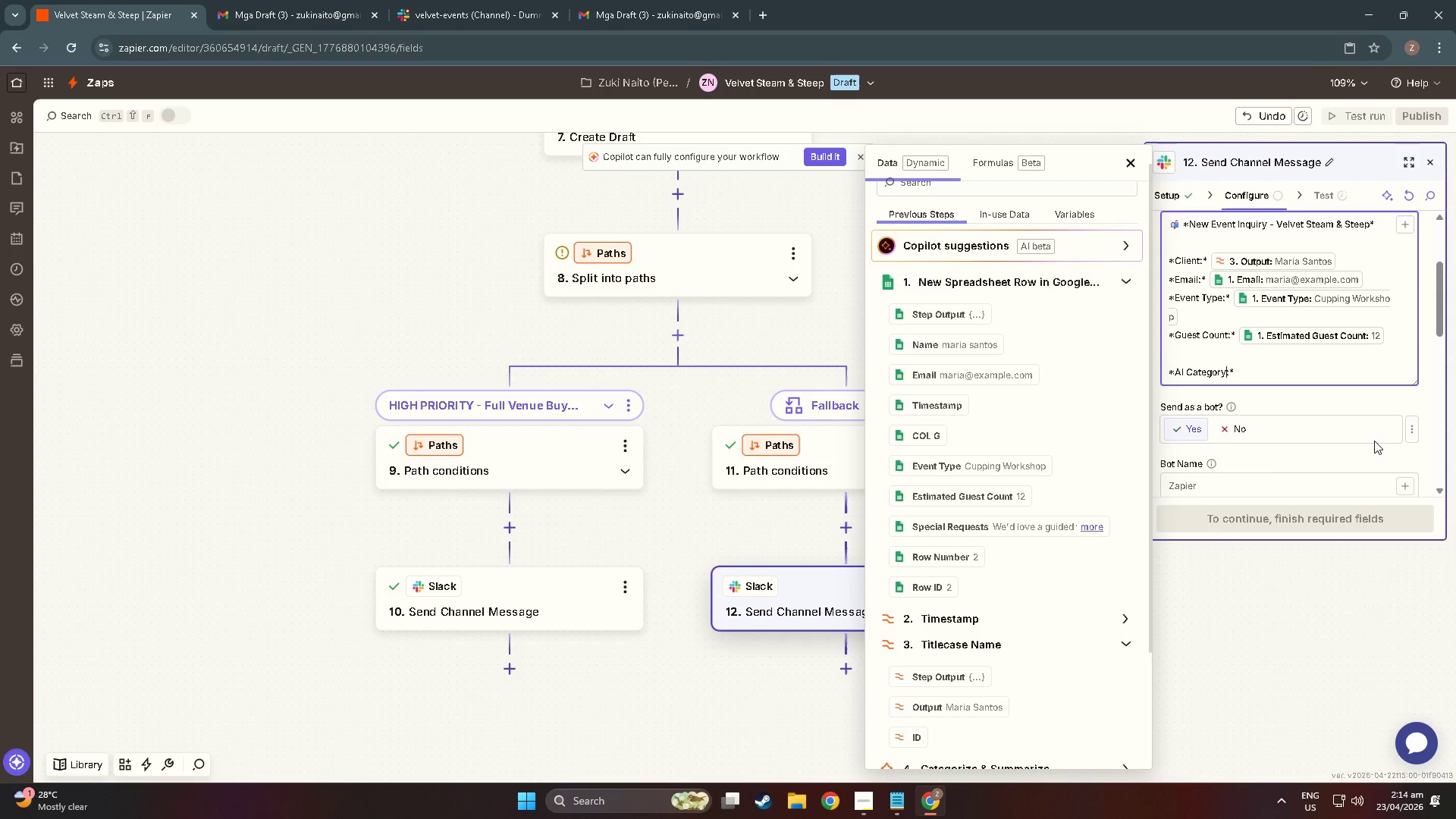 
key(ArrowRight)
 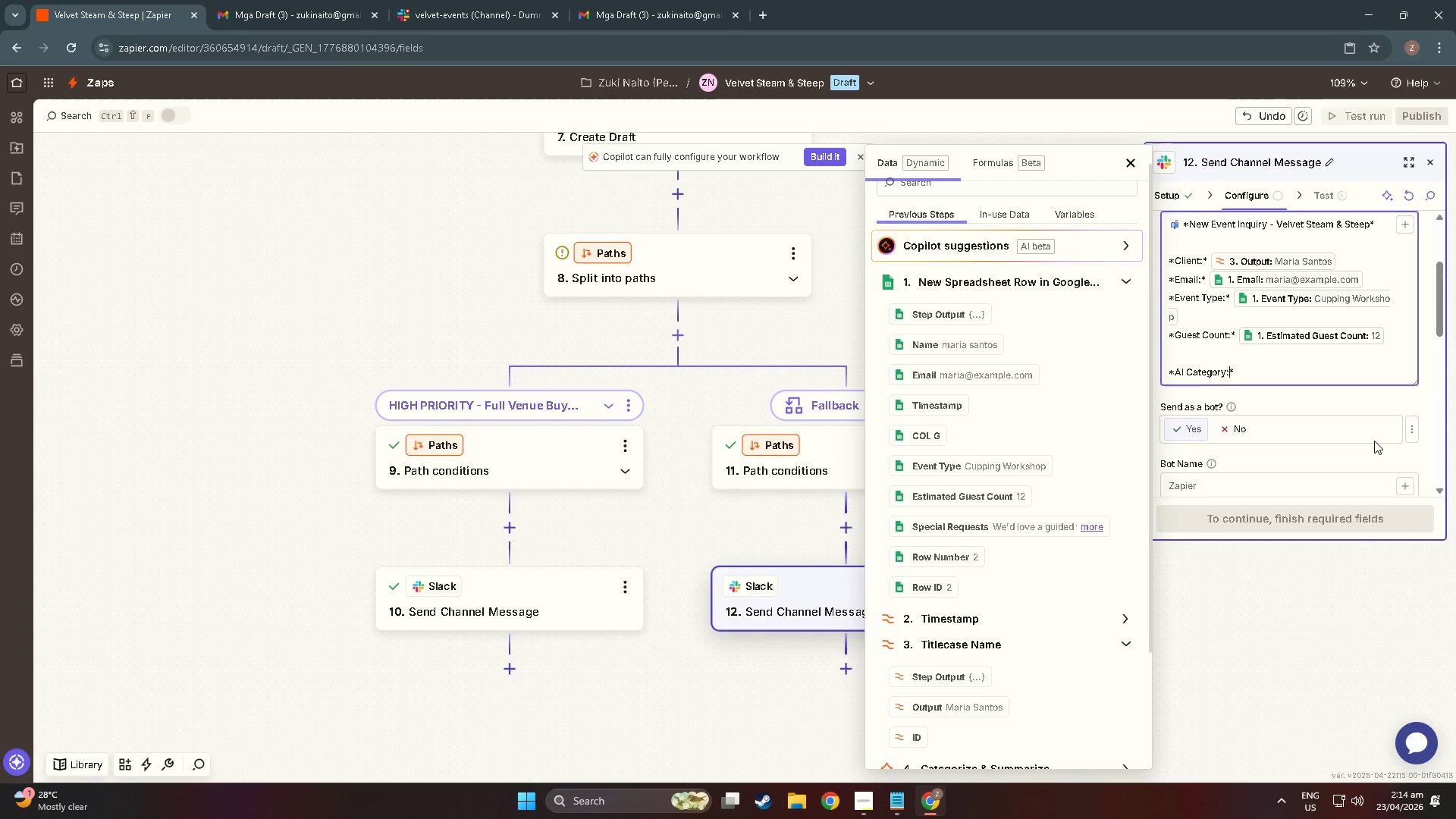 
key(ArrowRight)
 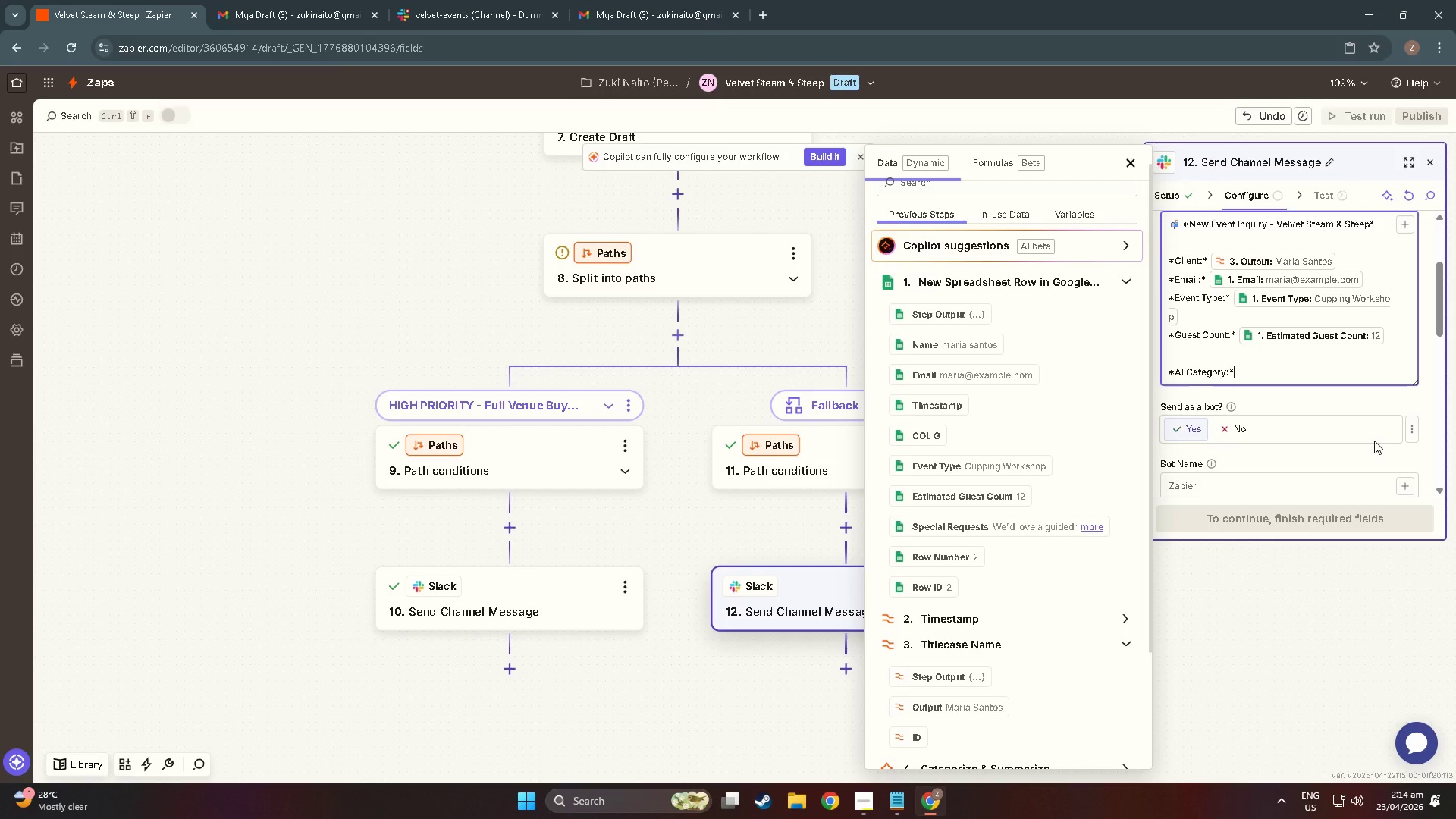 
key(ArrowRight)
 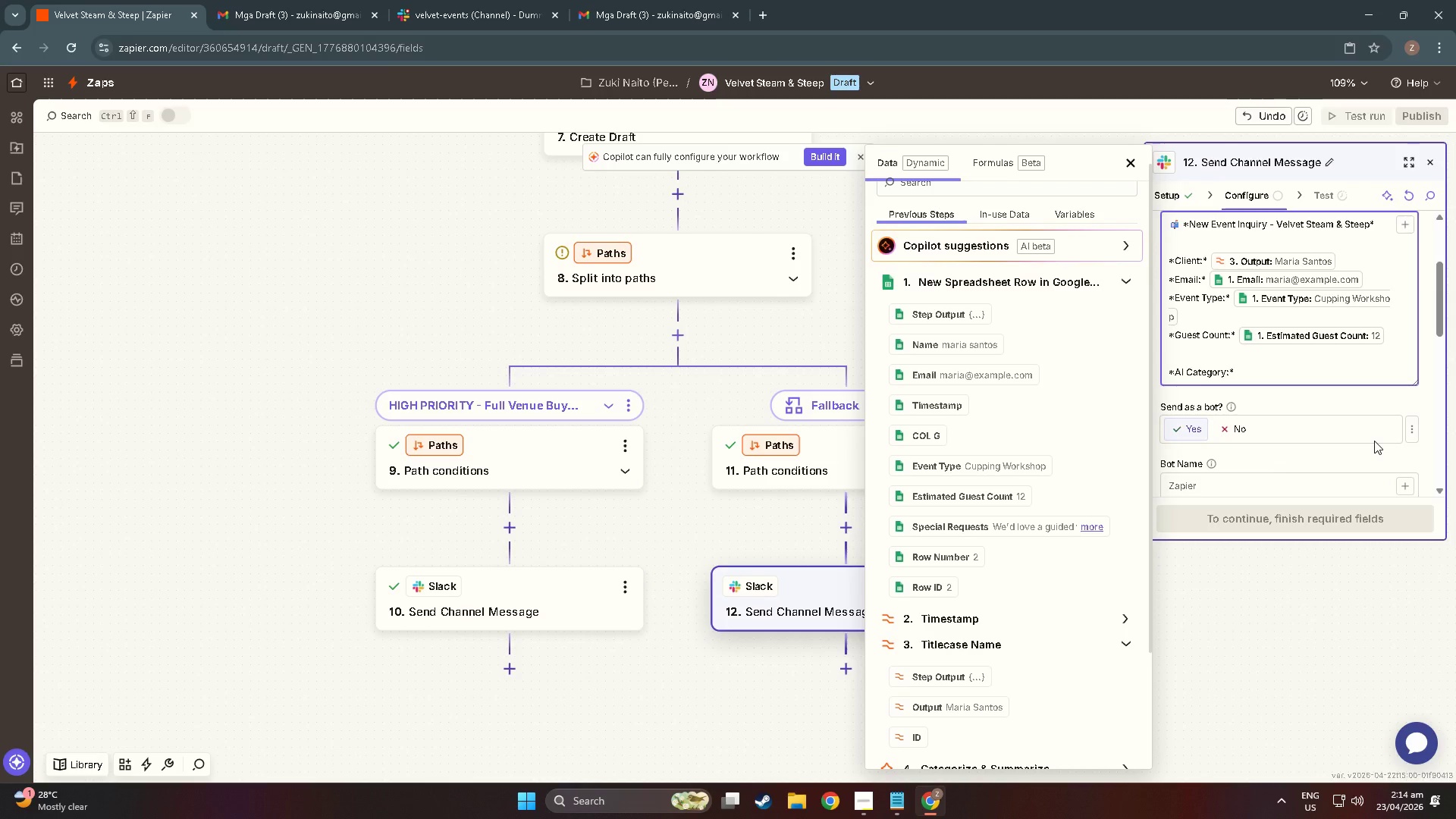 
key(Space)
 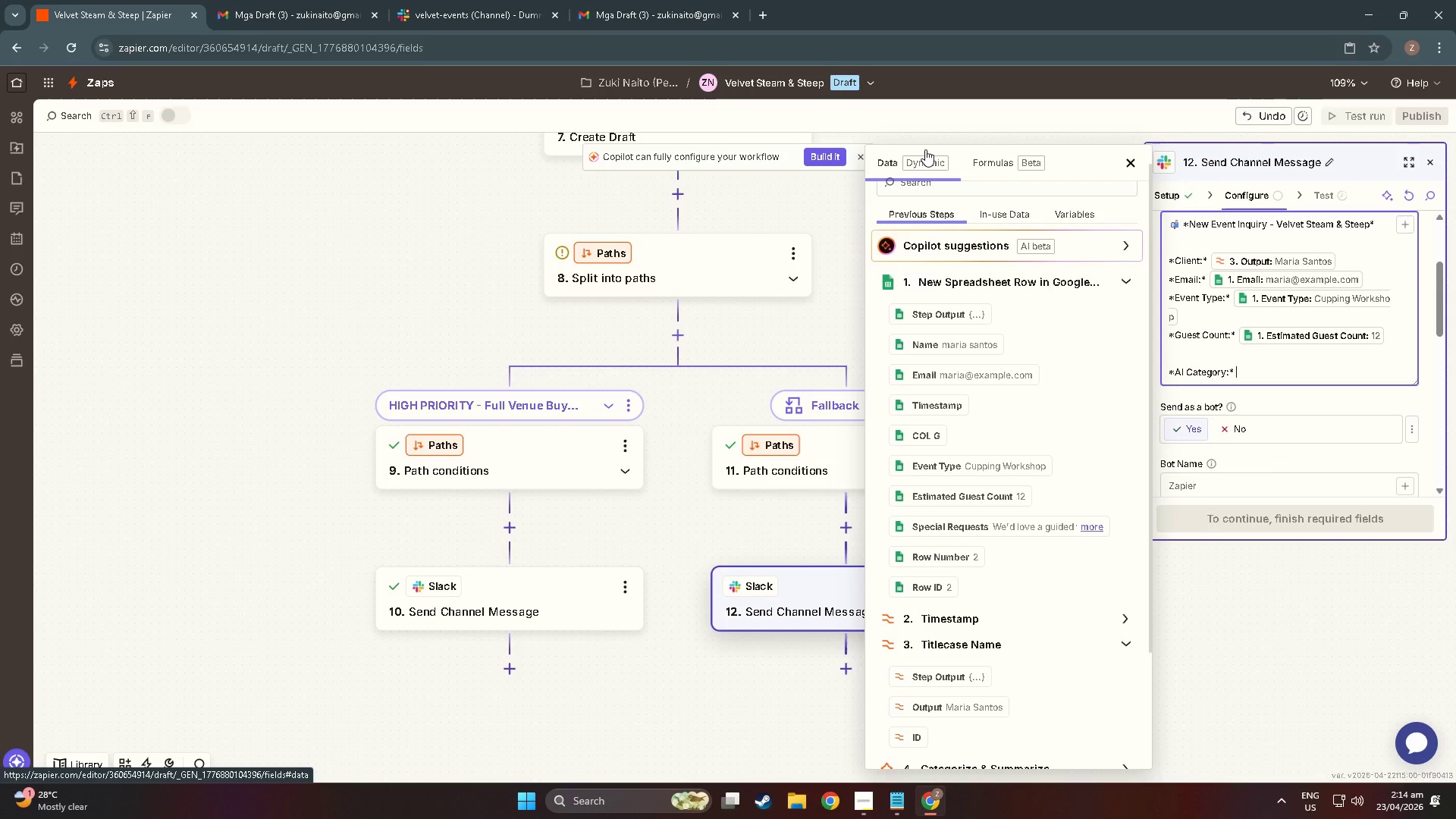 
wait(11.78)
 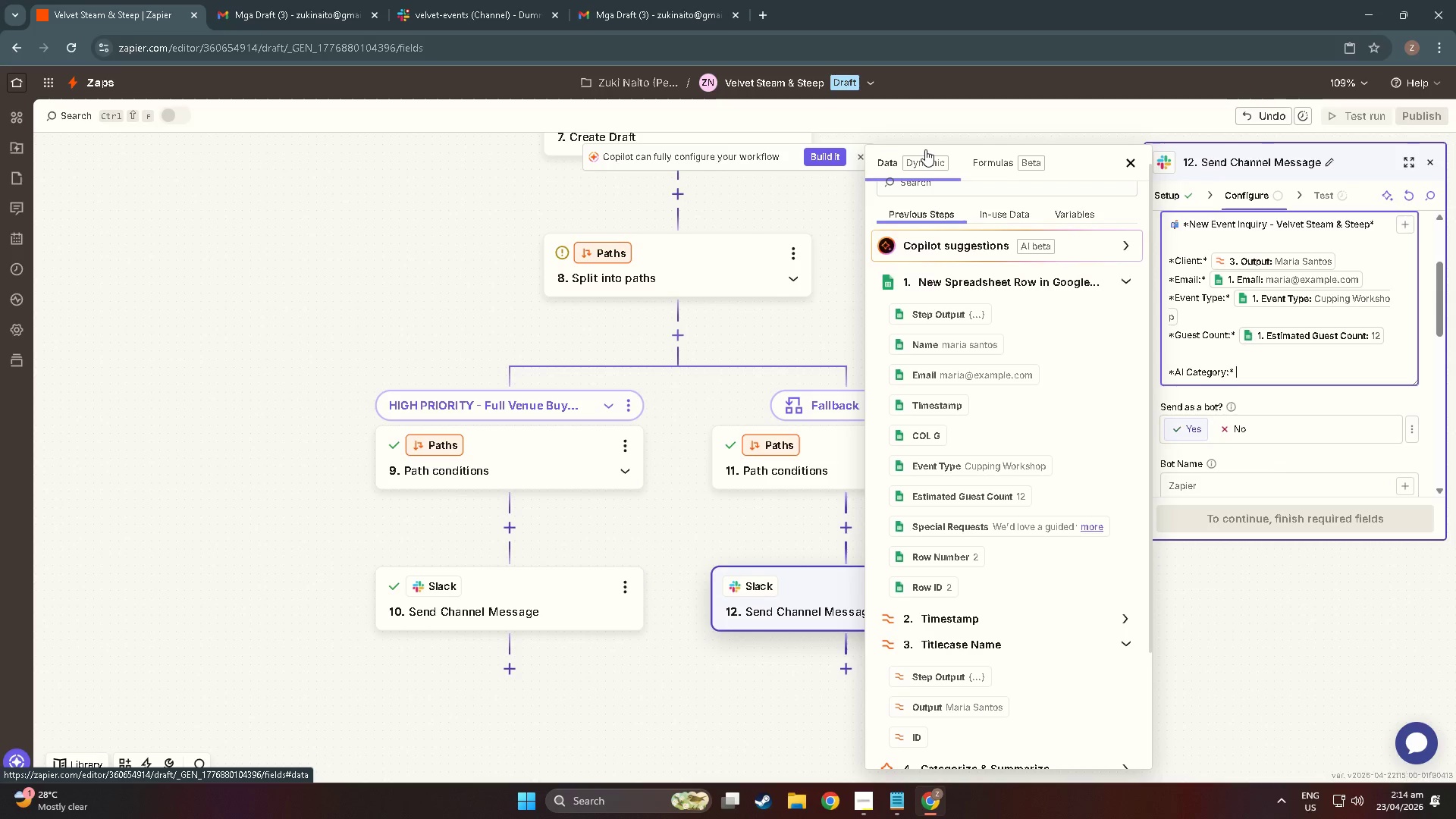 
scroll: coordinate [968, 583], scroll_direction: down, amount: 8.0
 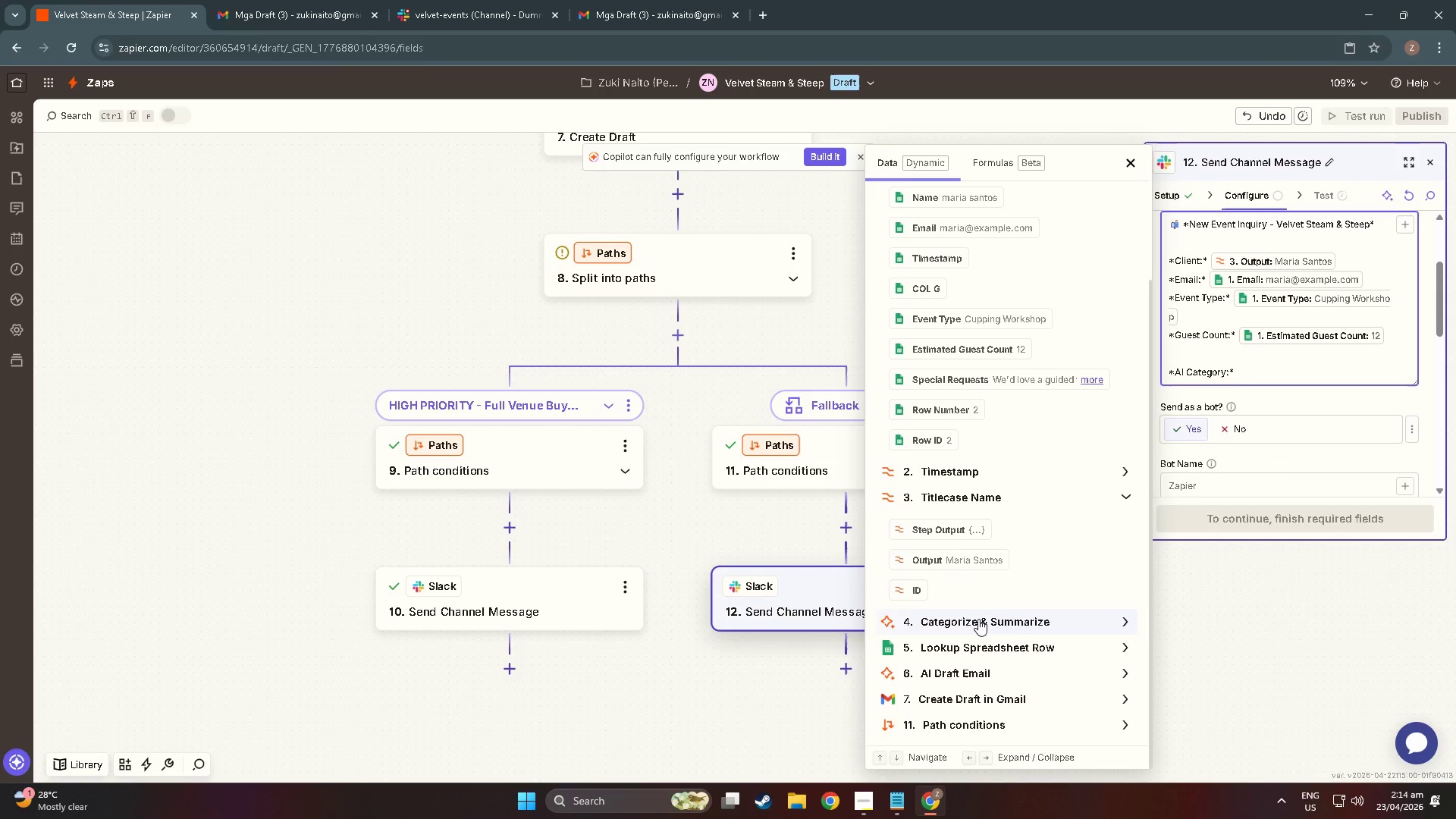 
left_click([978, 619])
 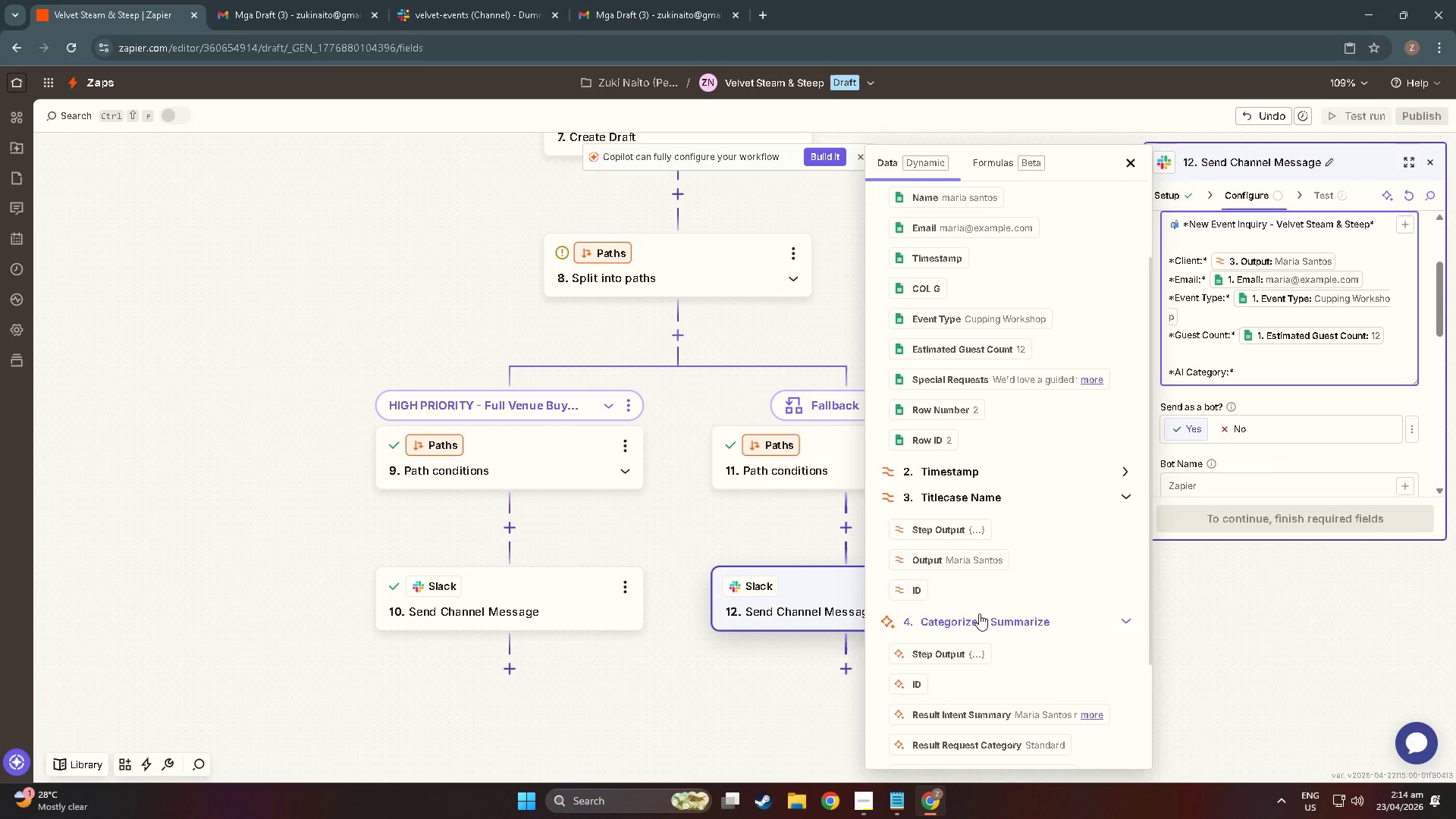 
scroll: coordinate [974, 649], scroll_direction: down, amount: 3.0
 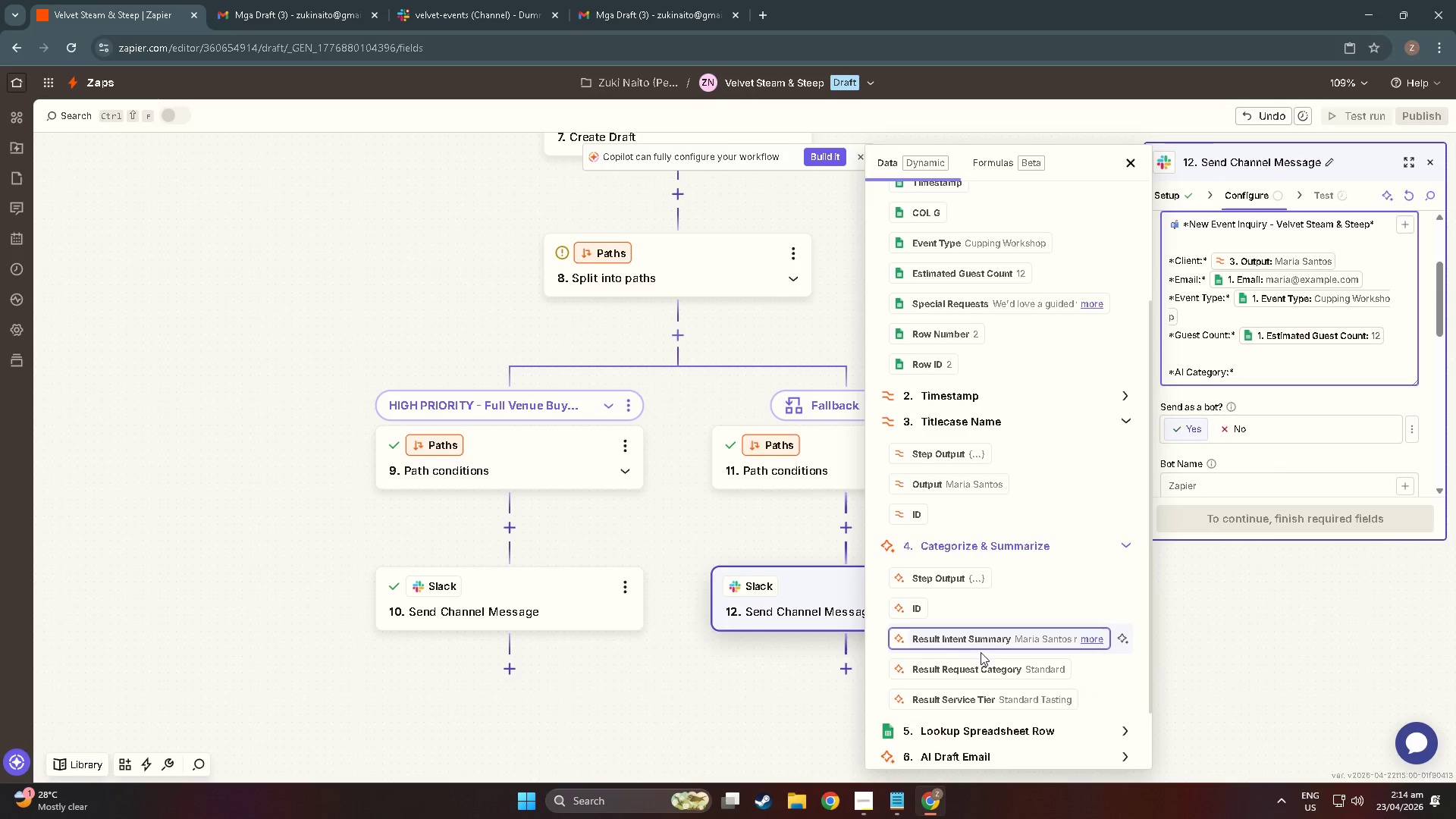 
left_click([992, 670])
 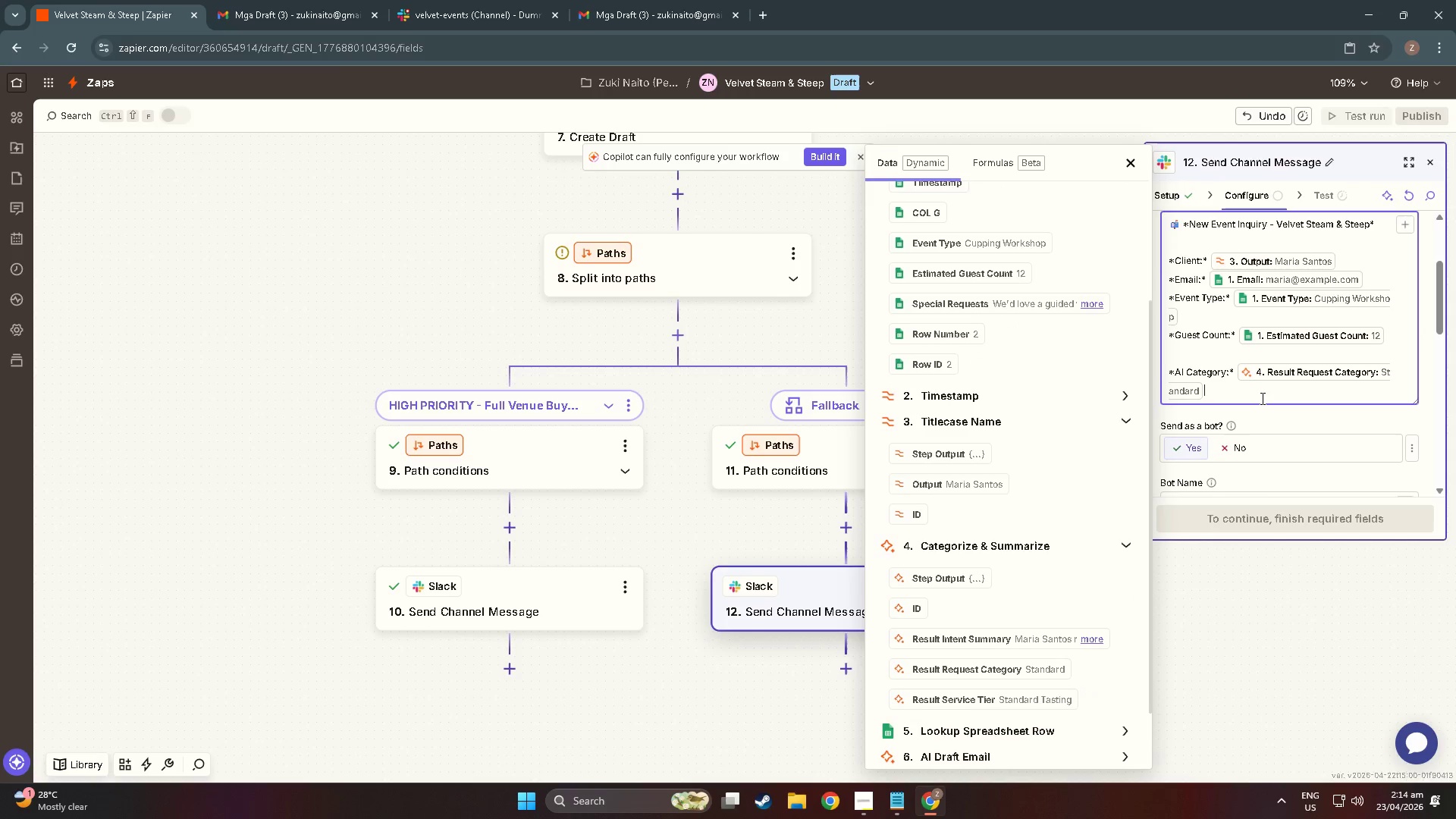 
key(NumpadEnter)
 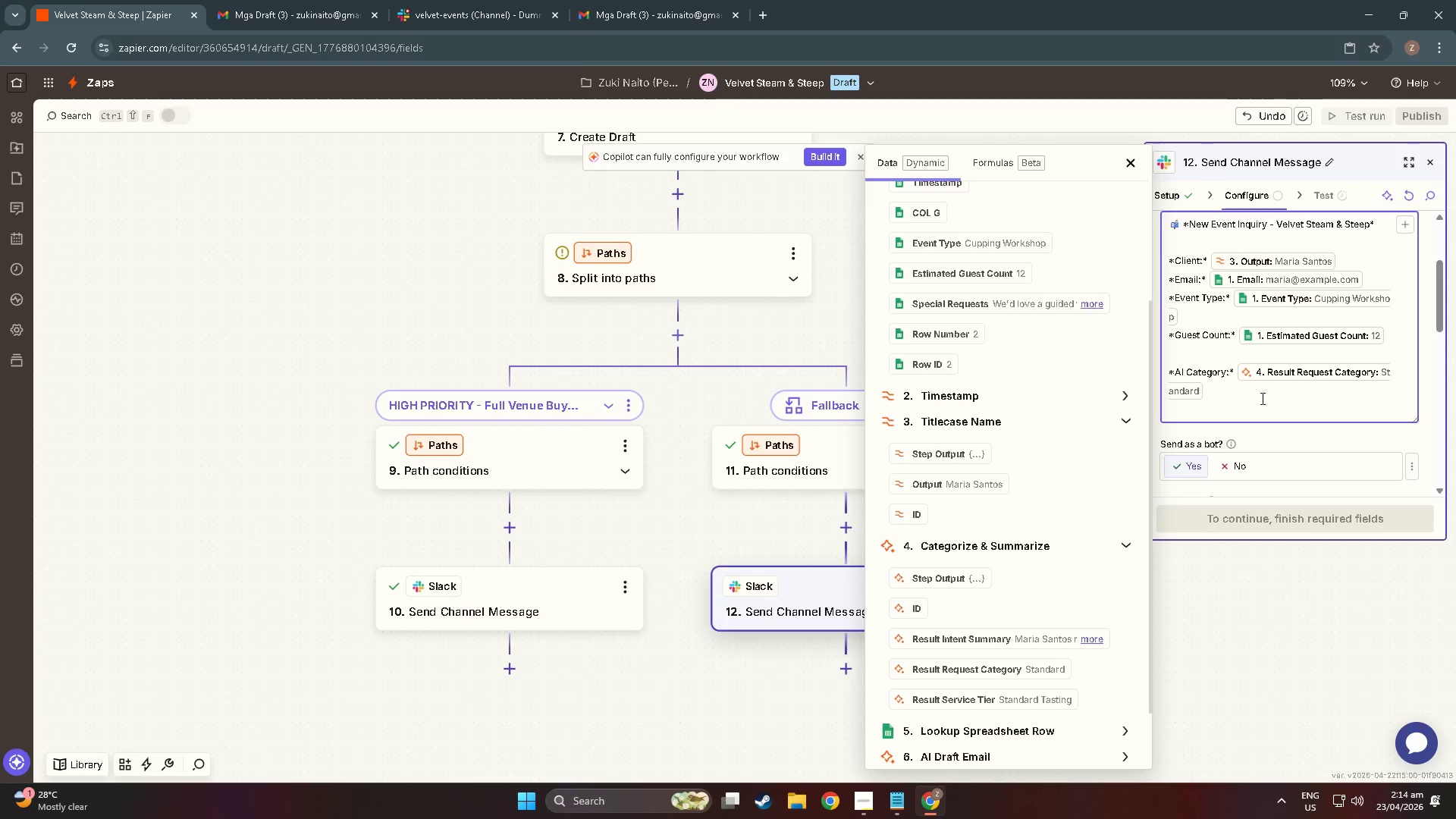 
type(*Package()
key(Backspace)
type(*: )
 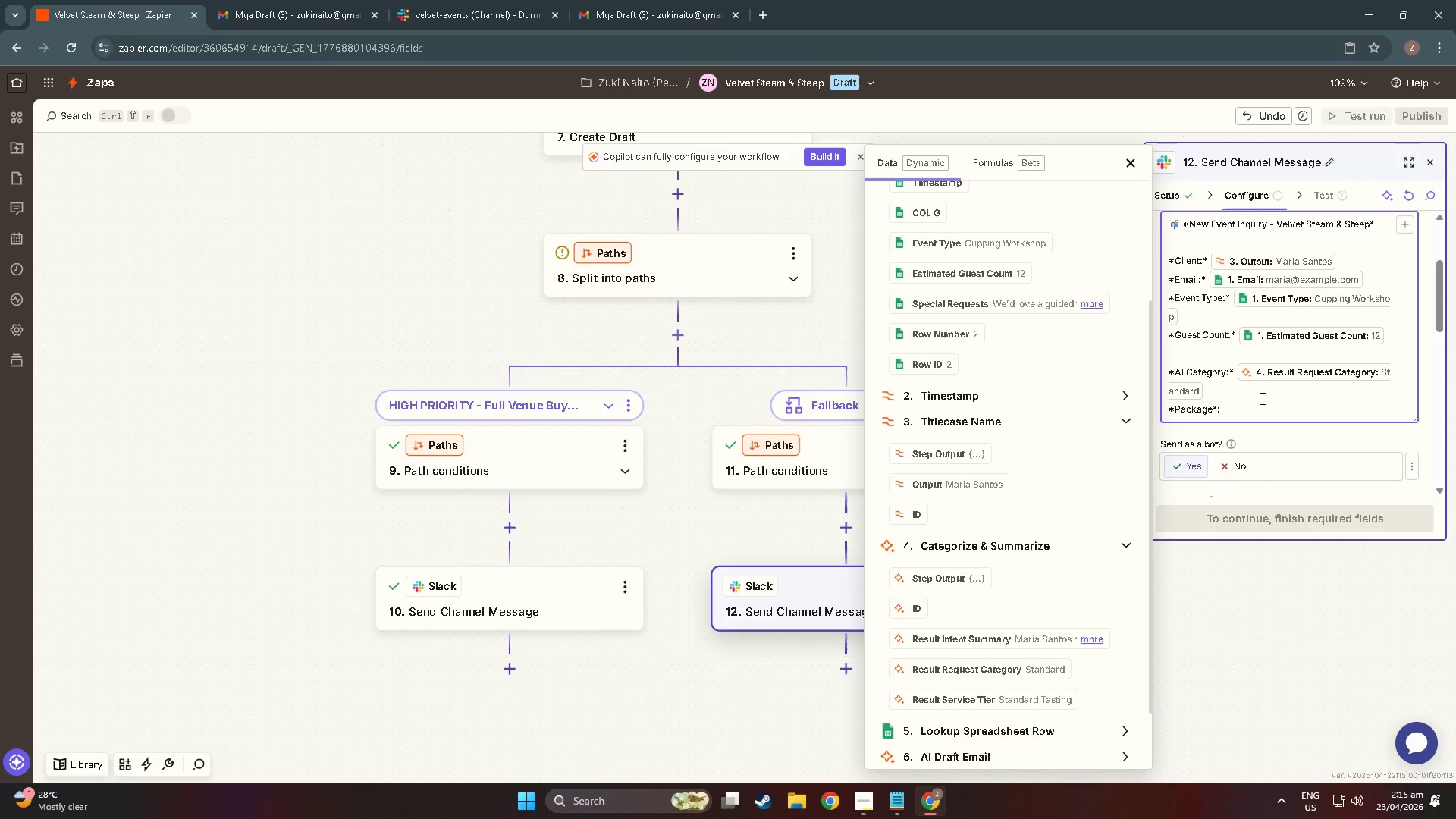 
wait(5.7)
 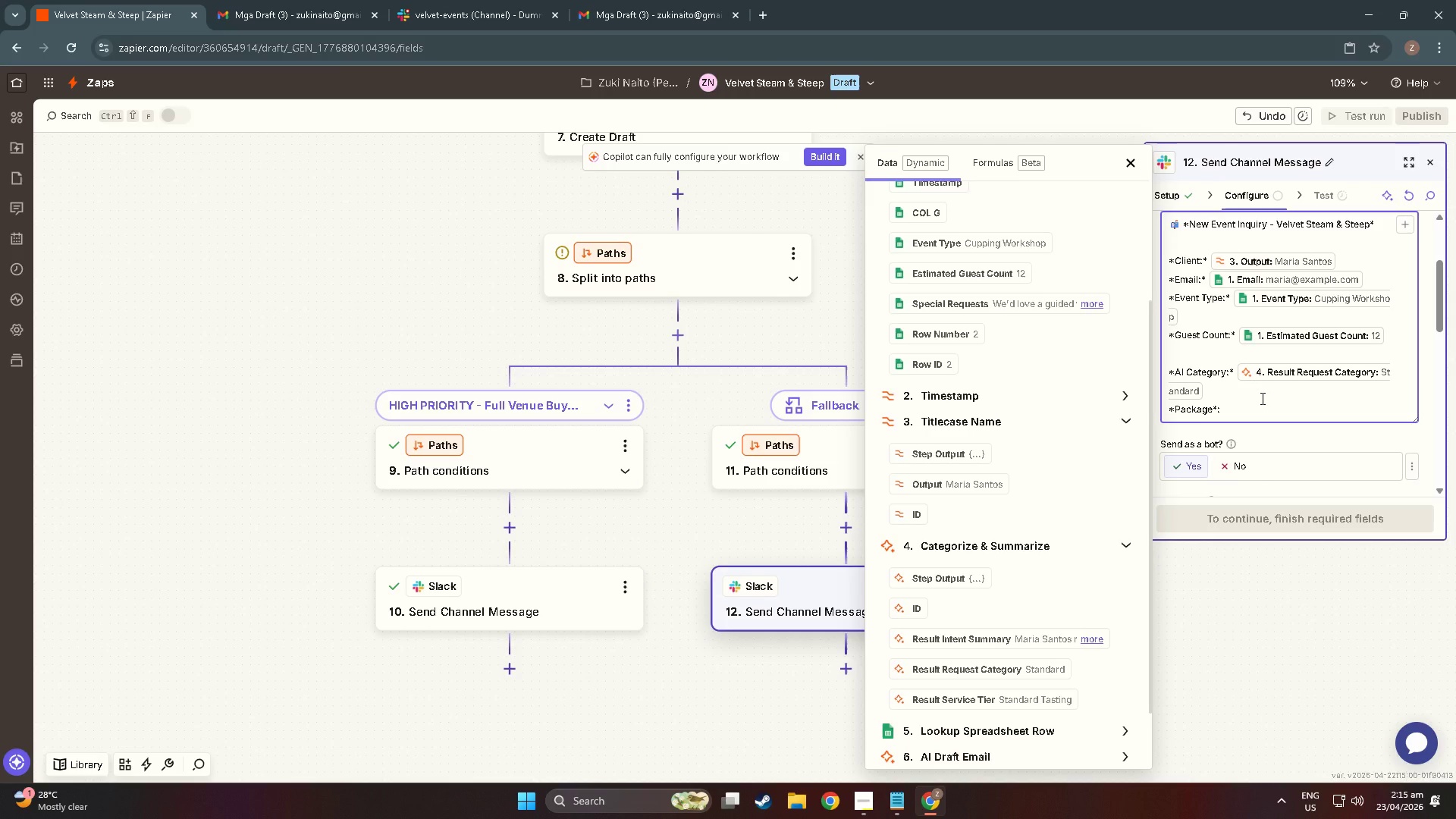 
left_click([971, 695])
 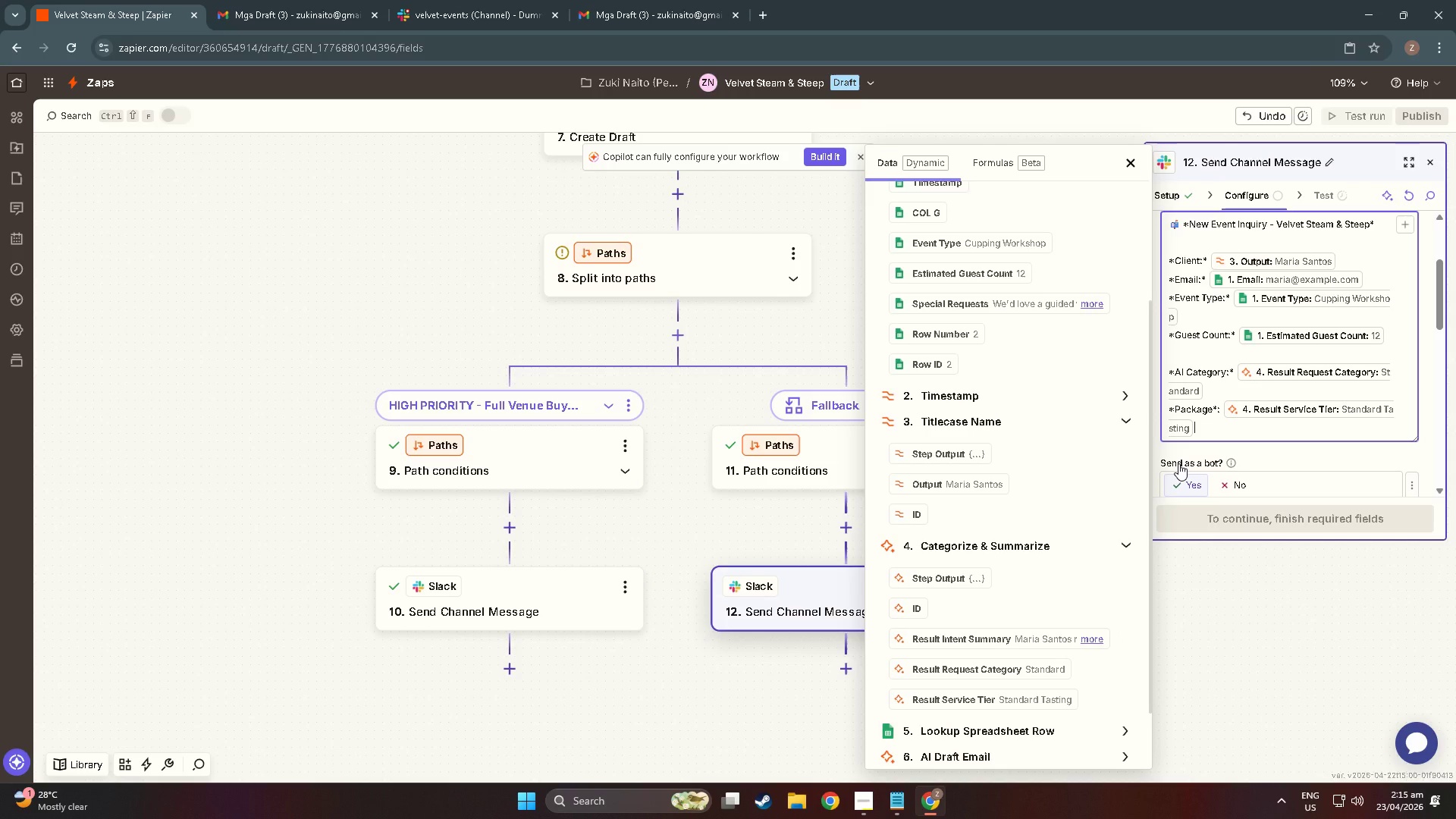 
key(NumpadEnter)
type(*Pricing:*)
 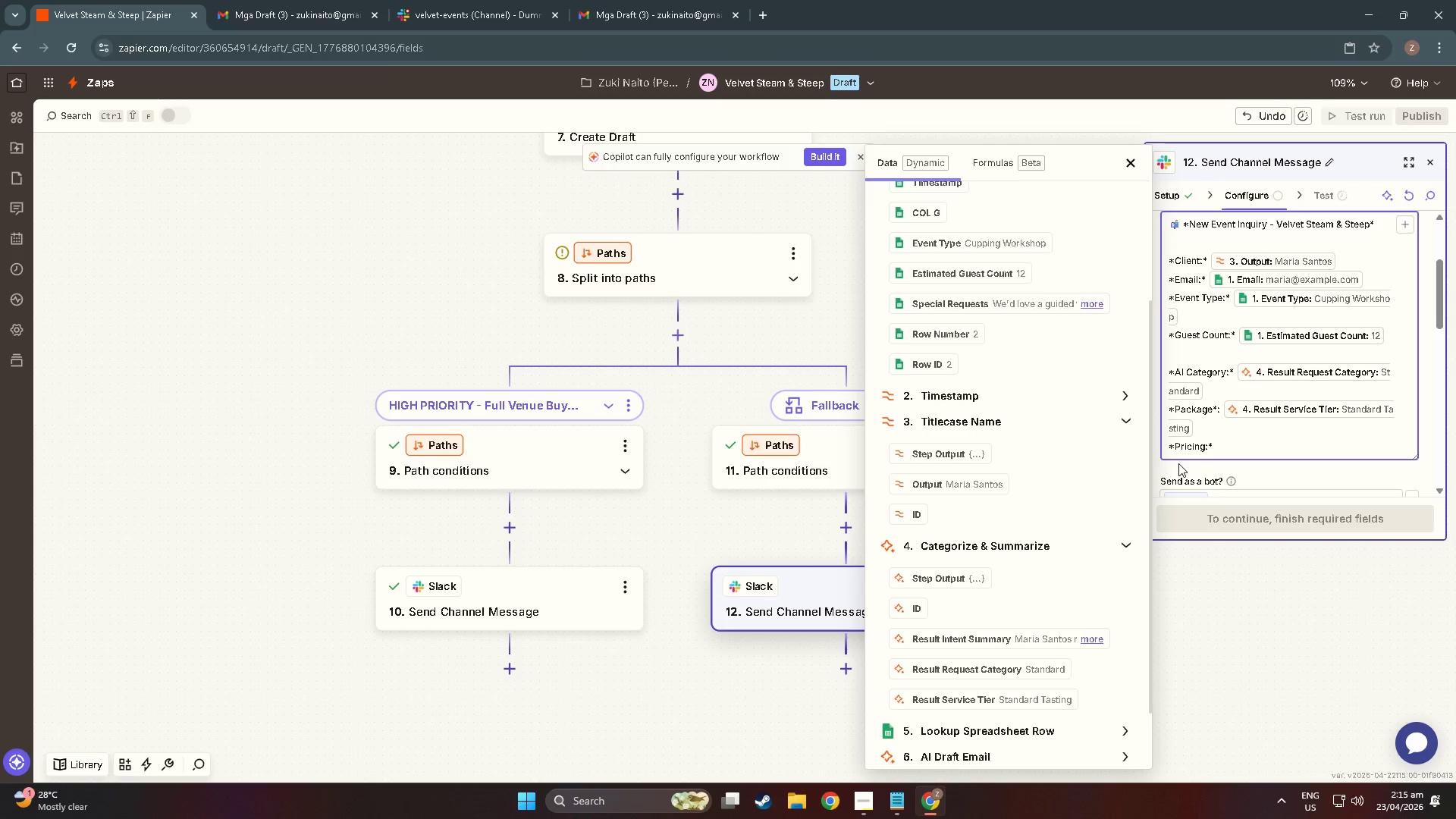 
double_click([1220, 412])
 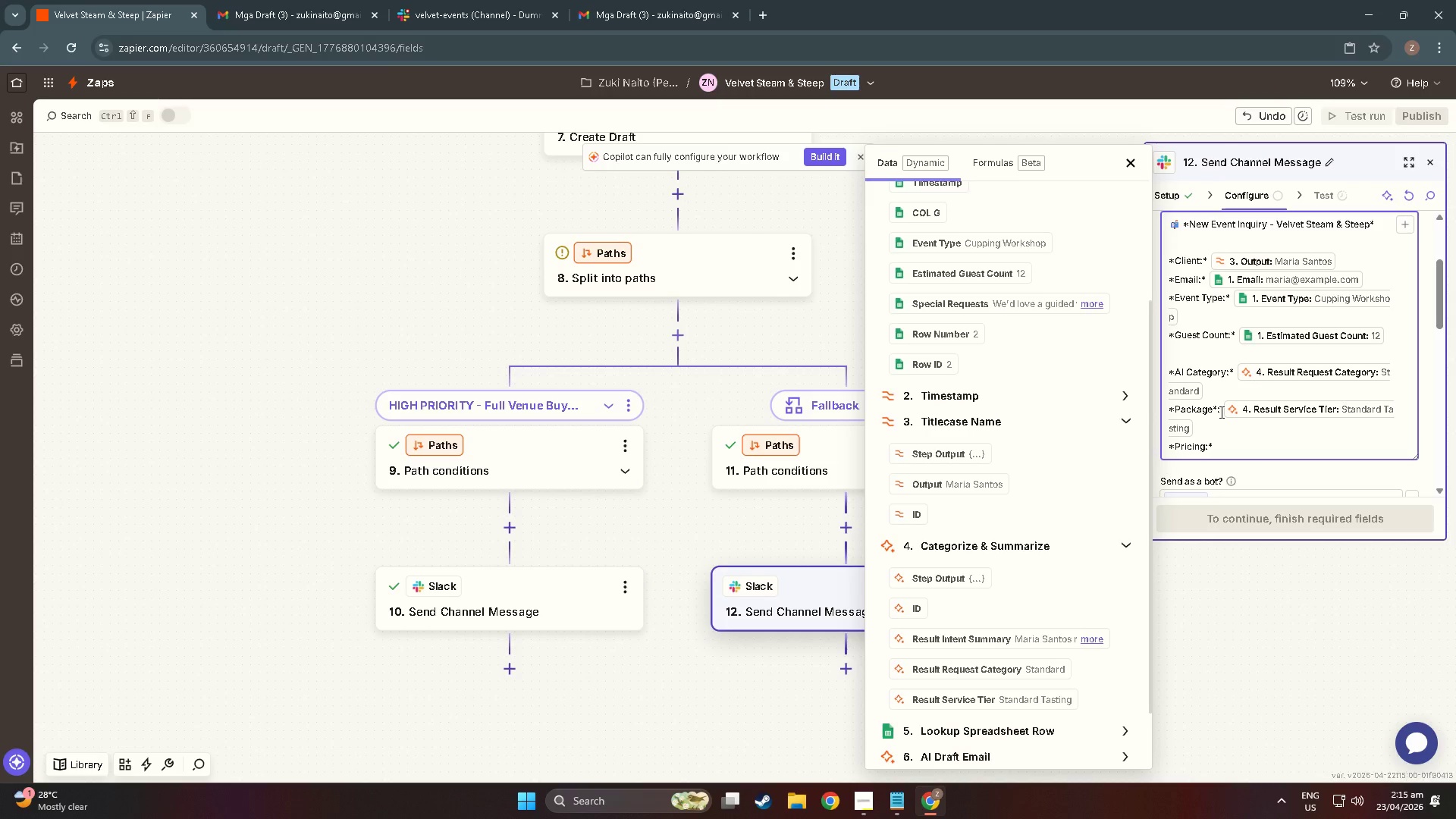 
key(Backspace)
 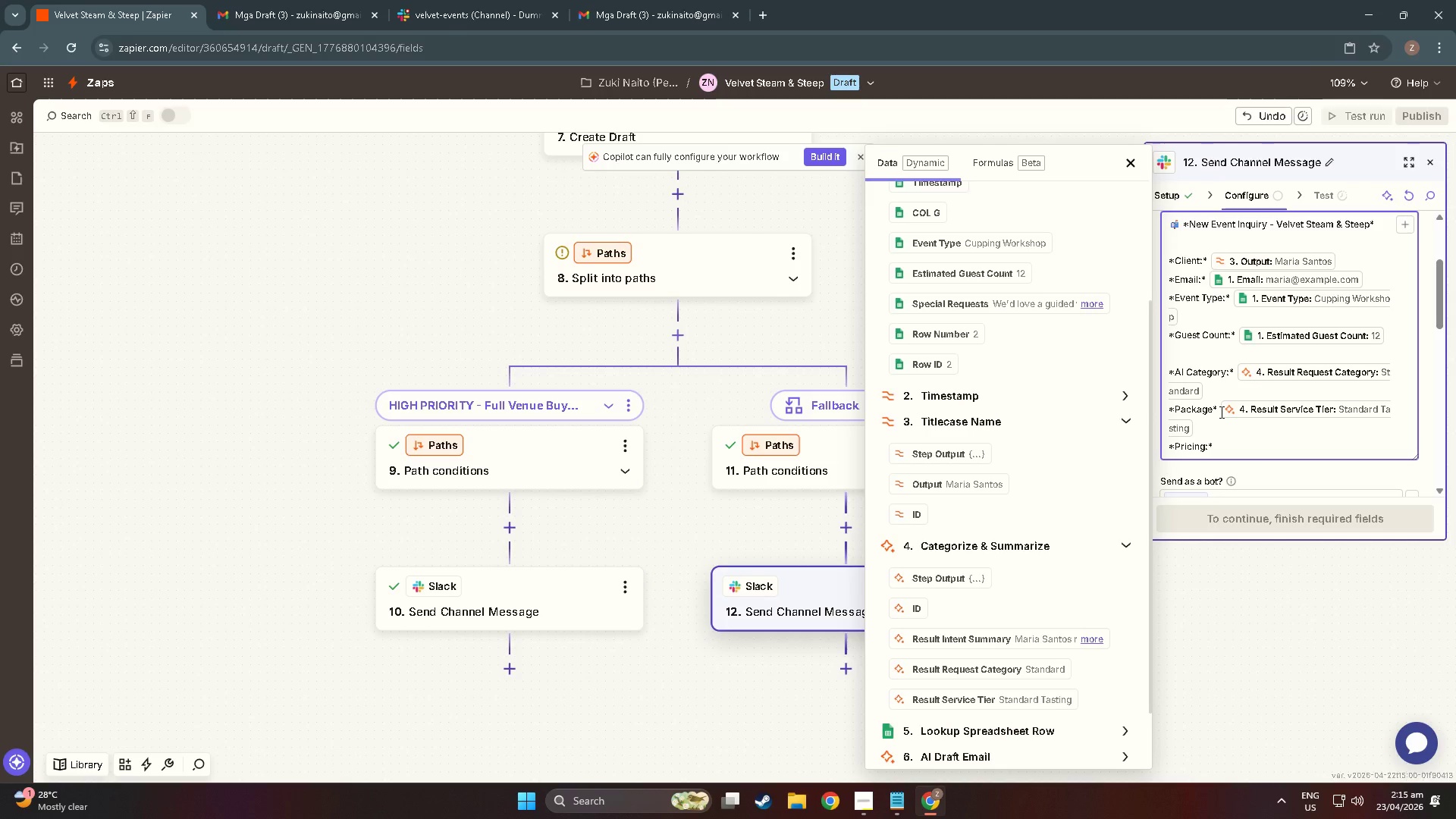 
key(ArrowLeft)
 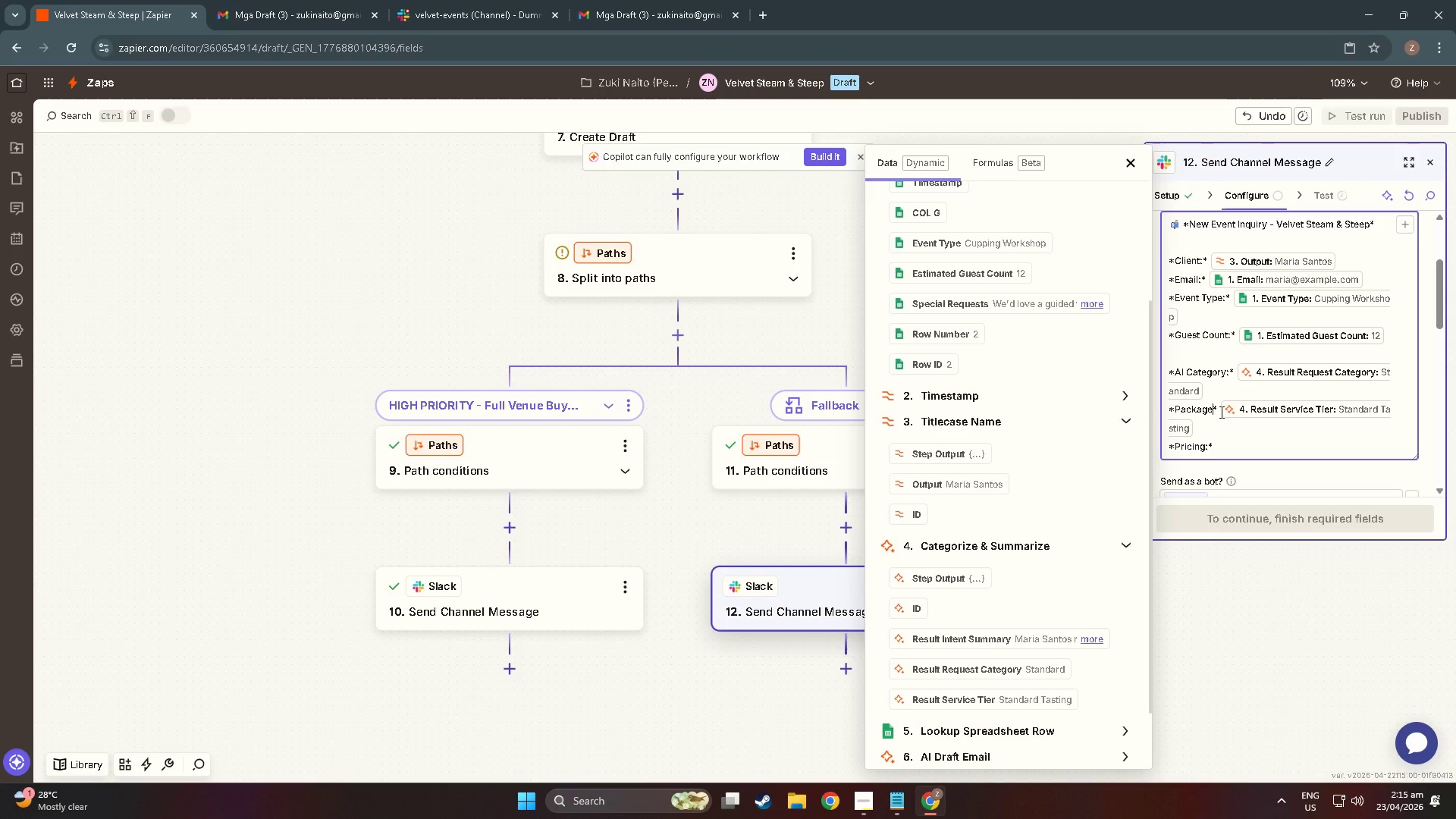 
key(Shift+Semicolon)
 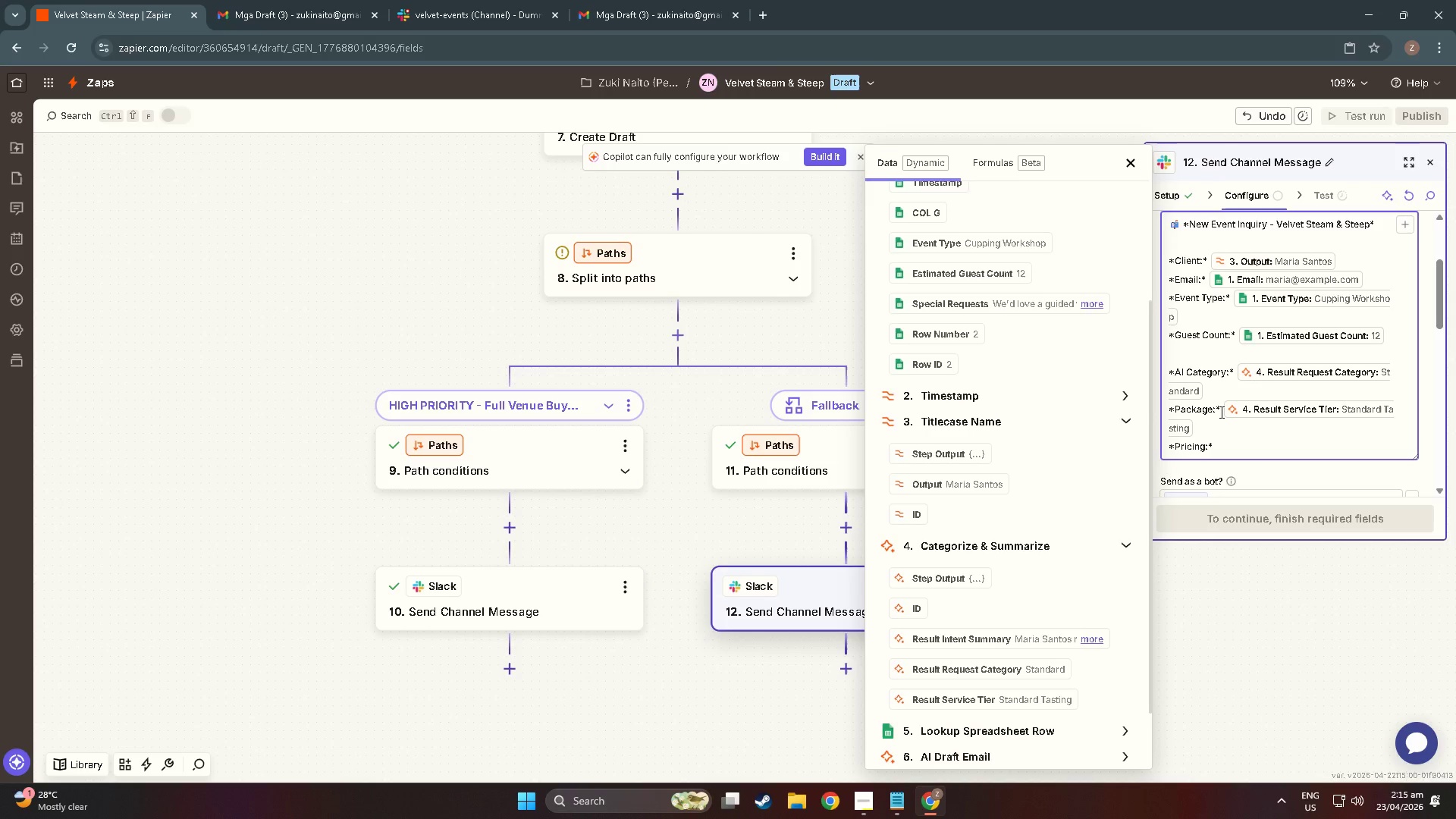 
left_click([1232, 438])
 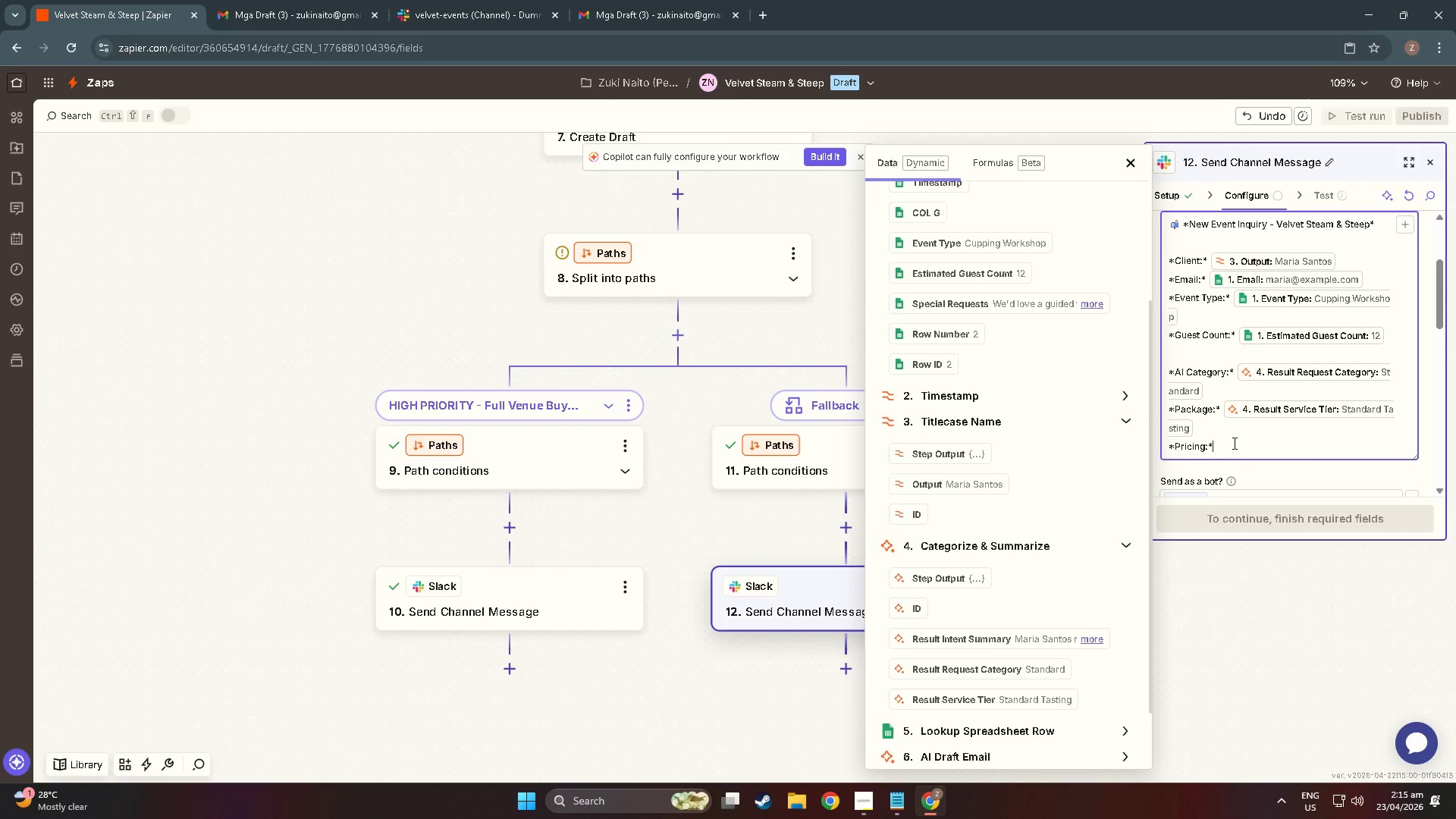 
key(Space)
 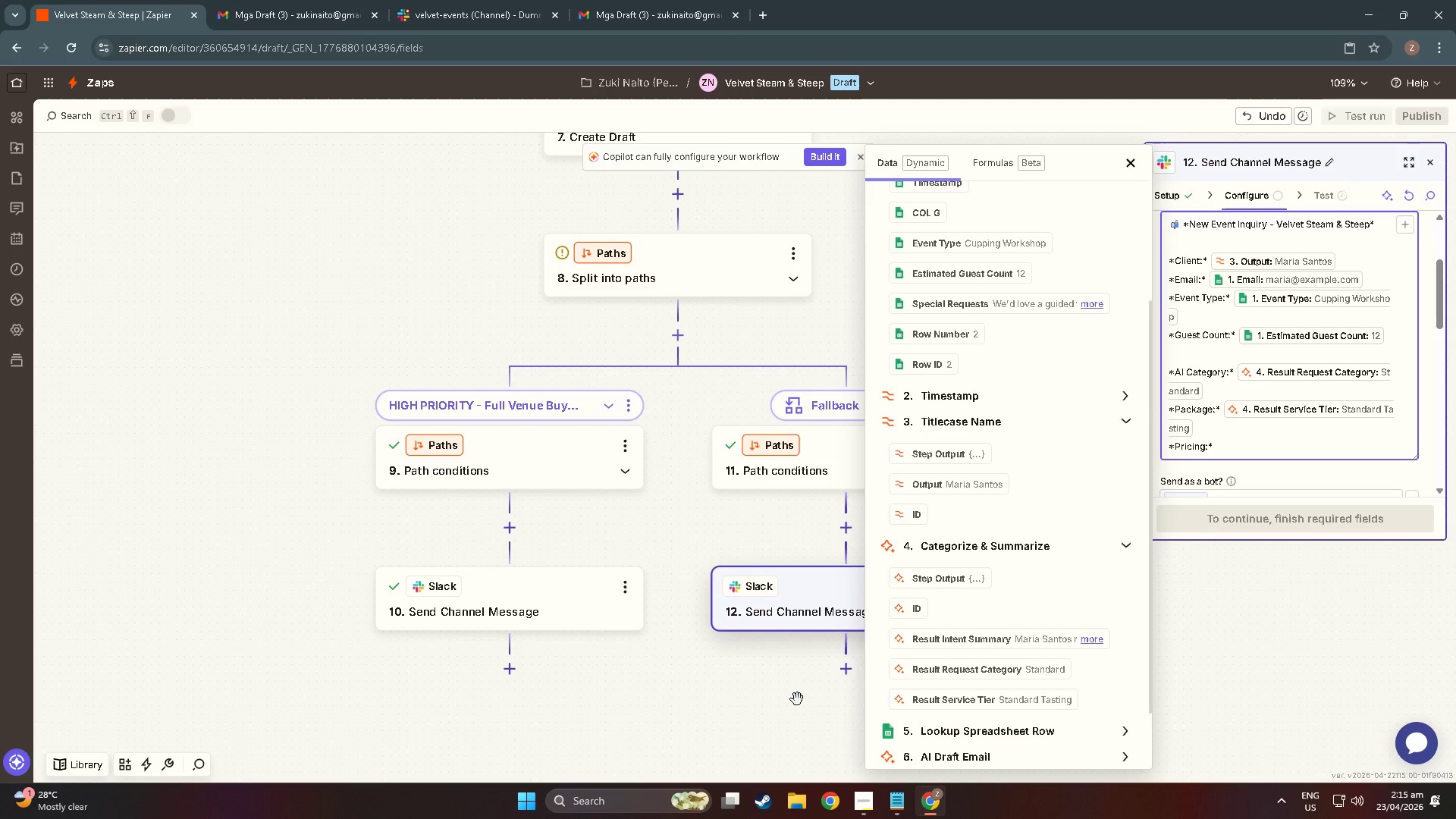 
scroll: coordinate [1065, 644], scroll_direction: down, amount: 4.0
 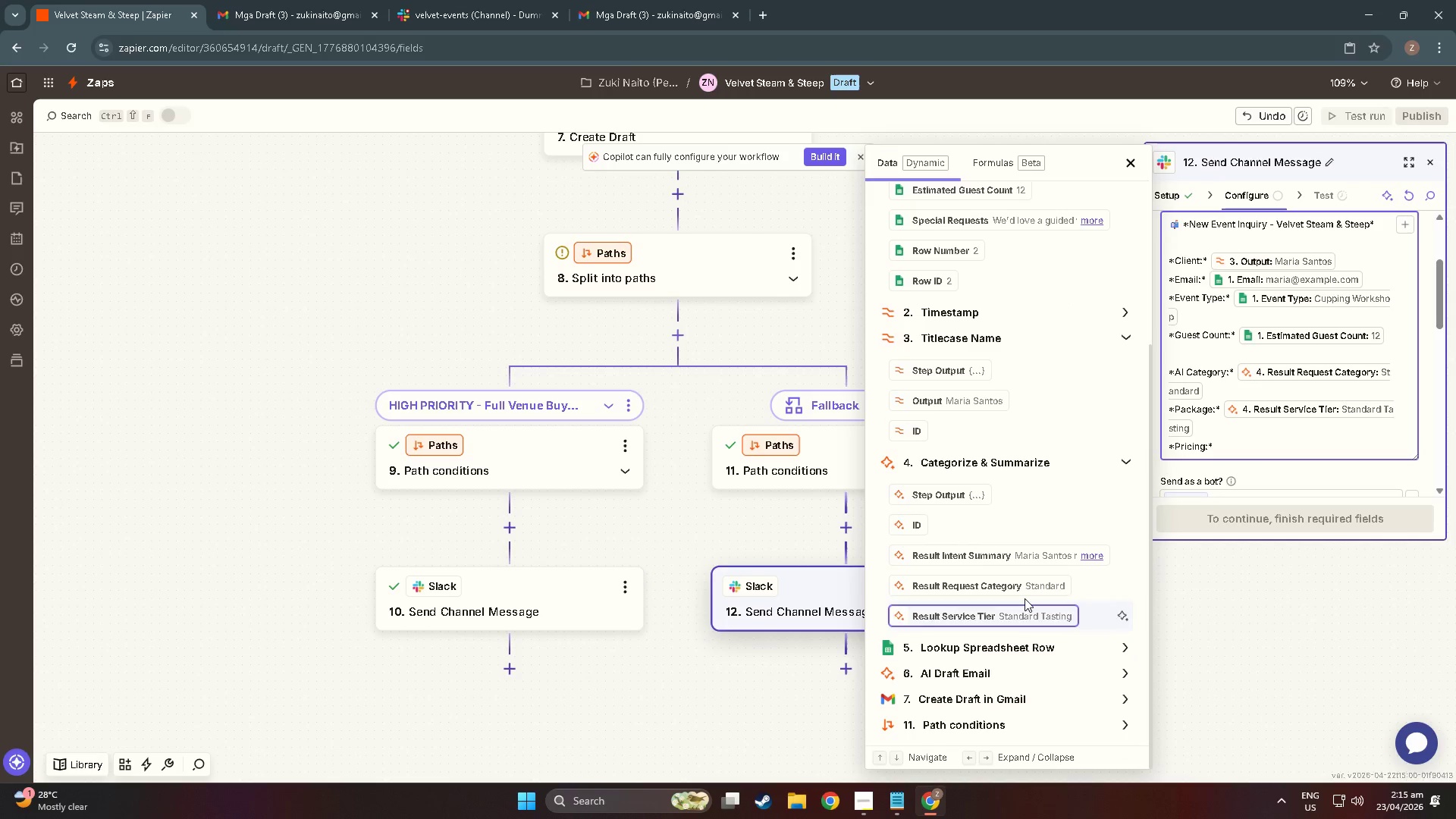 
scroll: coordinate [947, 475], scroll_direction: up, amount: 12.0
 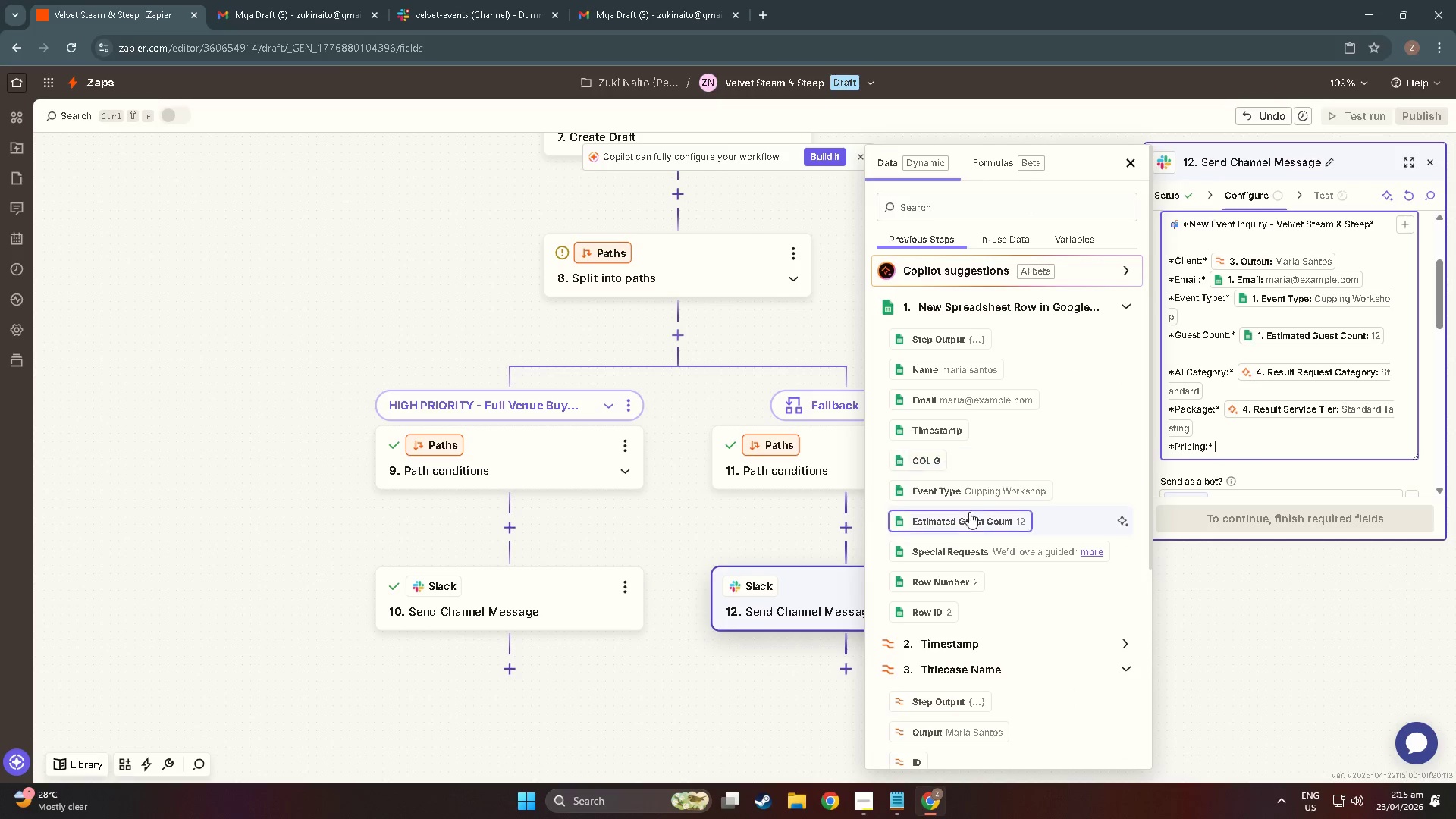 
scroll: coordinate [970, 516], scroll_direction: down, amount: 7.0
 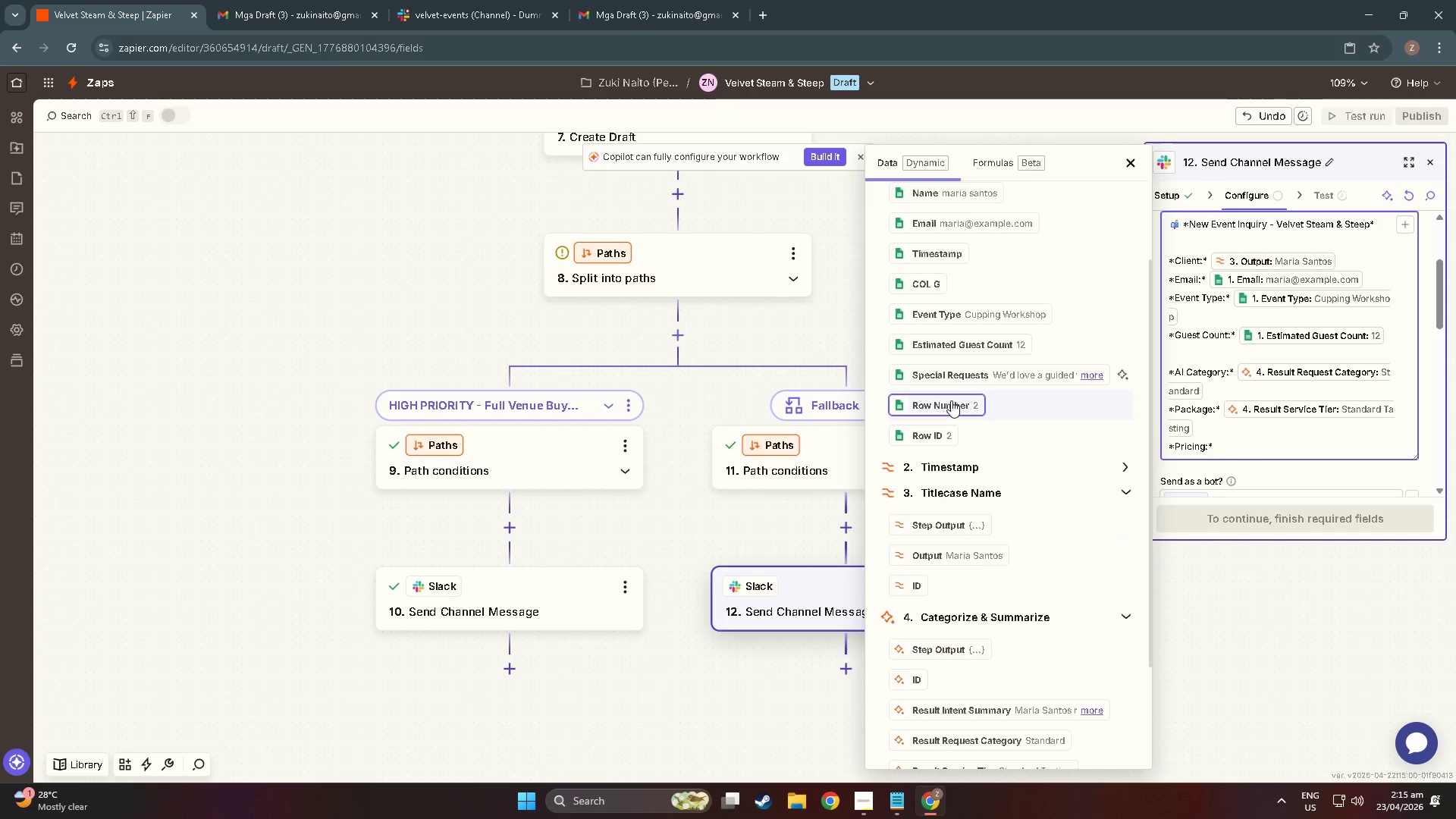 
left_click([981, 644])
 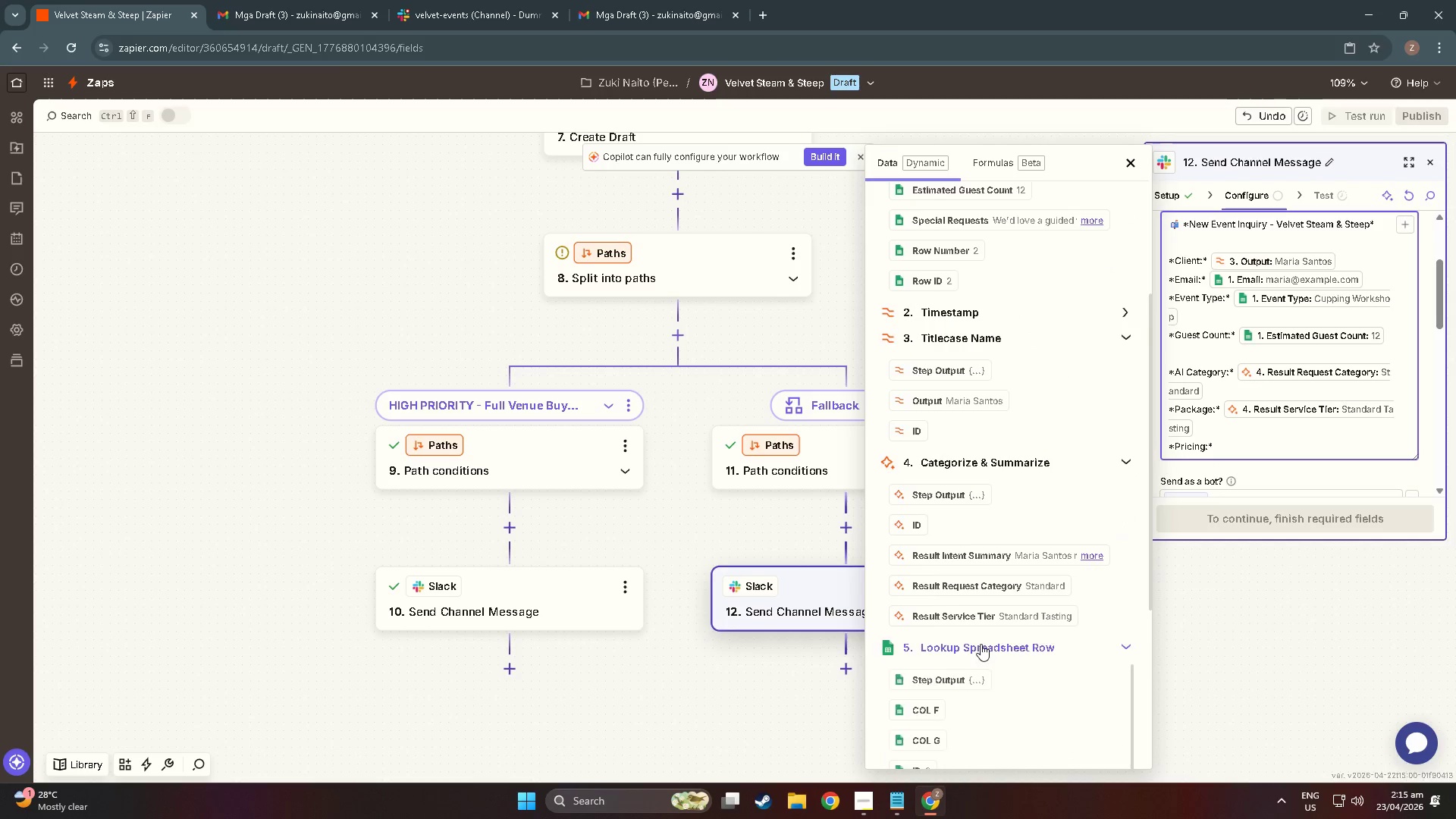 
scroll: coordinate [996, 730], scroll_direction: down, amount: 21.0
 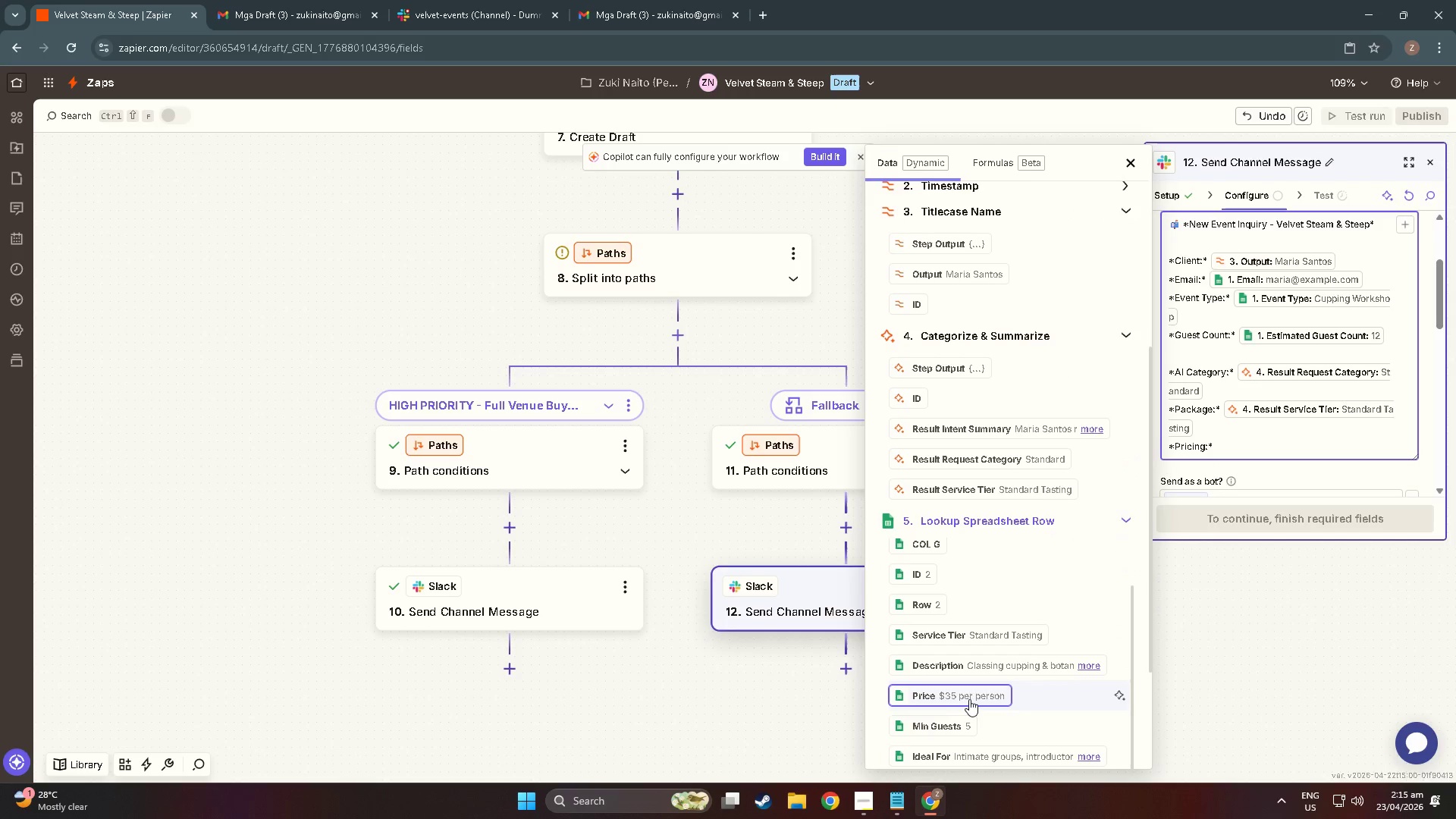 
left_click([968, 698])
 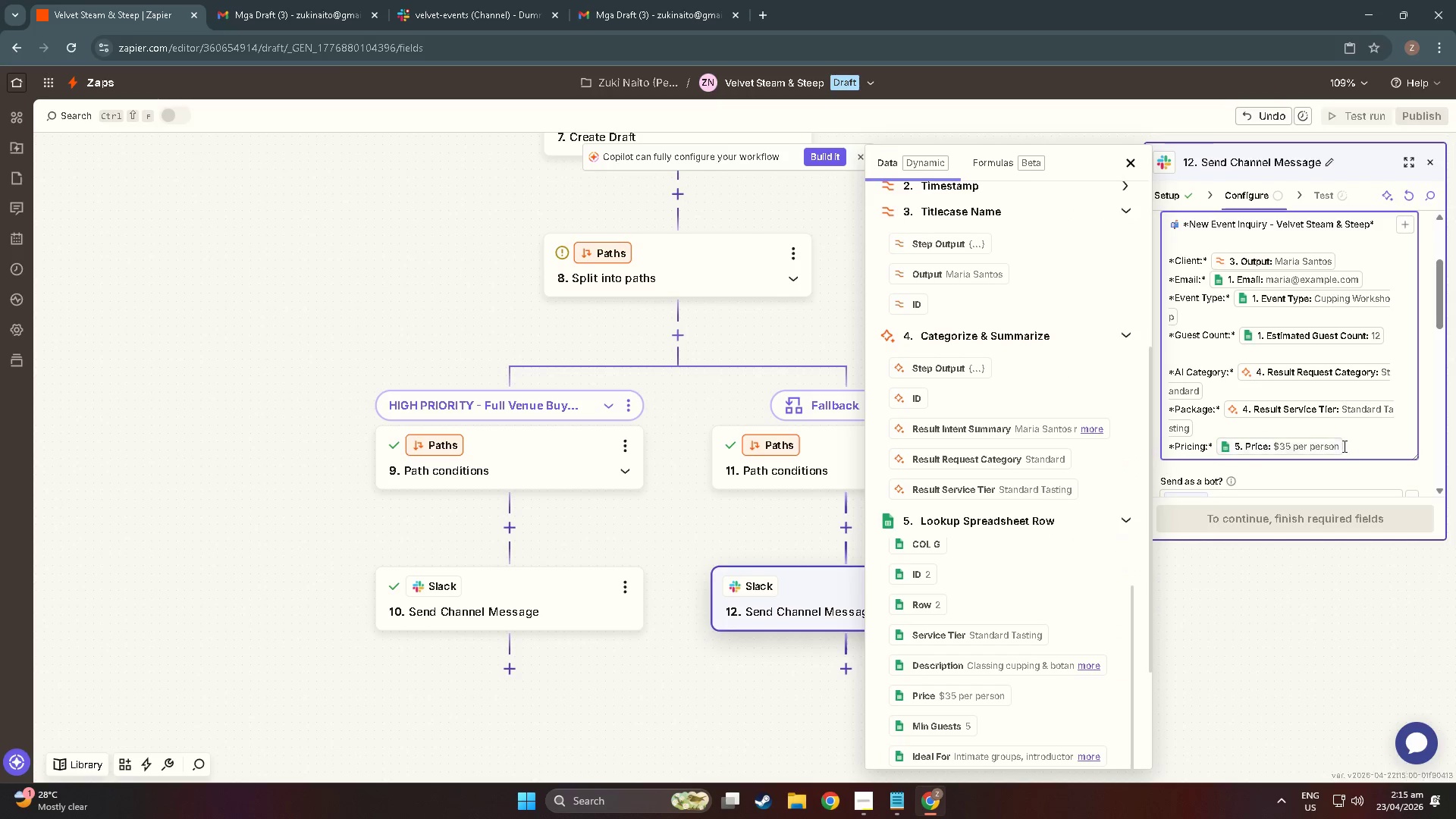 
double_click([1350, 444])
 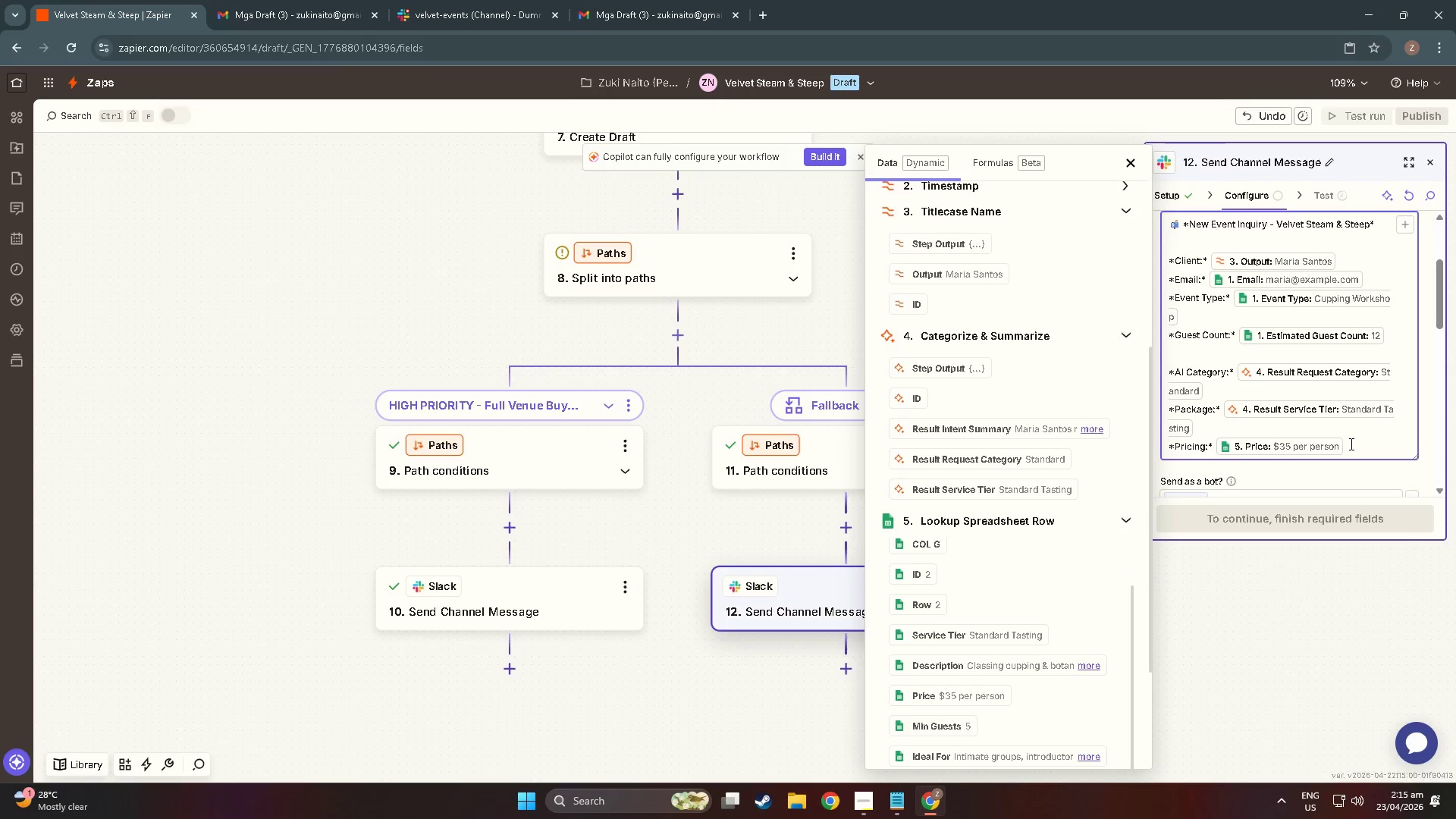 
key(NumpadEnter)
 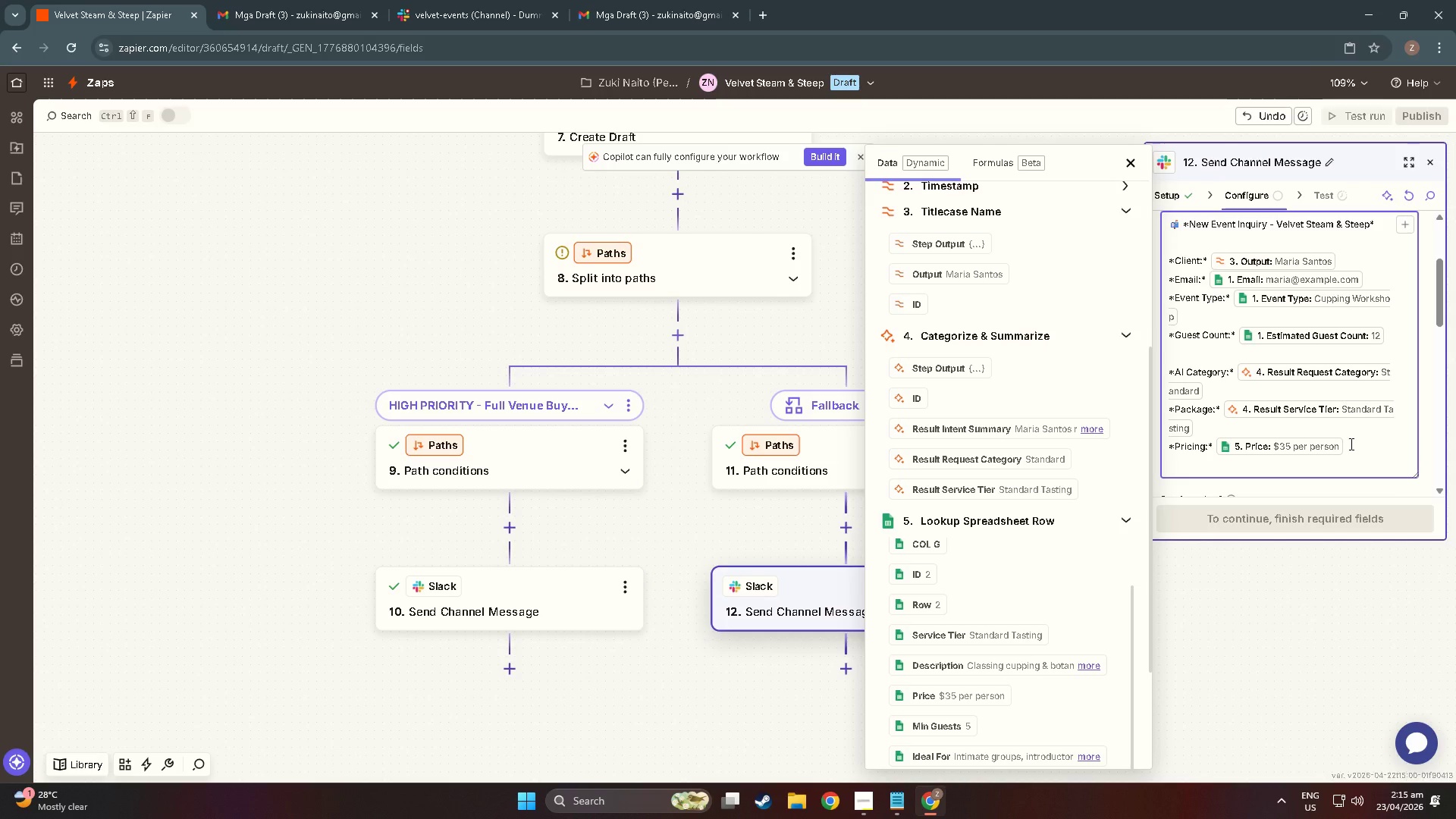 
key(NumpadEnter)
key(NumpadEnter)
key(Backspace)
type(Request )
key(Backspace)
key(Backspace)
key(Backspace)
 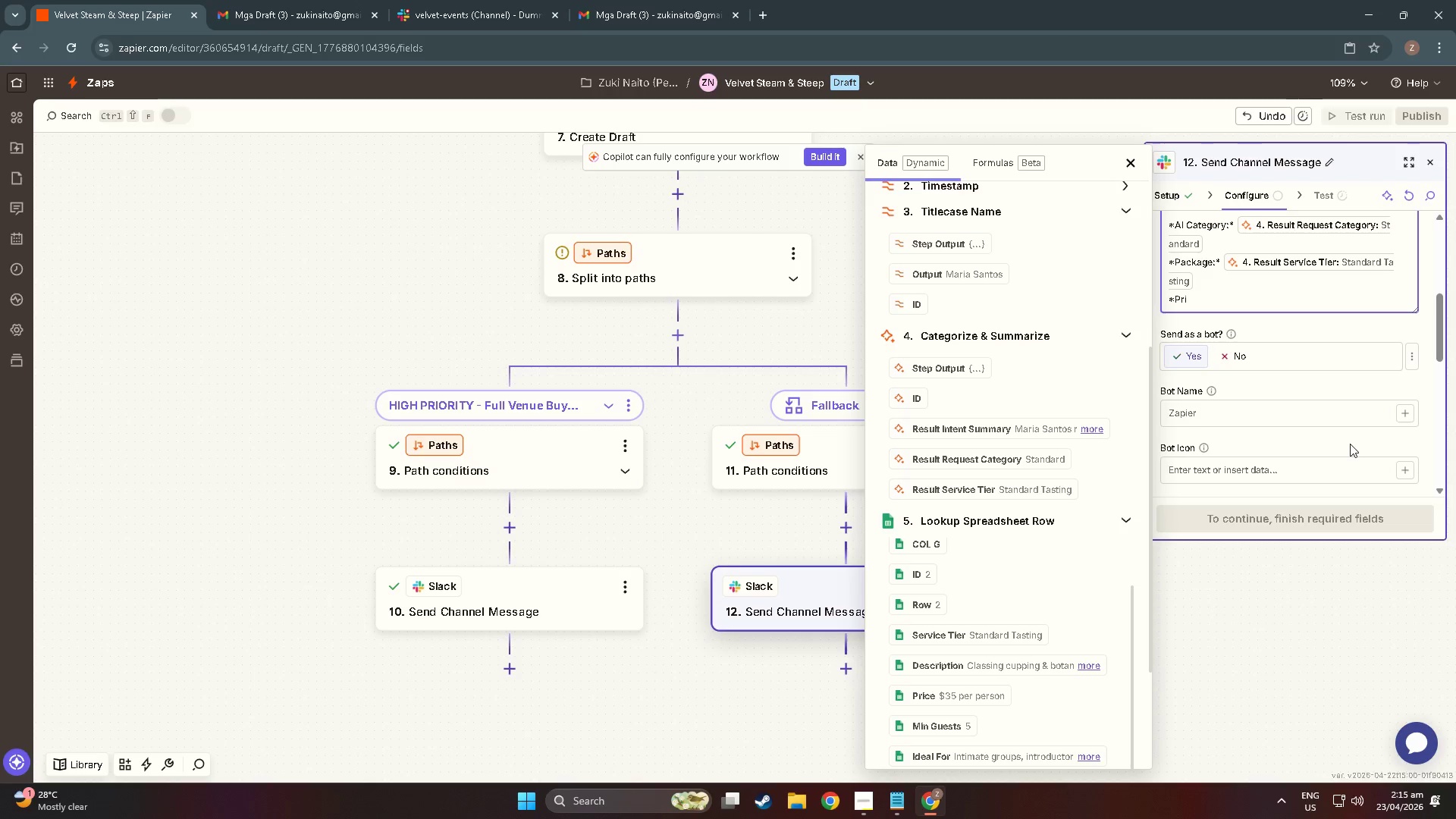 
key(Control+Z)
 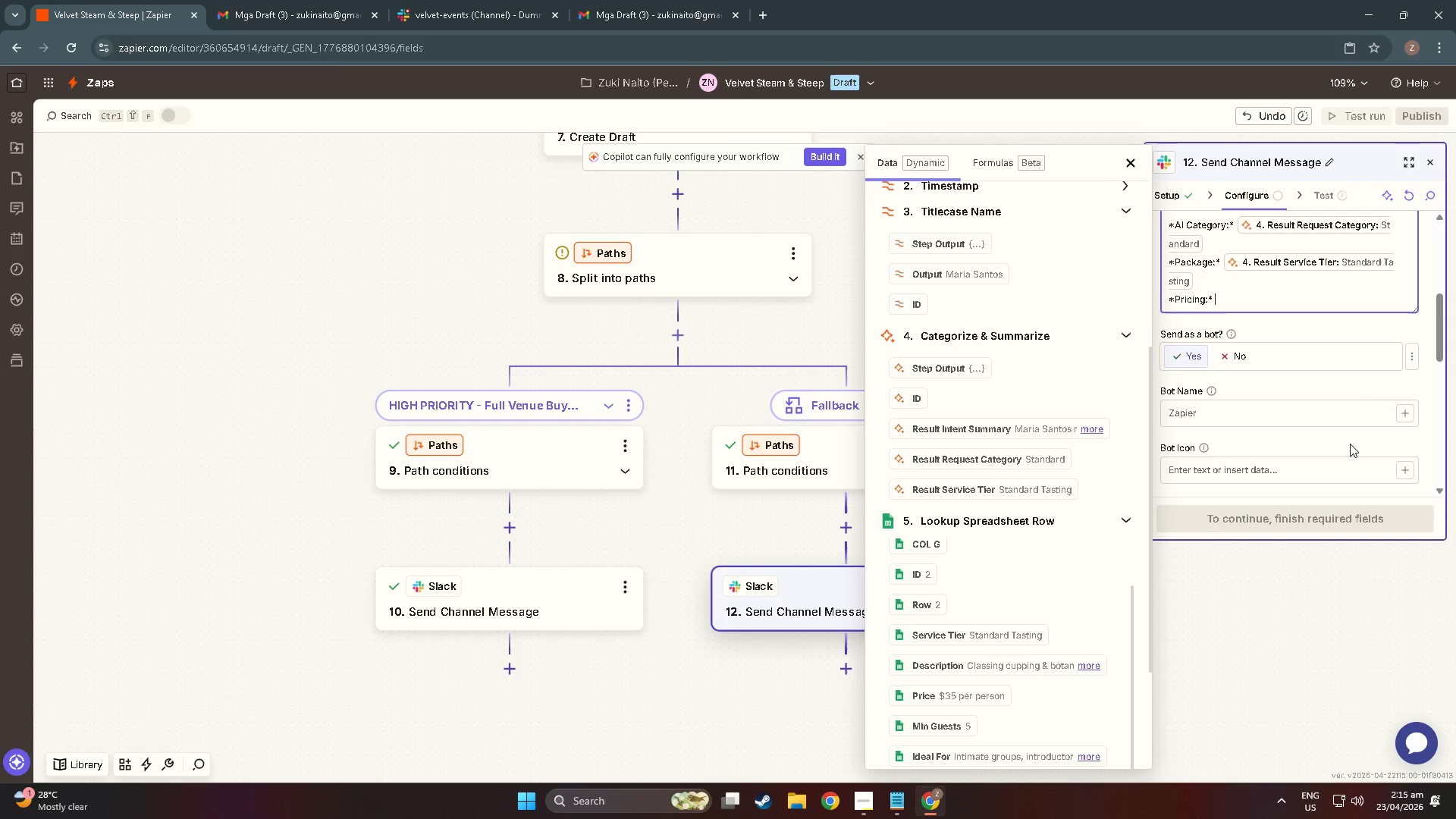 
key(Control+Z)
 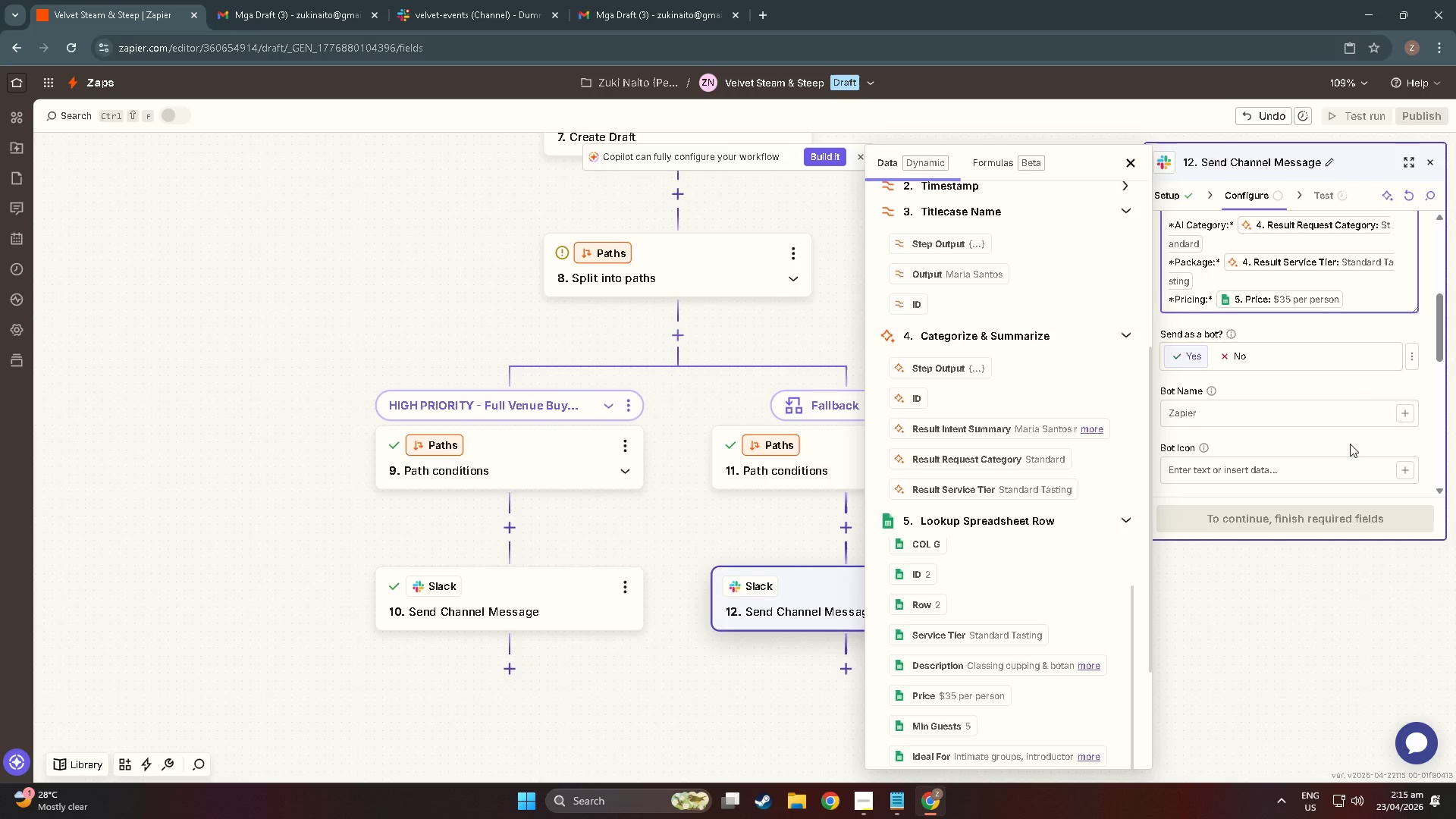 
key(Enter)
 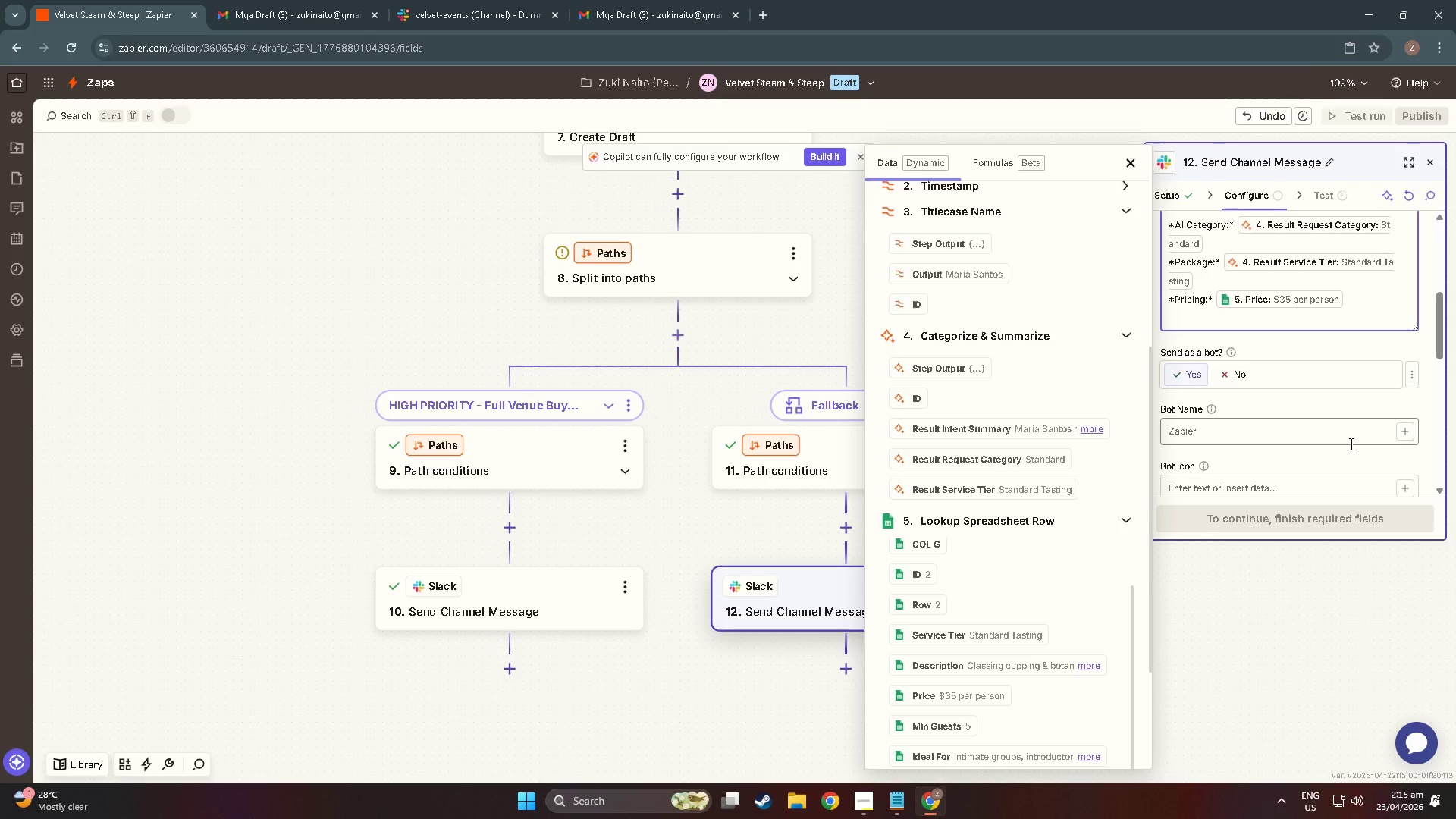 
key(Enter)
 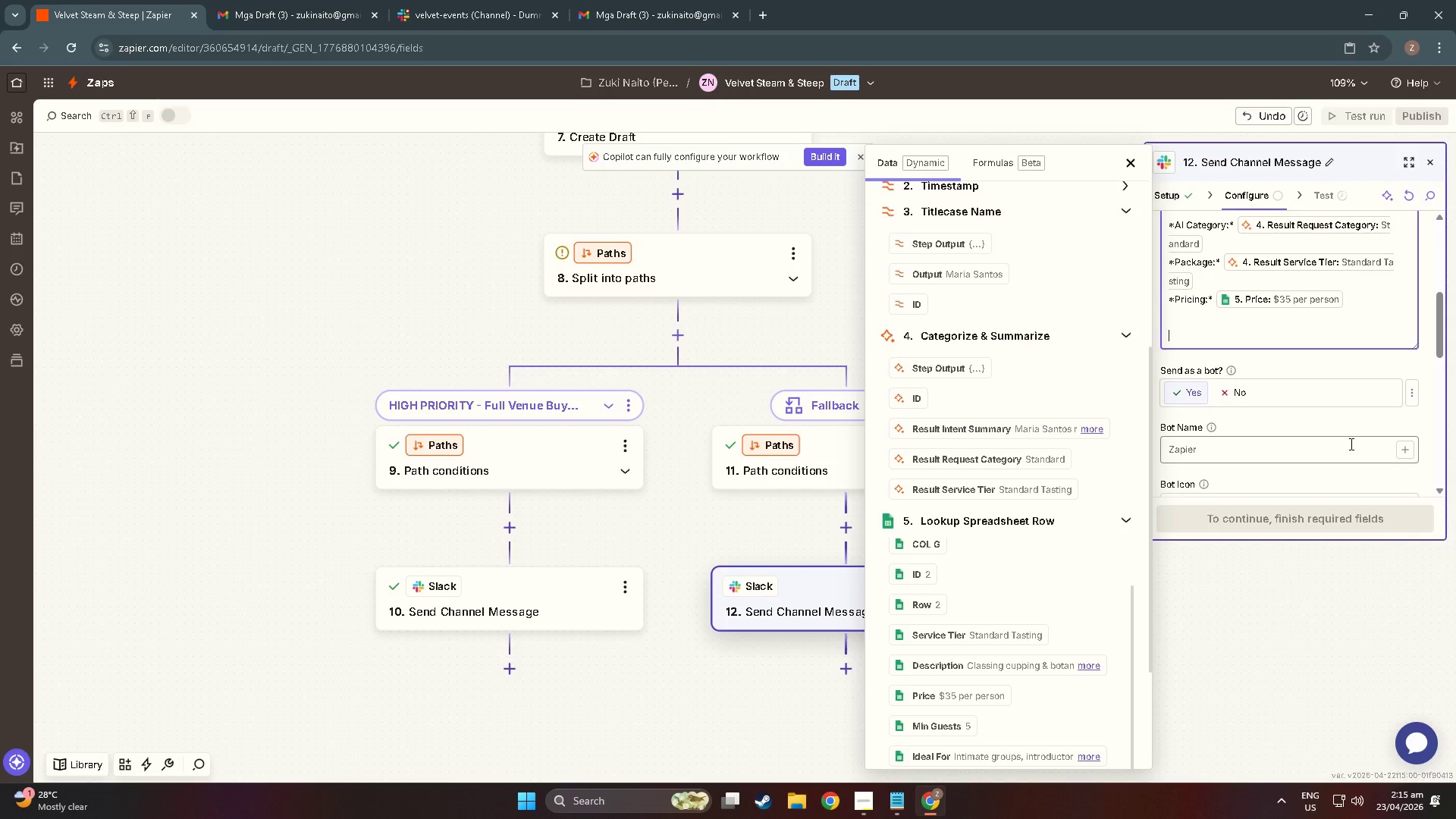 
type(*Requestr)
key(Backspace)
type( Summary:* )
 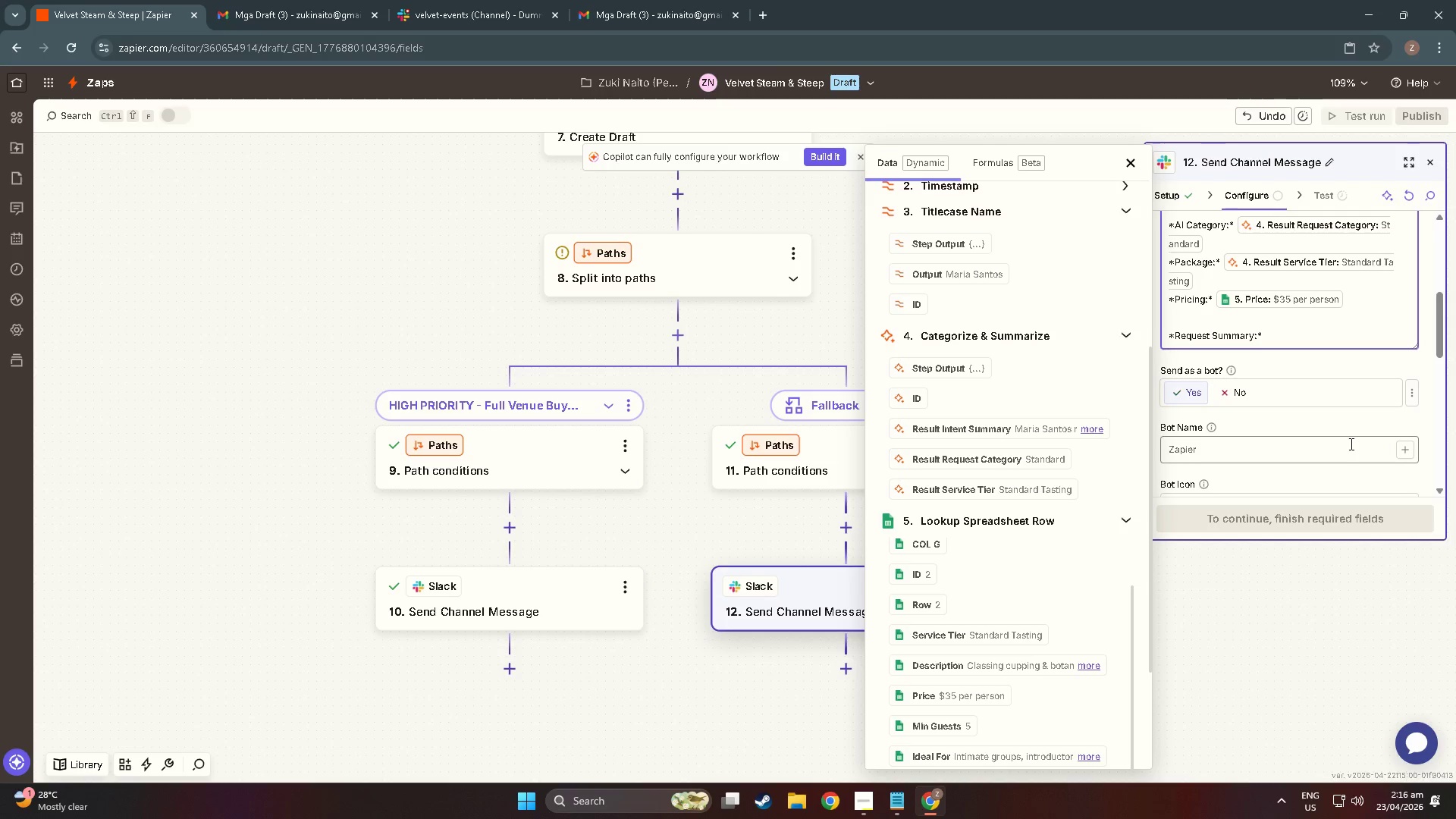 
wait(5.41)
 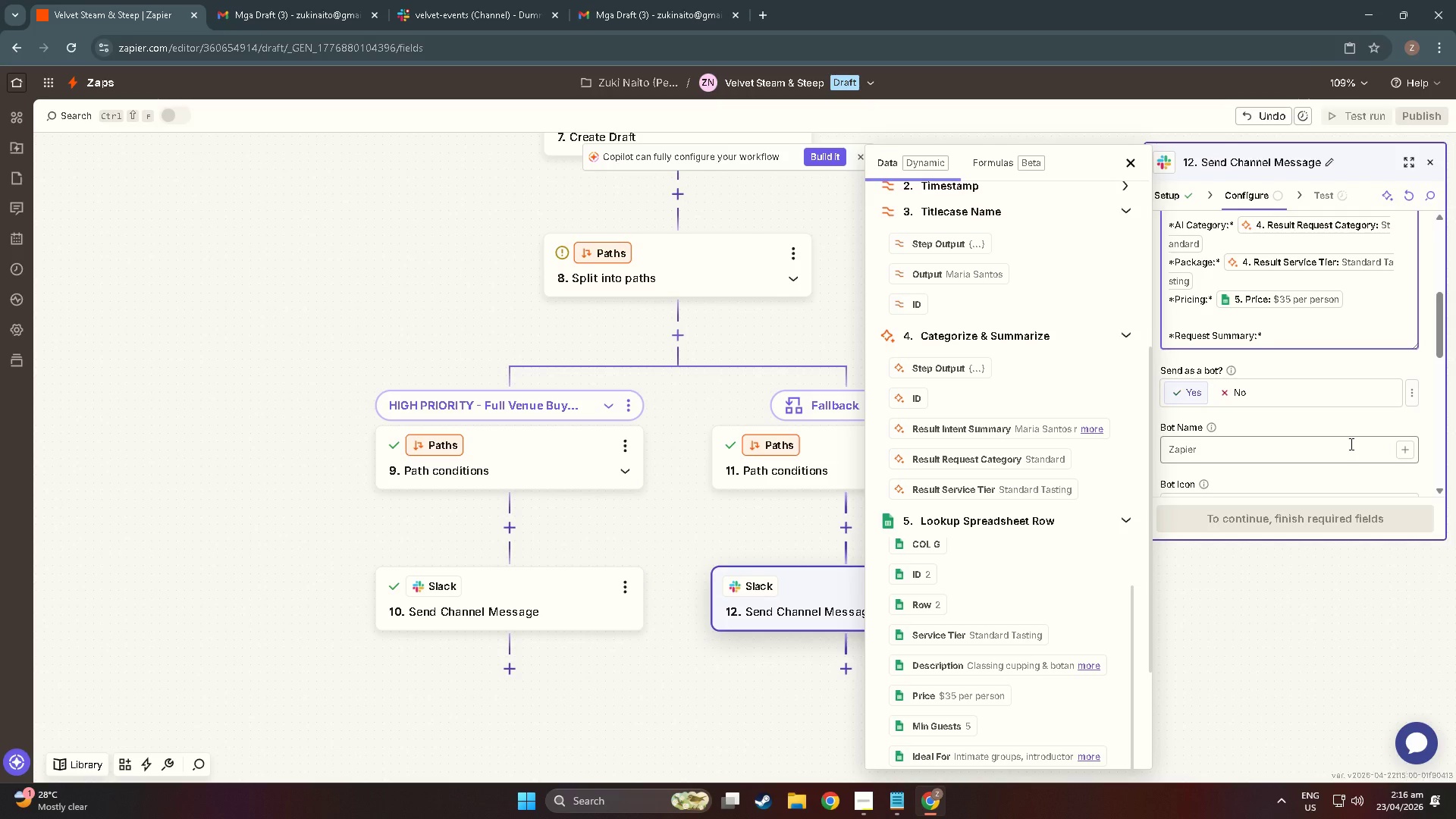 
scroll: coordinate [945, 338], scroll_direction: up, amount: 14.0
 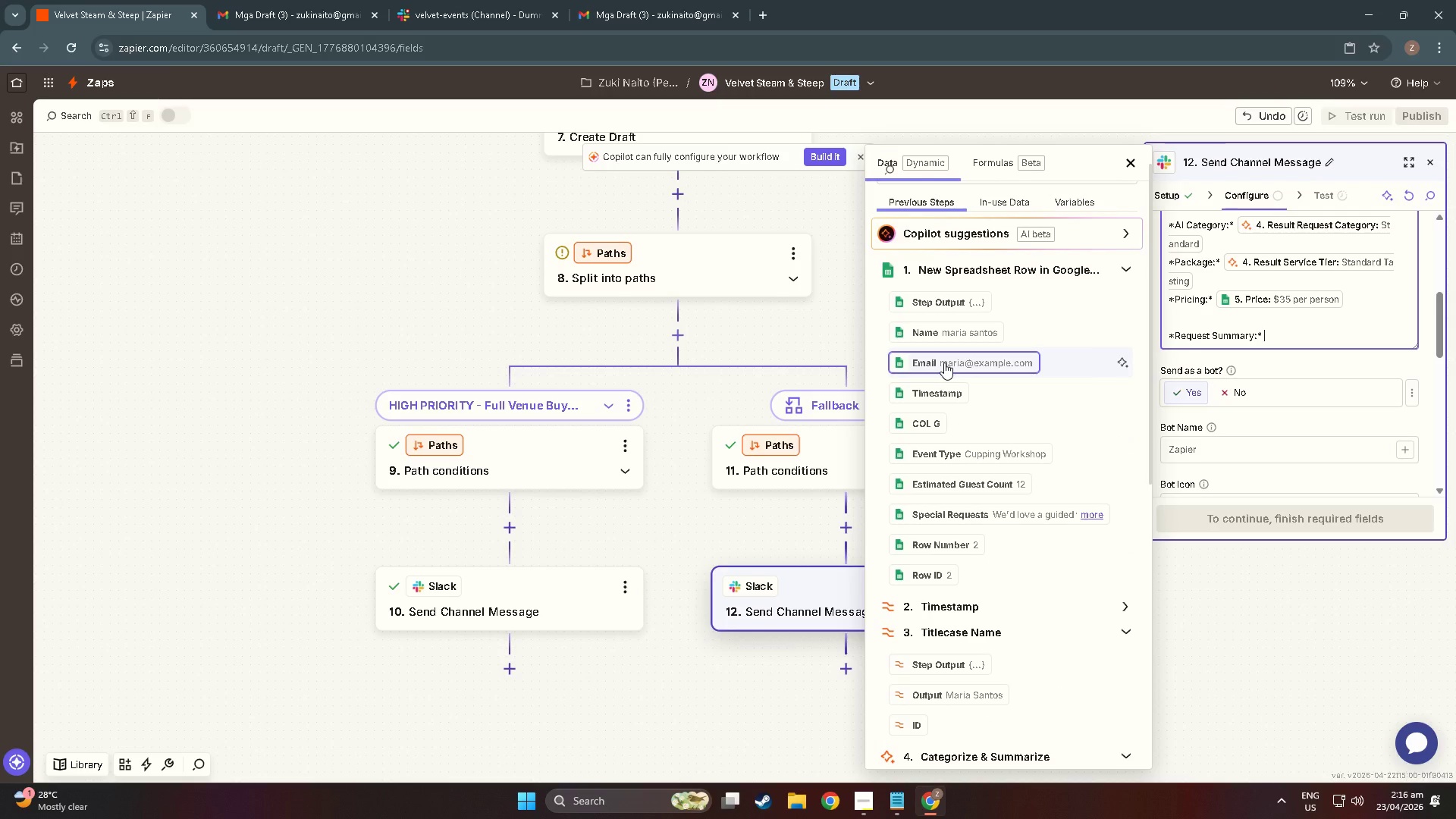 
scroll: coordinate [984, 453], scroll_direction: down, amount: 11.0
 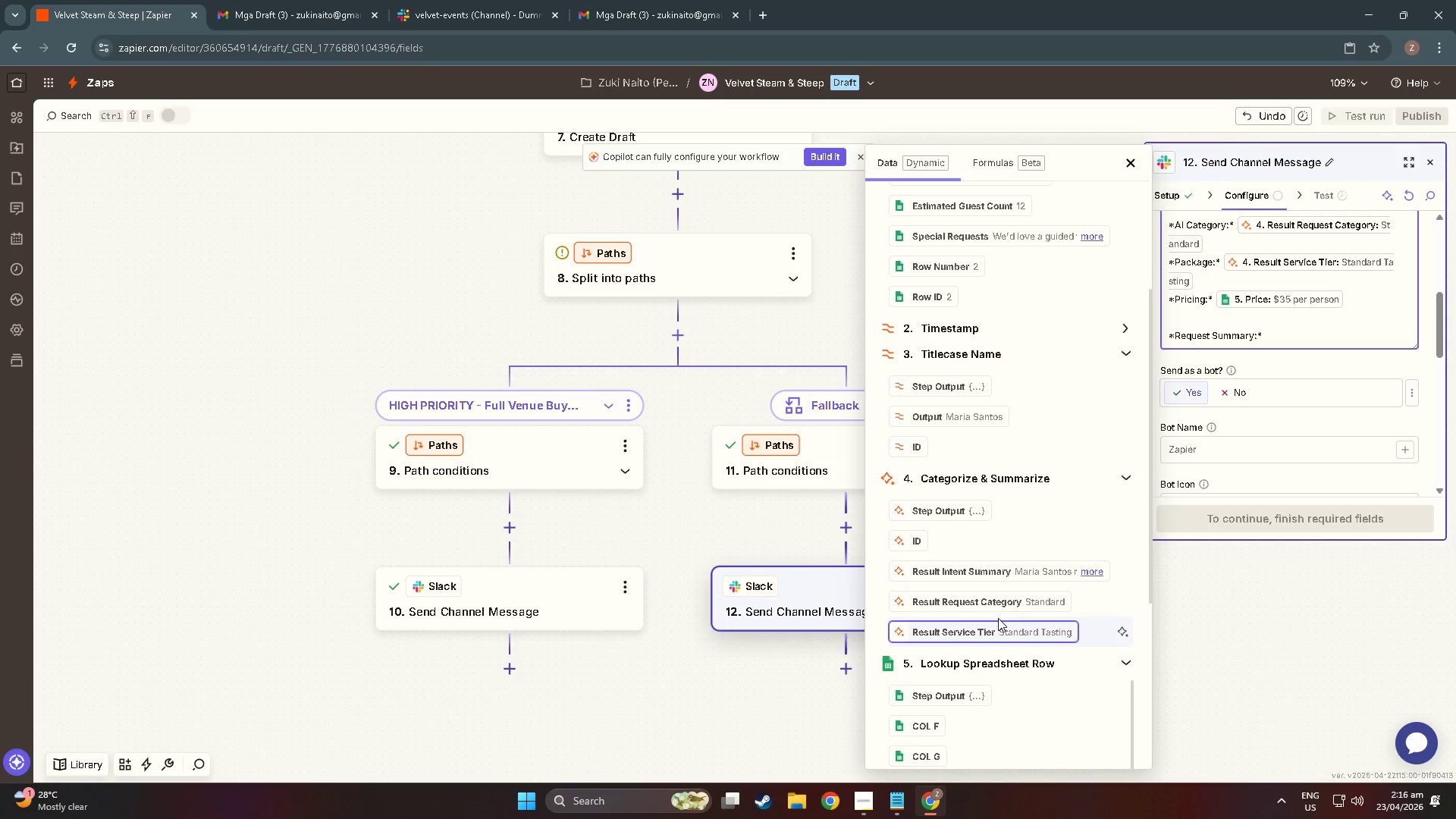 
wait(6.24)
 